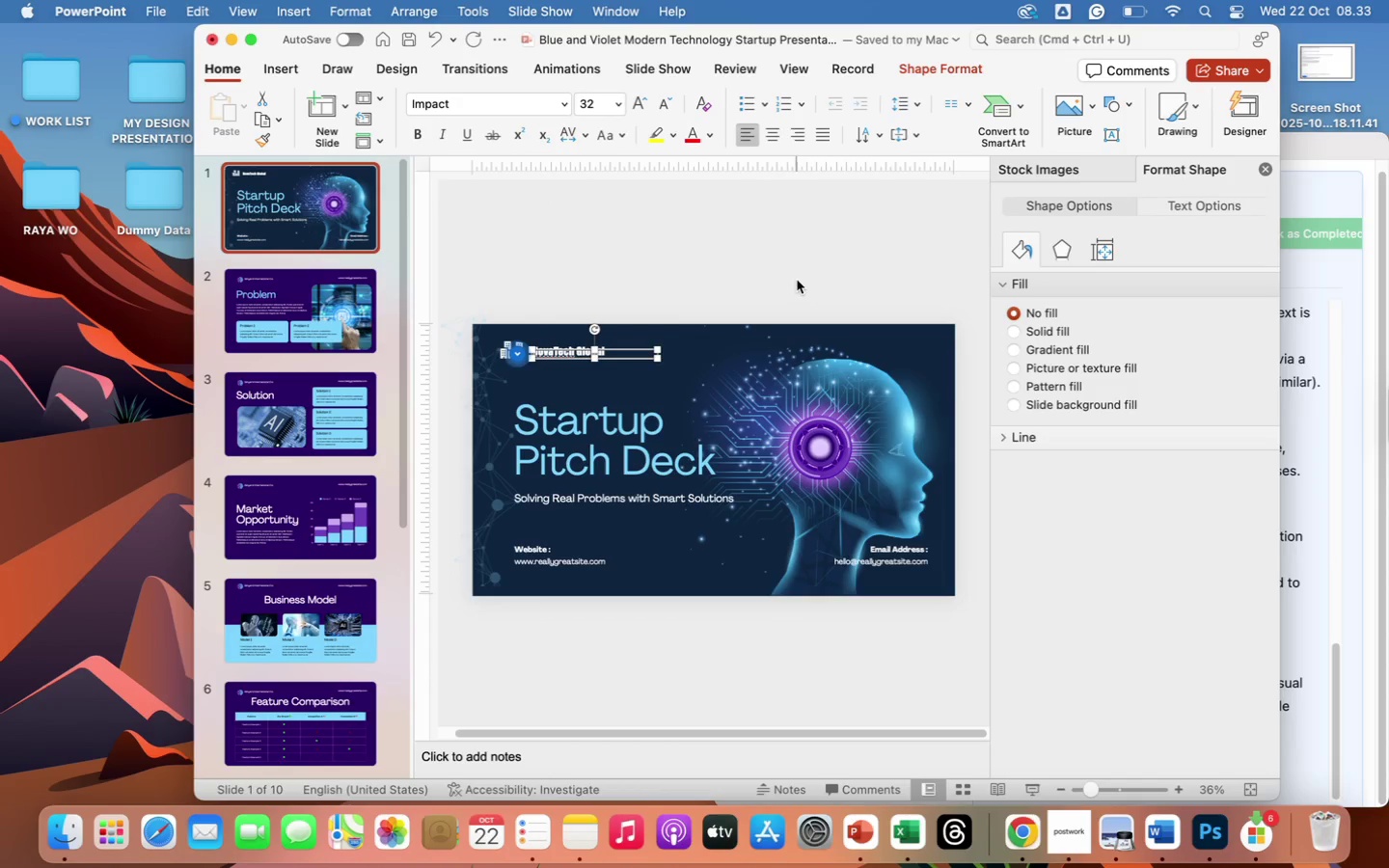 
left_click([773, 265])
 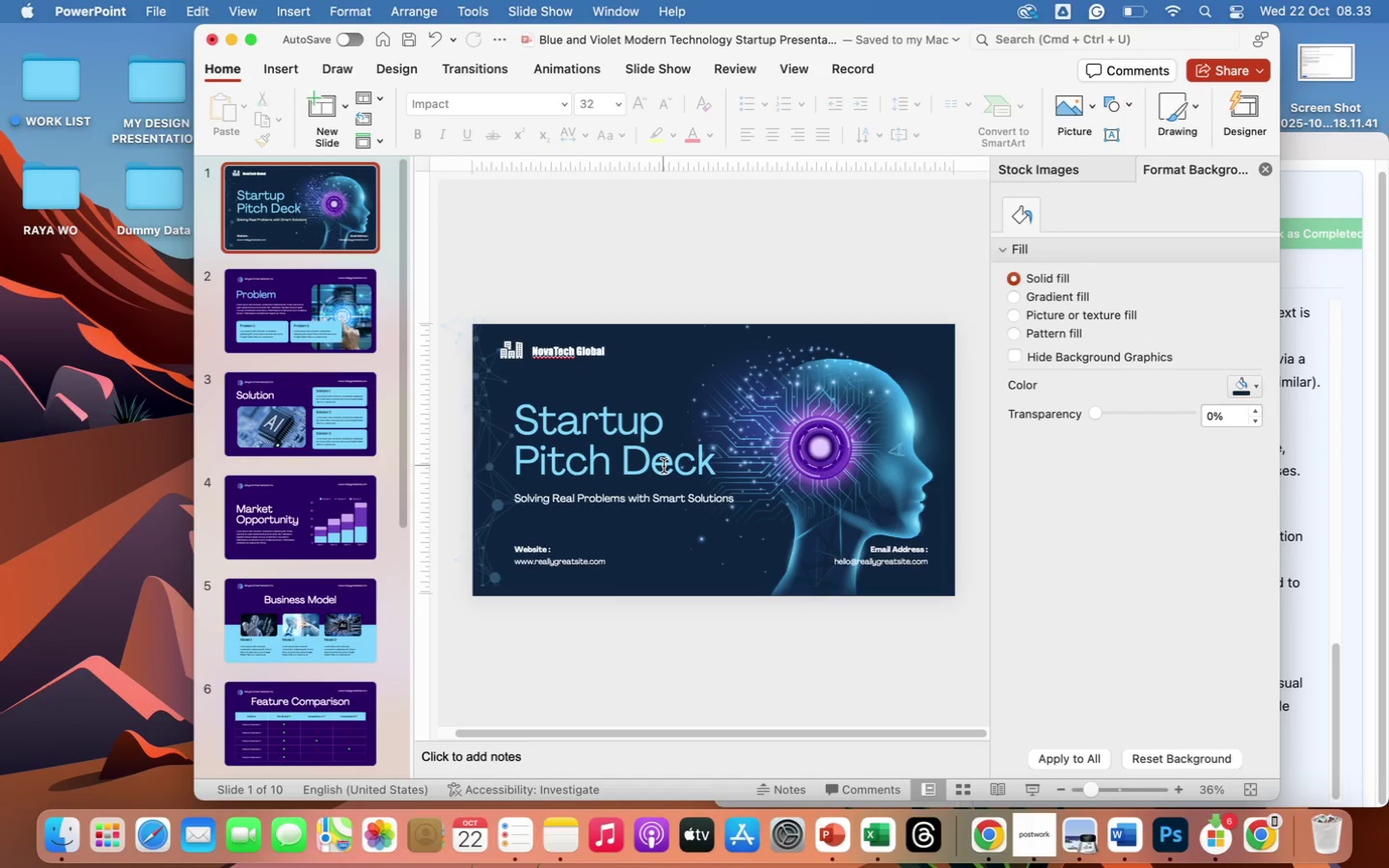 
wait(32.97)
 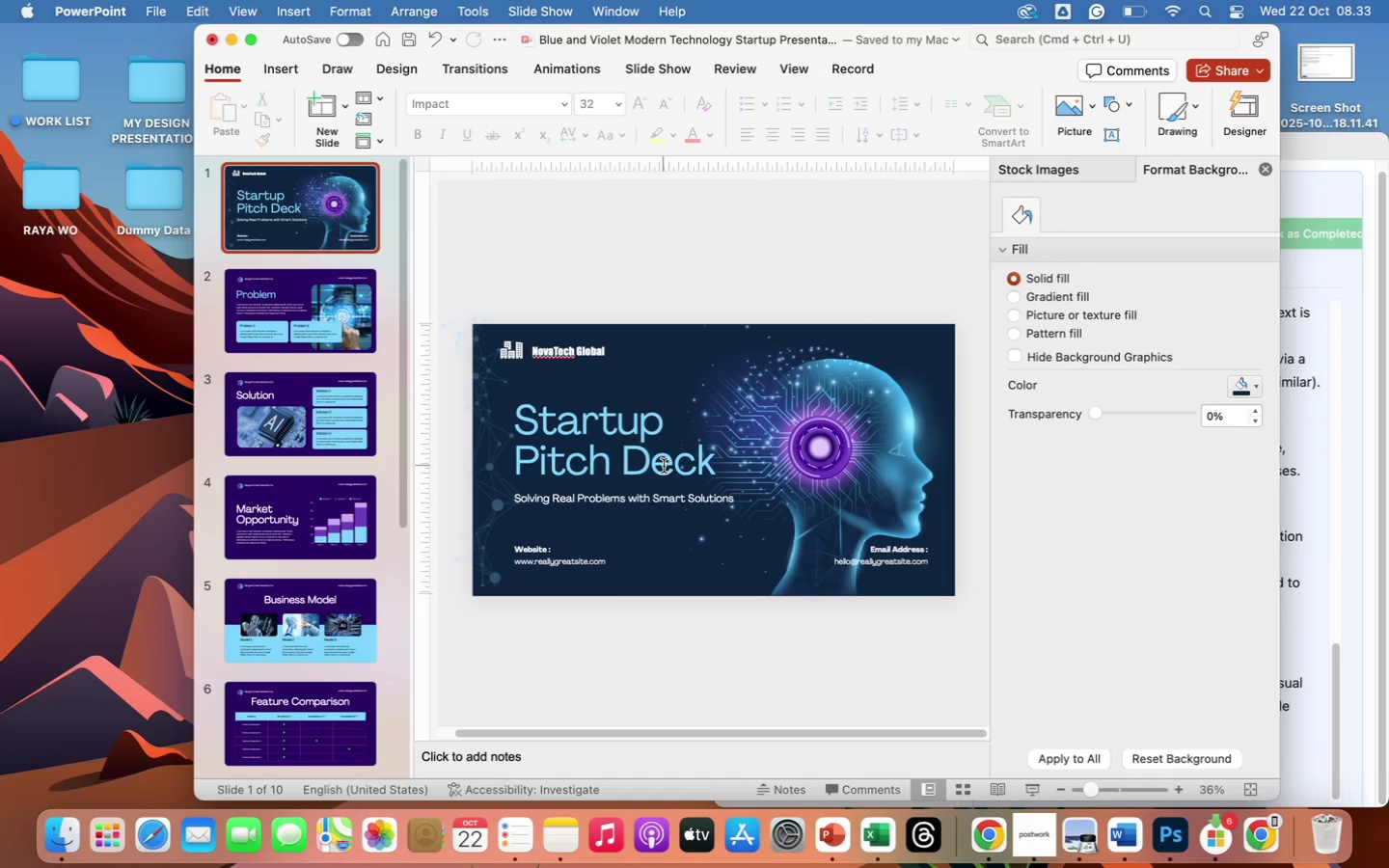 
left_click([613, 424])
 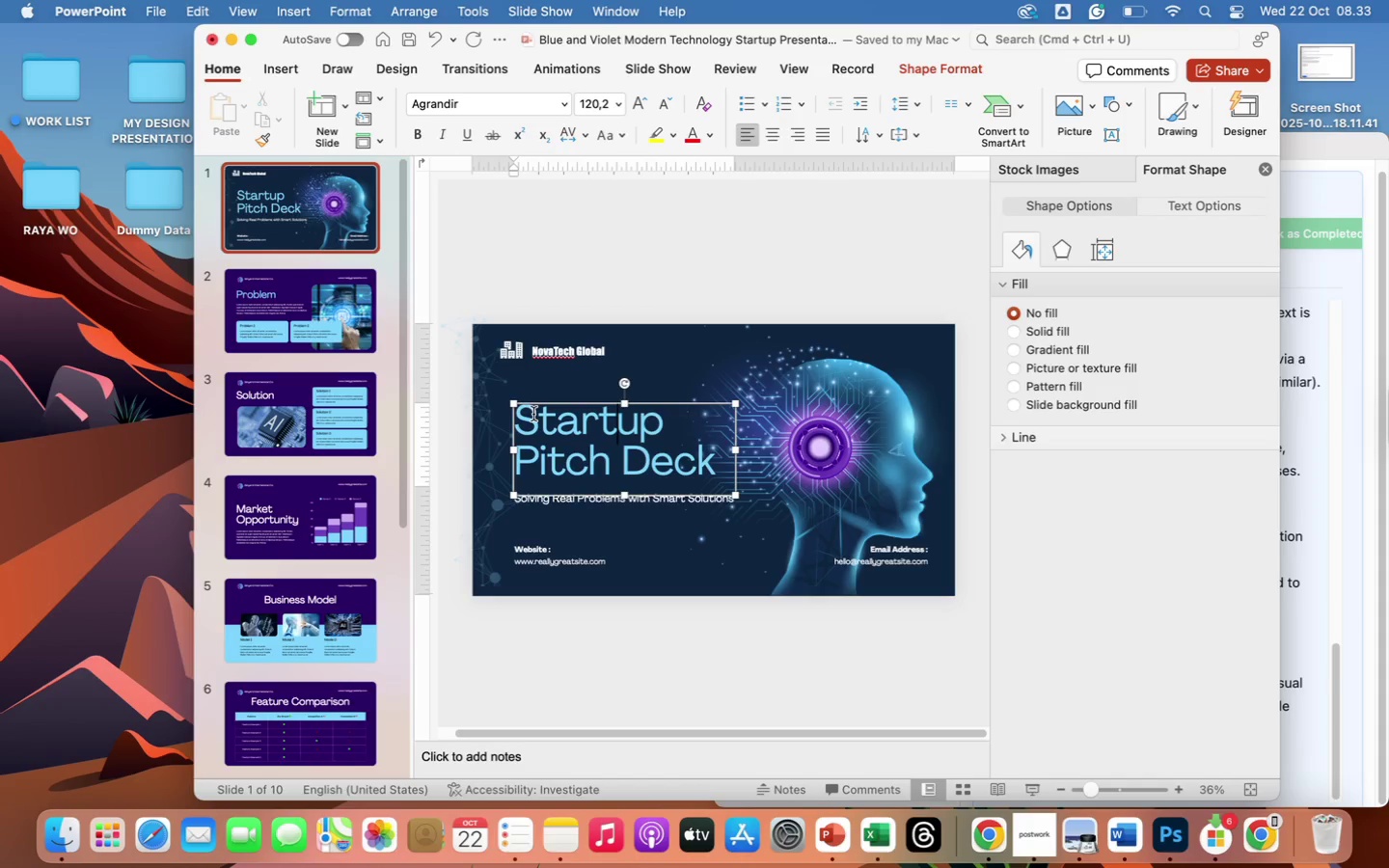 
left_click_drag(start_coordinate=[533, 413], to_coordinate=[748, 485])
 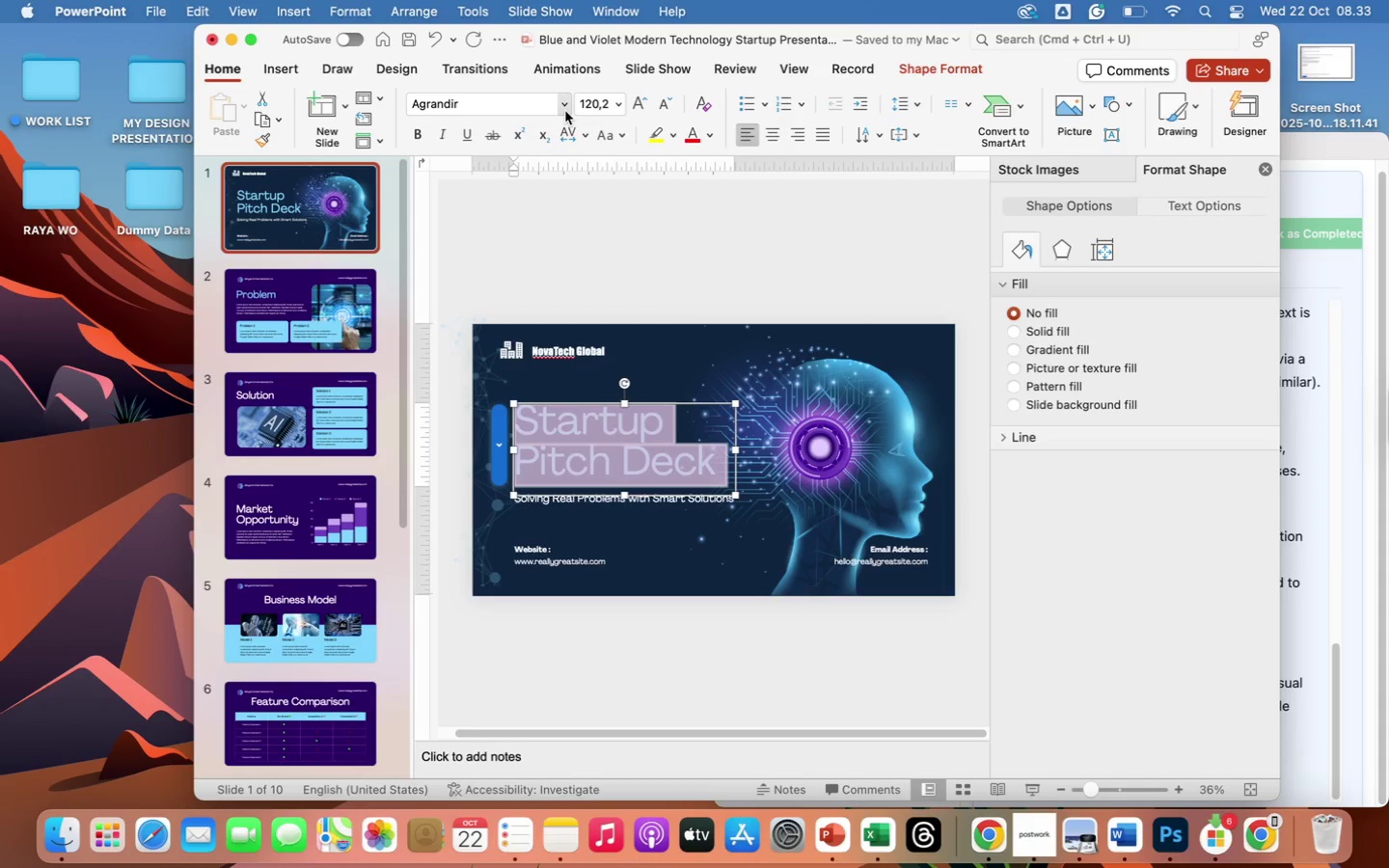 
left_click([565, 111])
 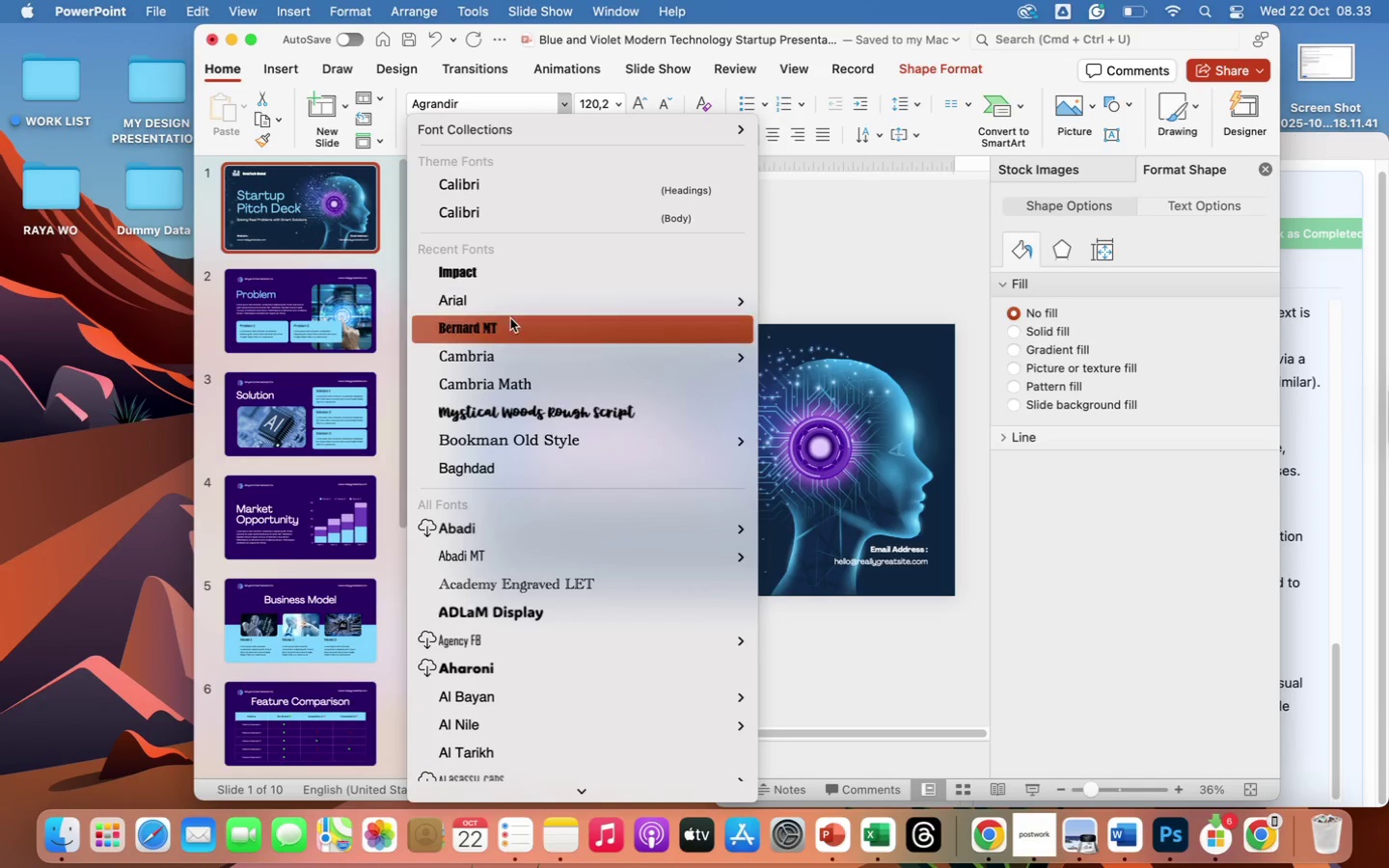 
left_click([517, 334])
 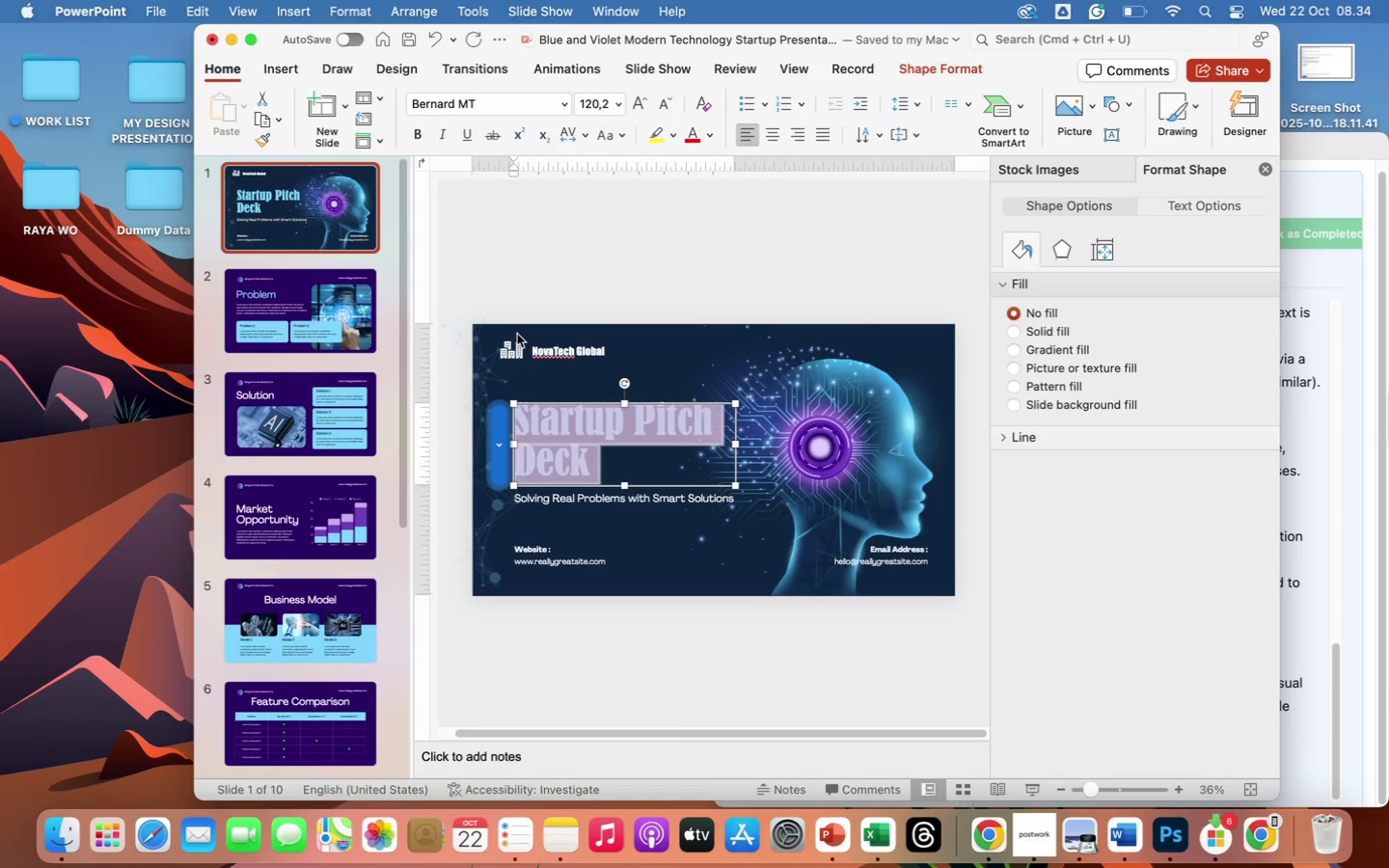 
type(Nova )
key(Backspace)
type(Tech )
 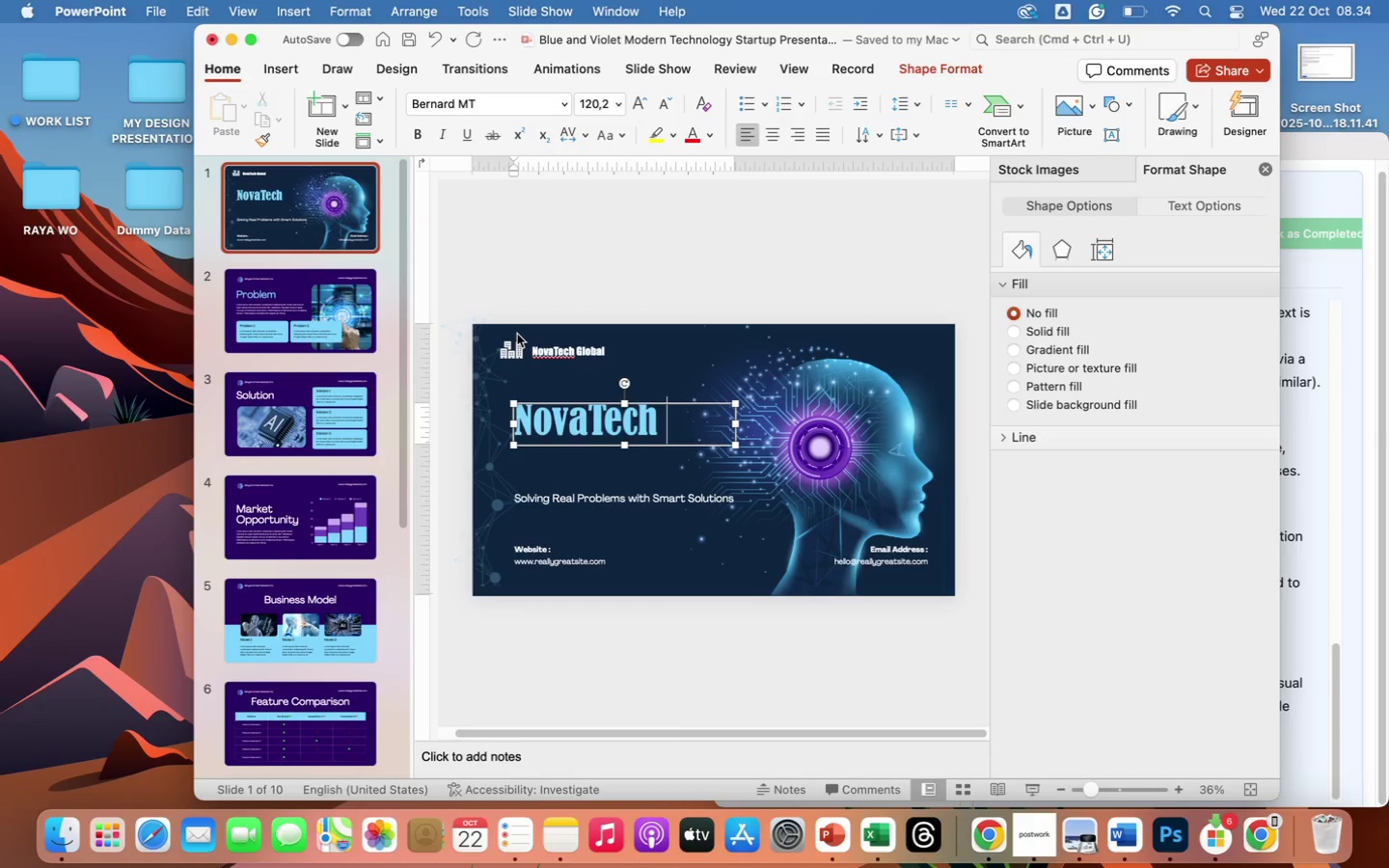 
key(Backspace)
type( Digital)
 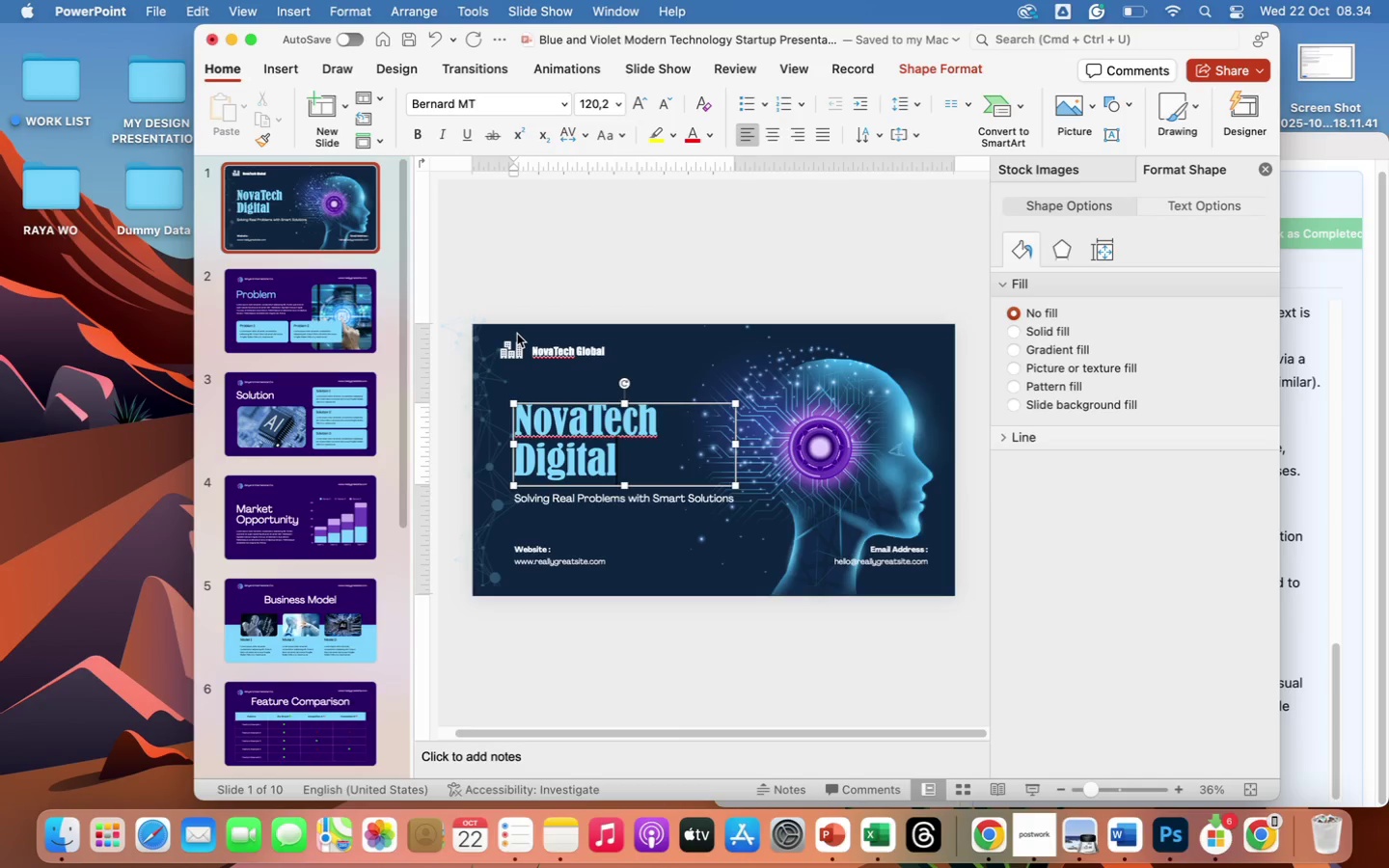 
type( Transformation Strategy 2025 -202)
key(Backspace)
 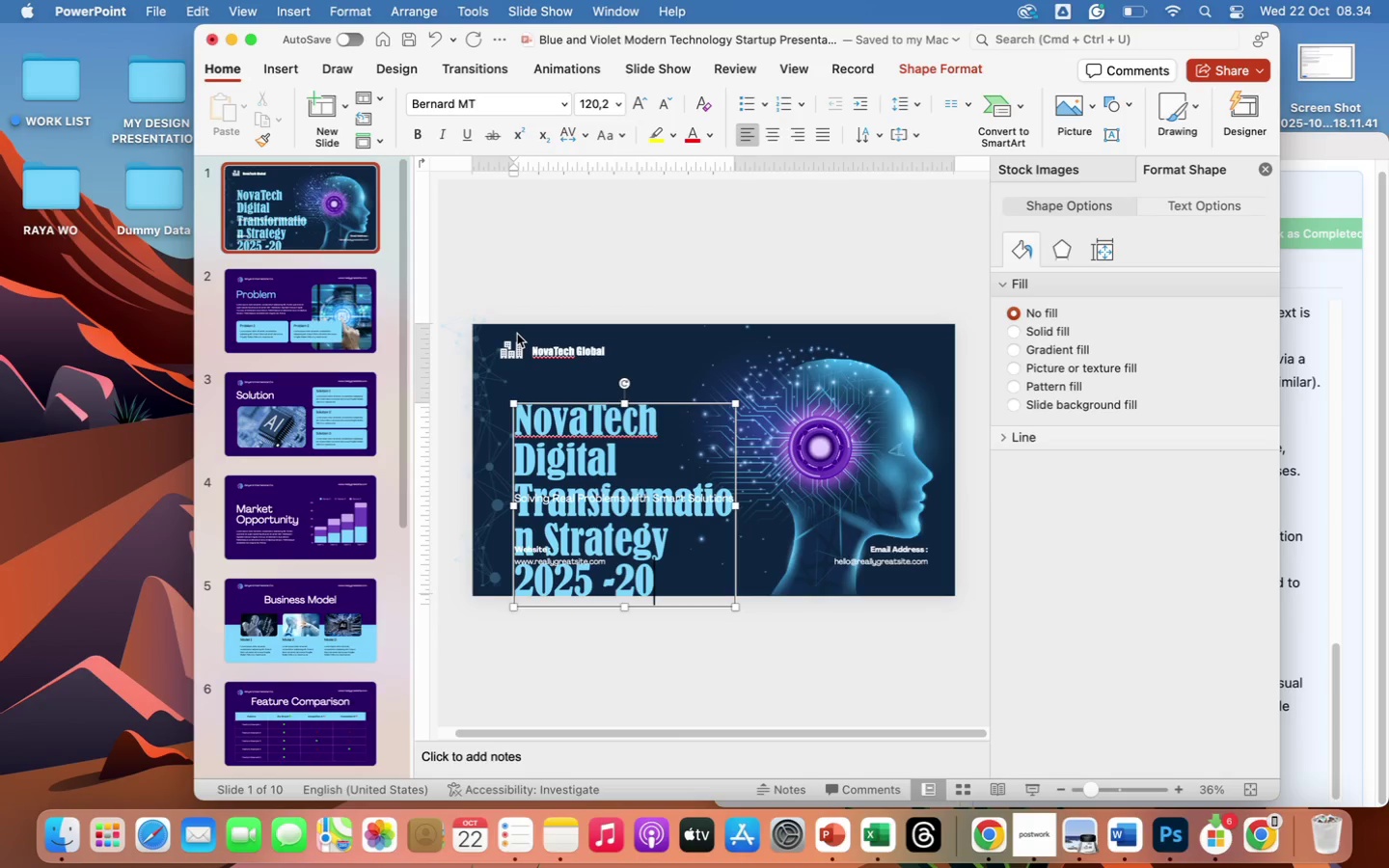 
type(30)
 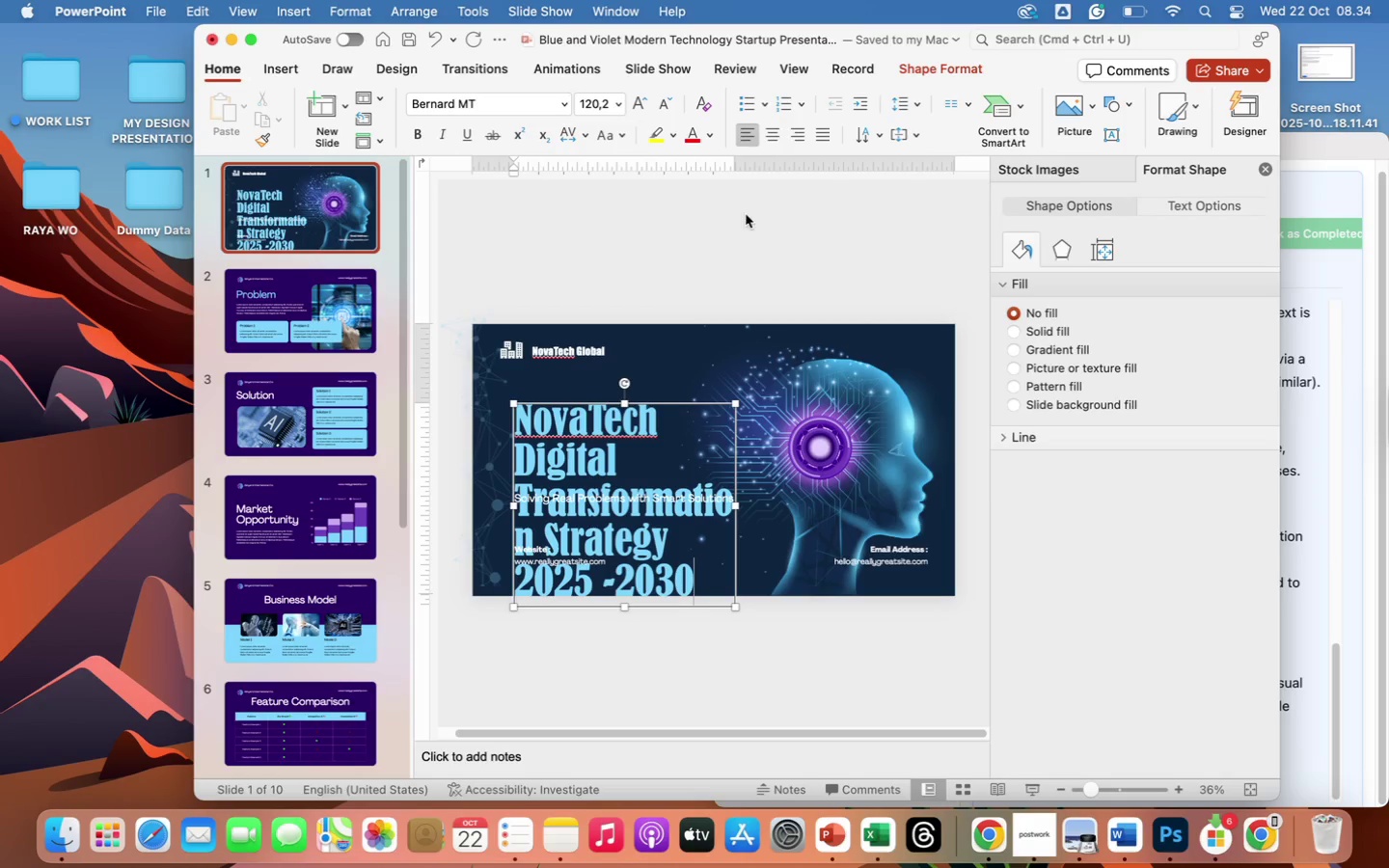 
left_click([748, 236])
 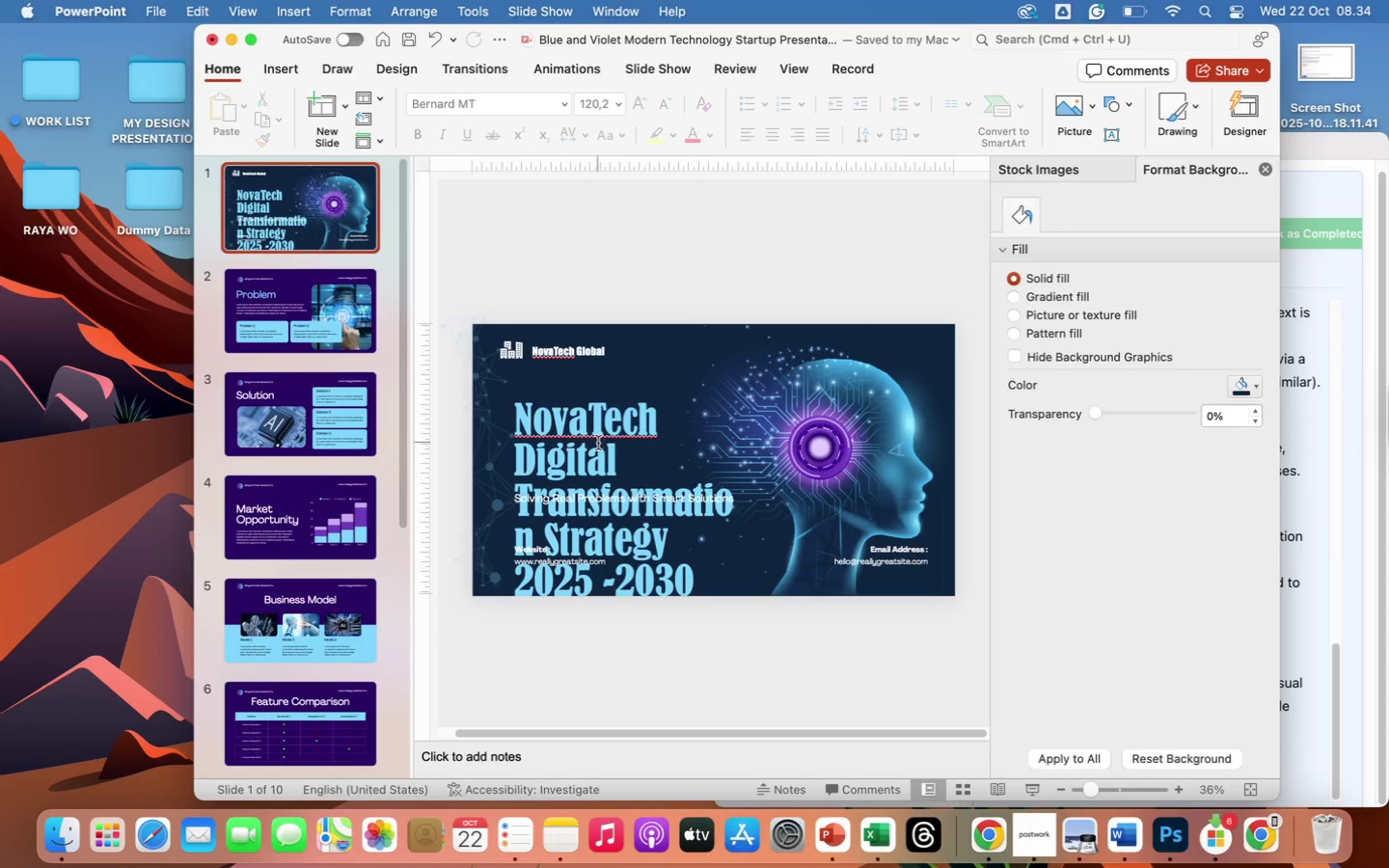 
left_click([598, 443])
 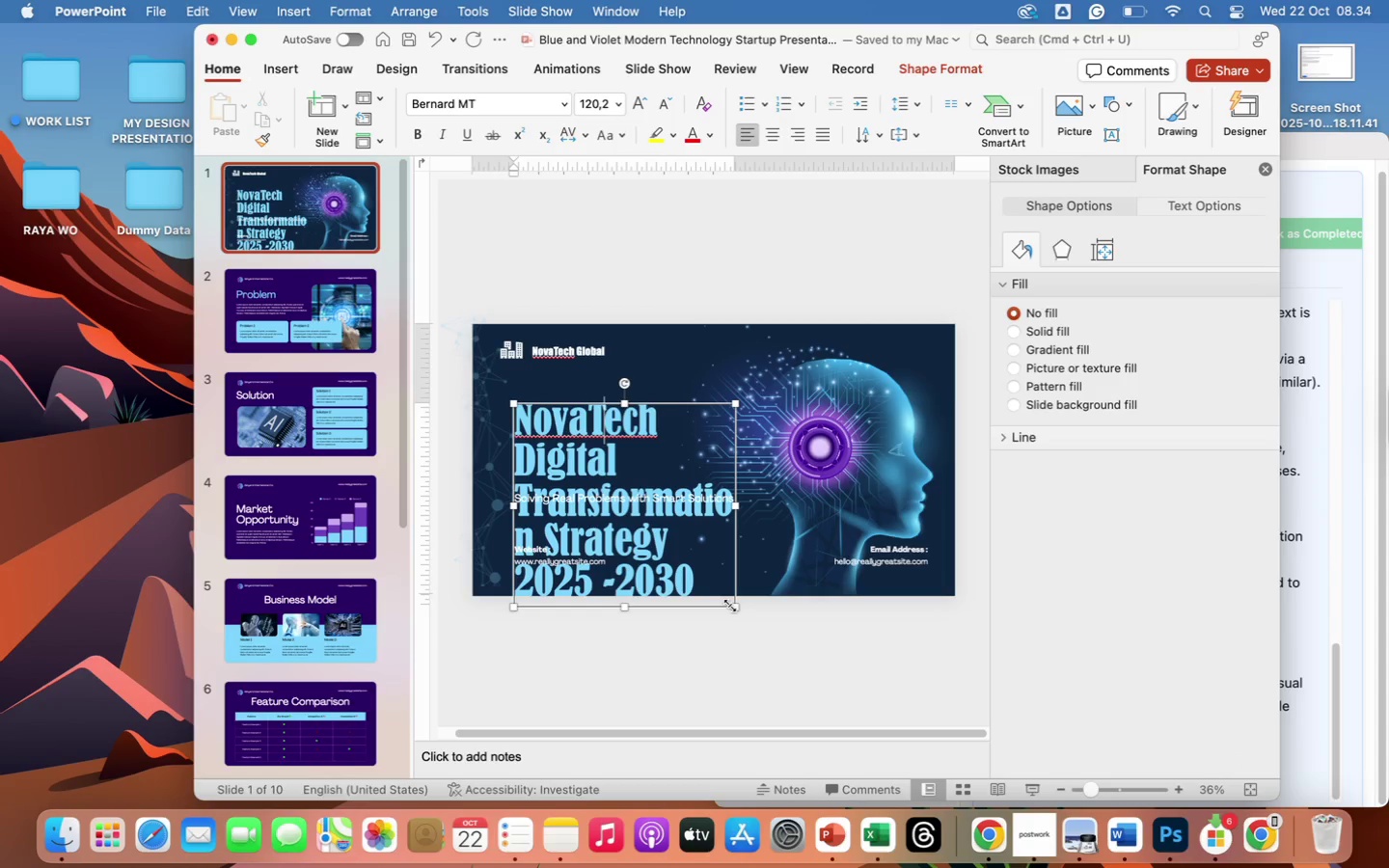 
left_click_drag(start_coordinate=[730, 606], to_coordinate=[684, 514])
 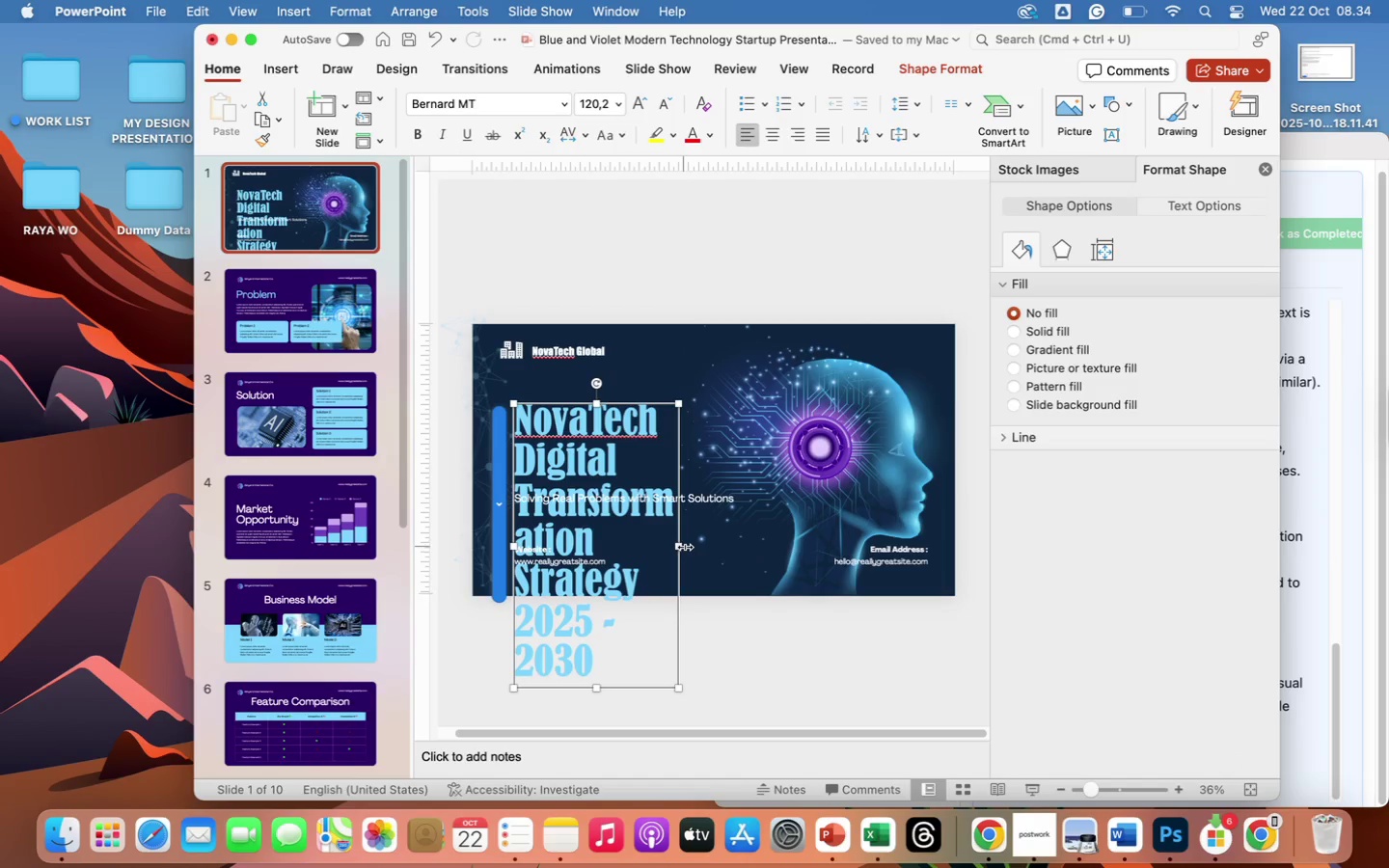 
left_click_drag(start_coordinate=[681, 546], to_coordinate=[894, 556])
 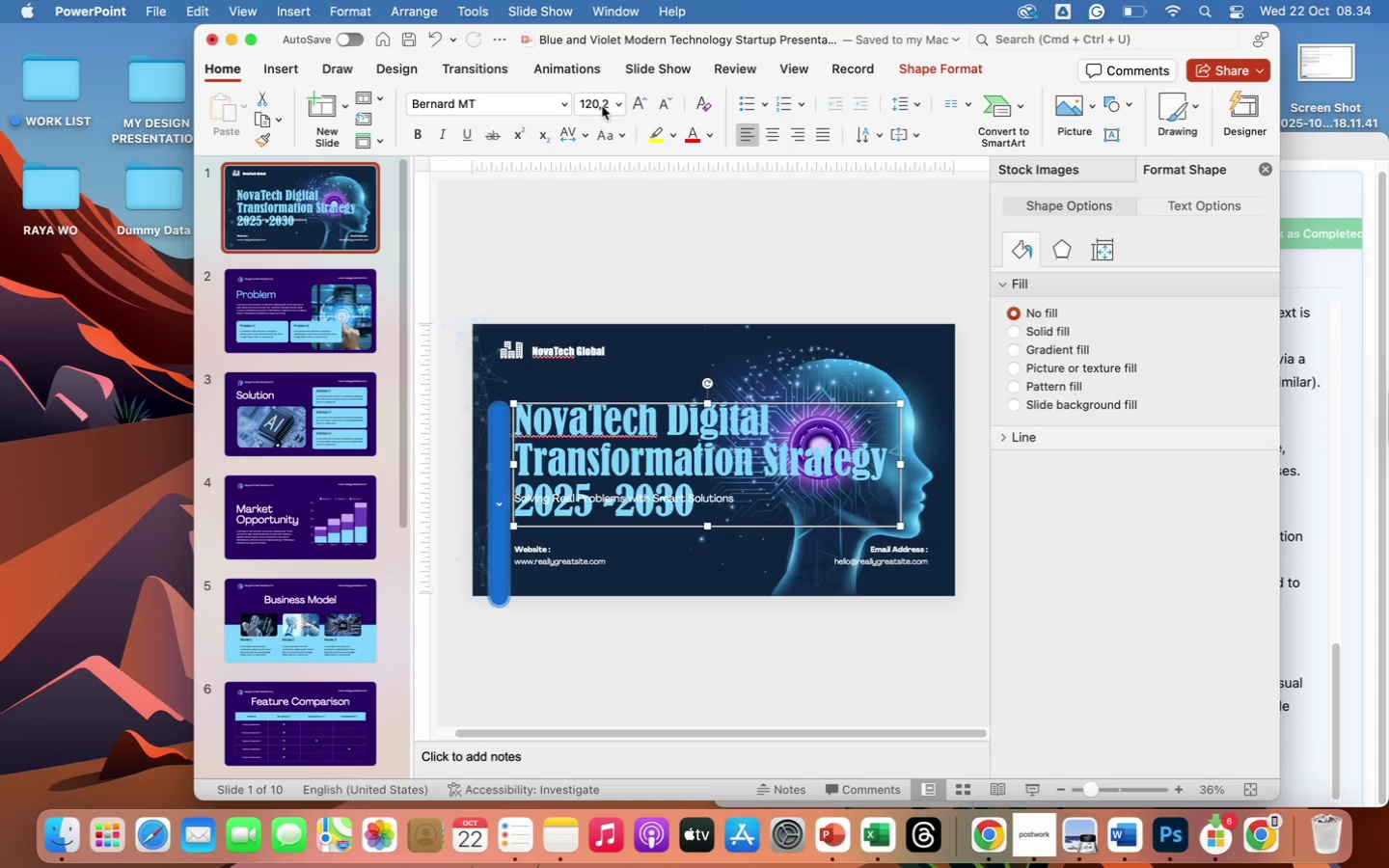 
wait(6.12)
 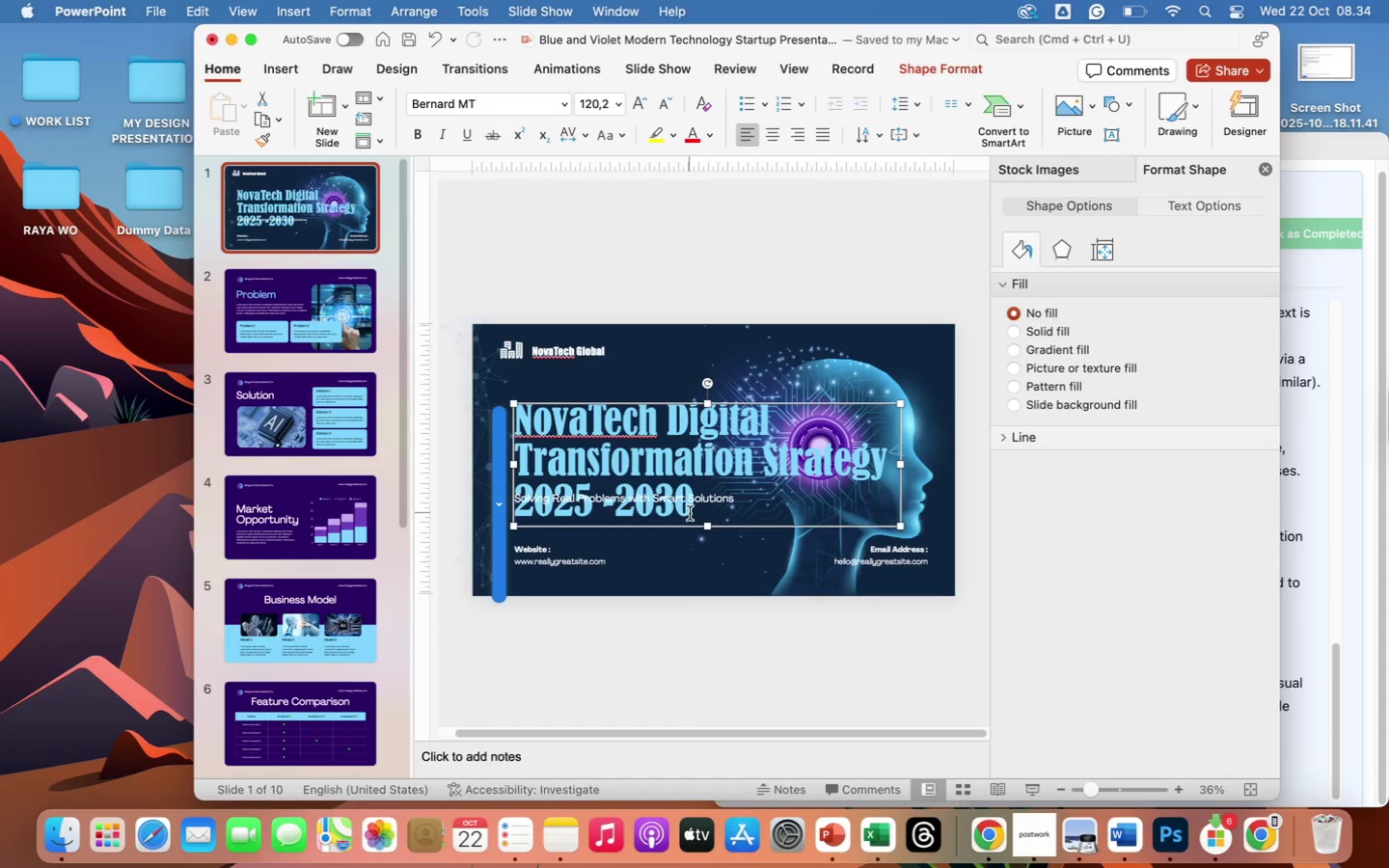 
left_click([614, 104])
 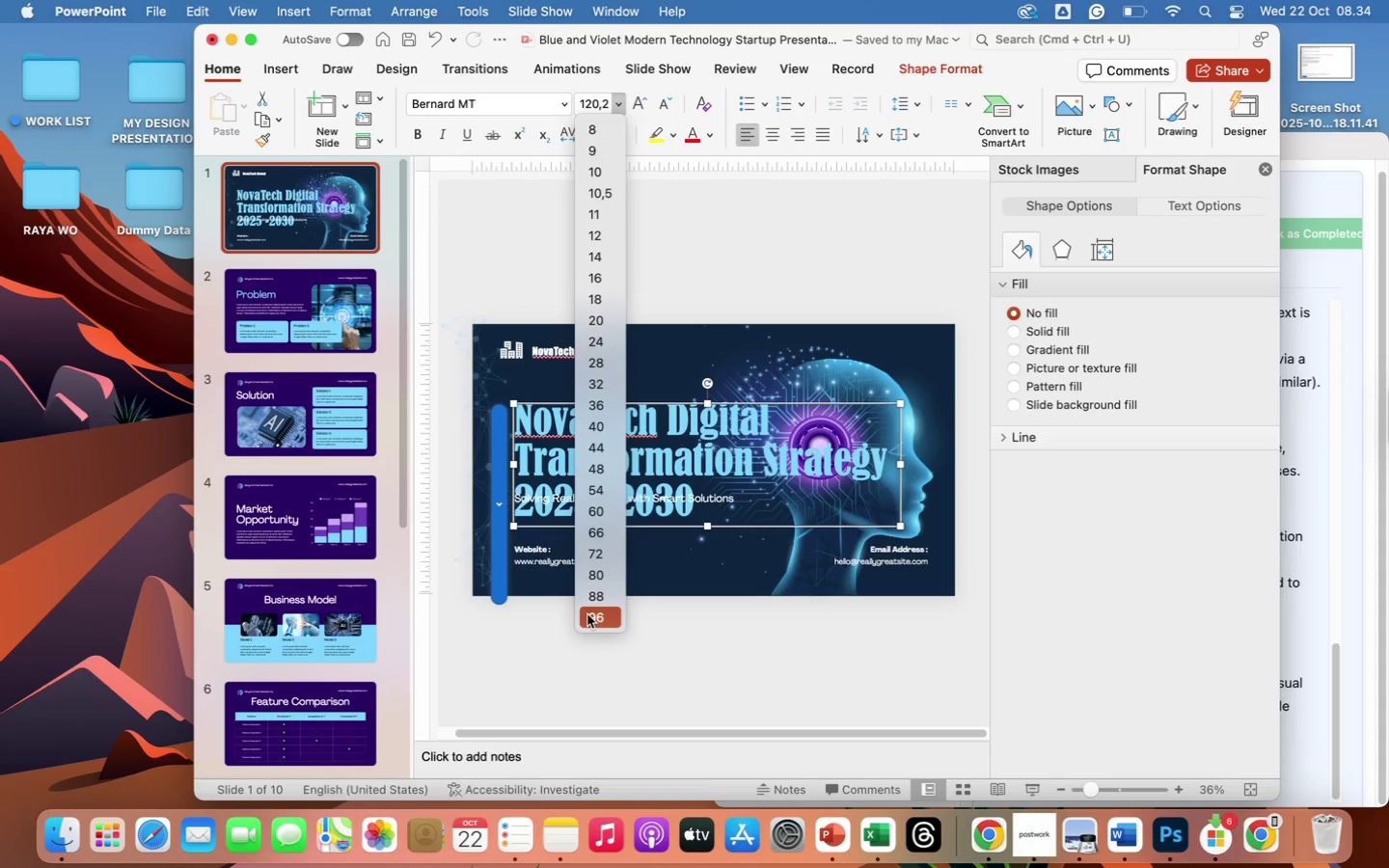 
left_click([587, 614])
 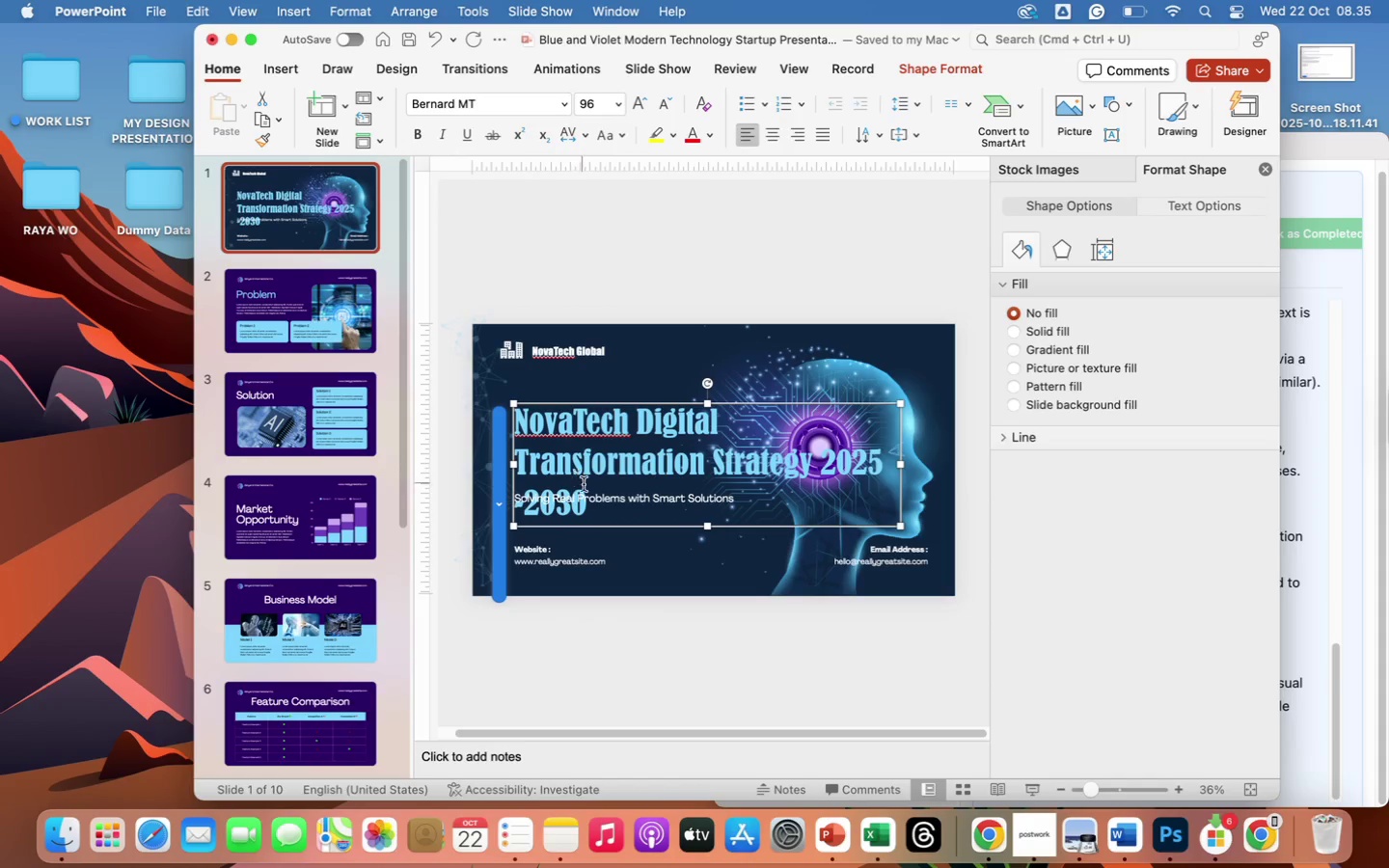 
left_click_drag(start_coordinate=[592, 503], to_coordinate=[519, 413])
 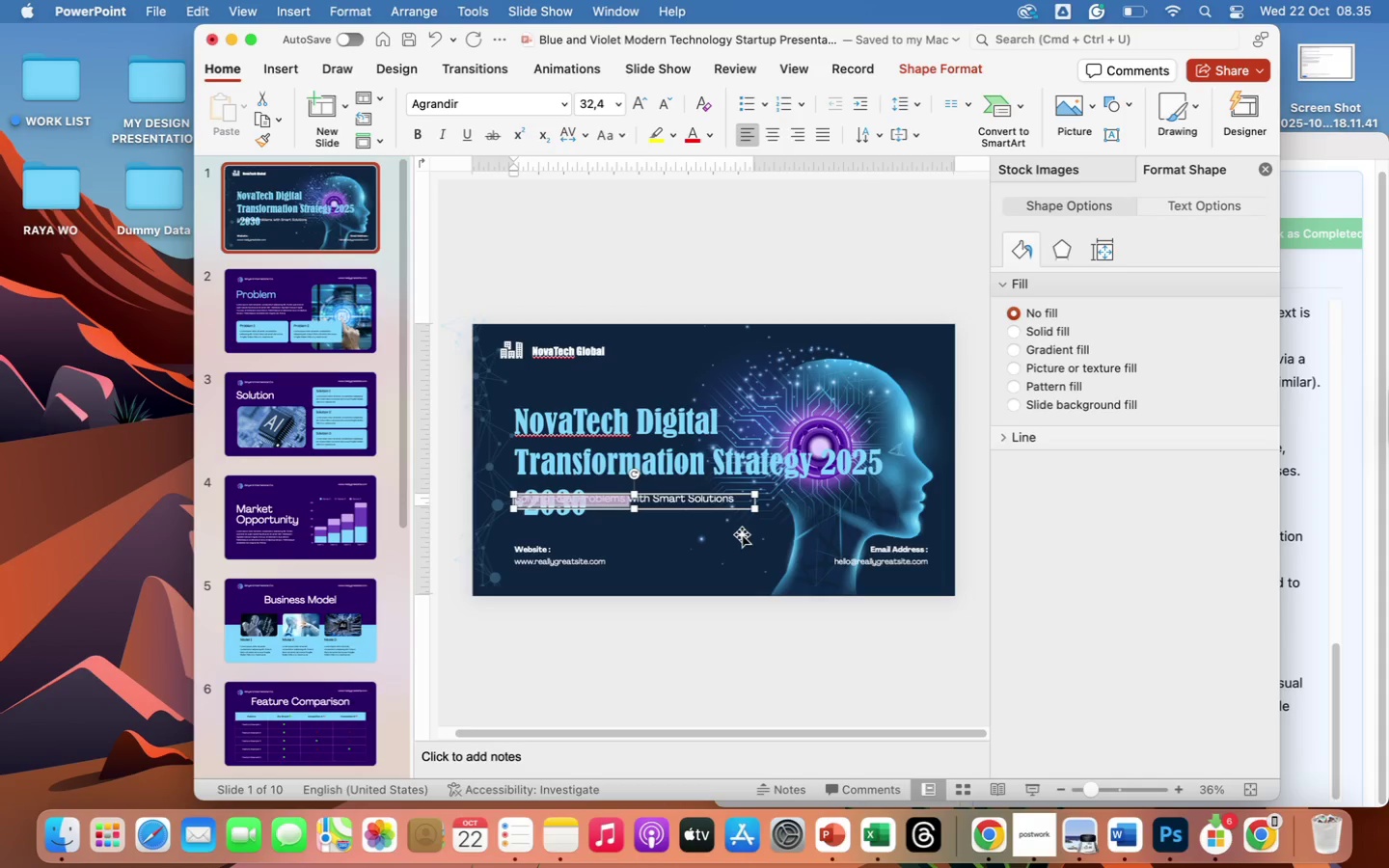 
left_click([736, 538])
 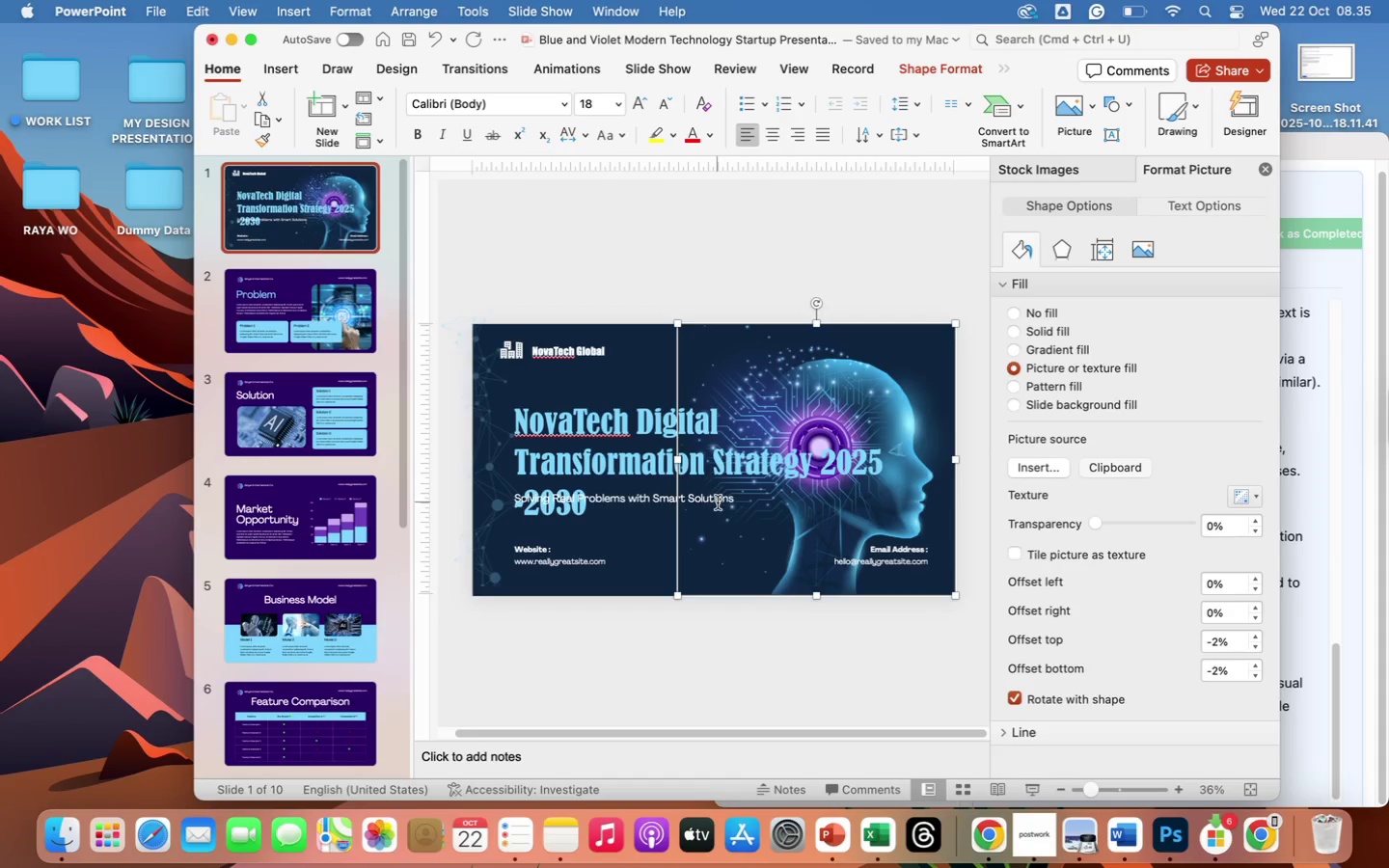 
left_click([718, 502])
 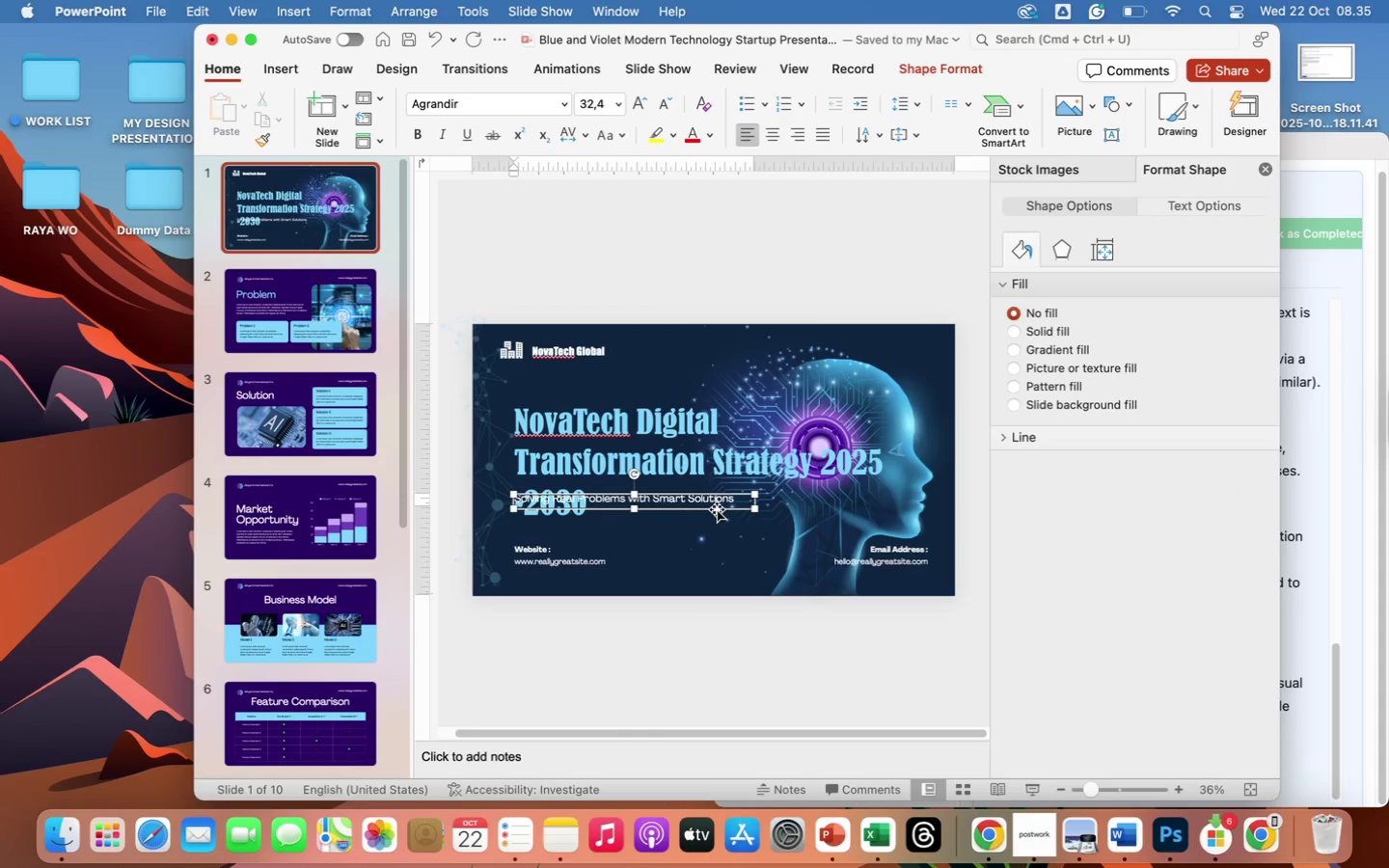 
left_click([717, 509])
 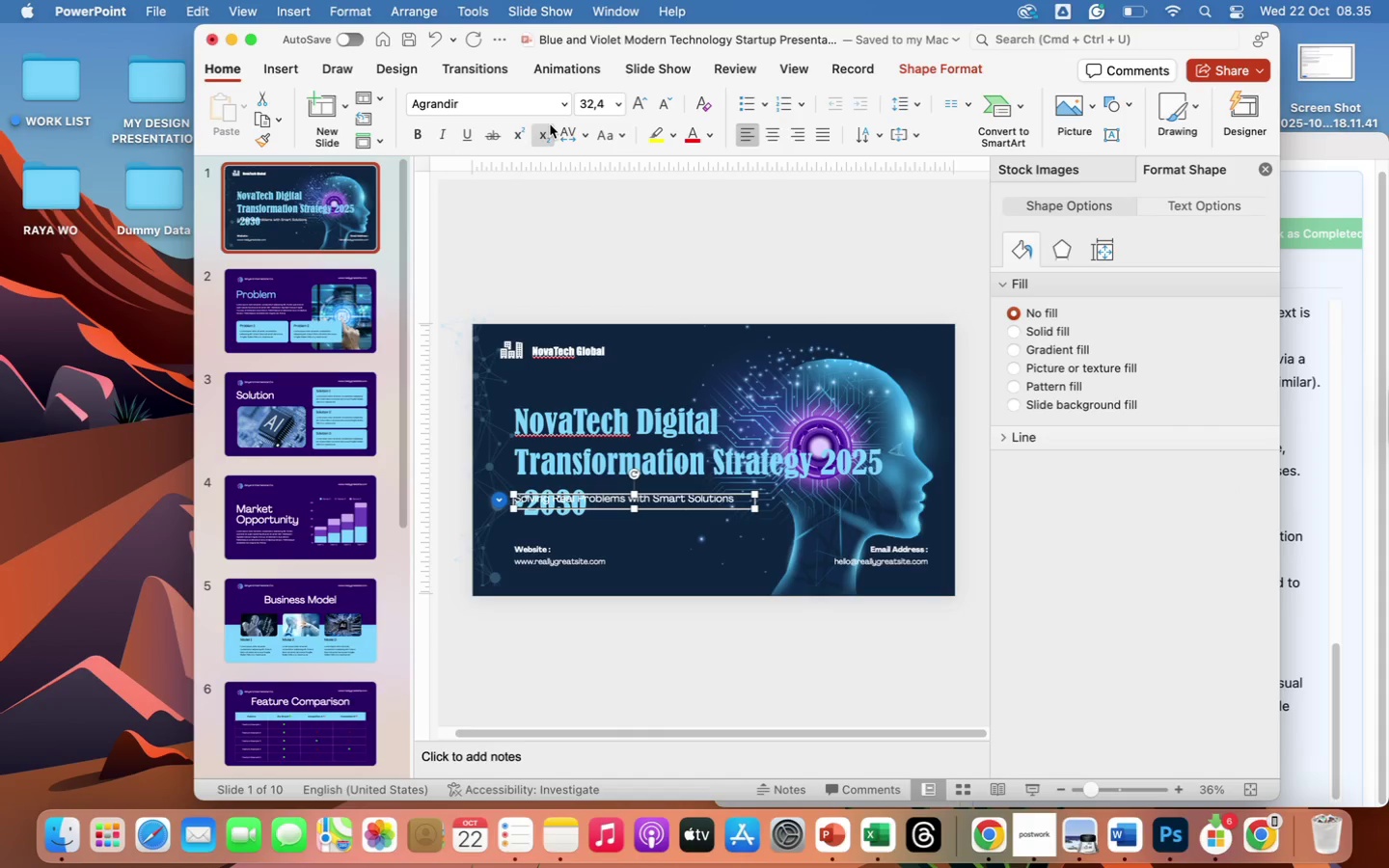 
mouse_move([561, 141])
 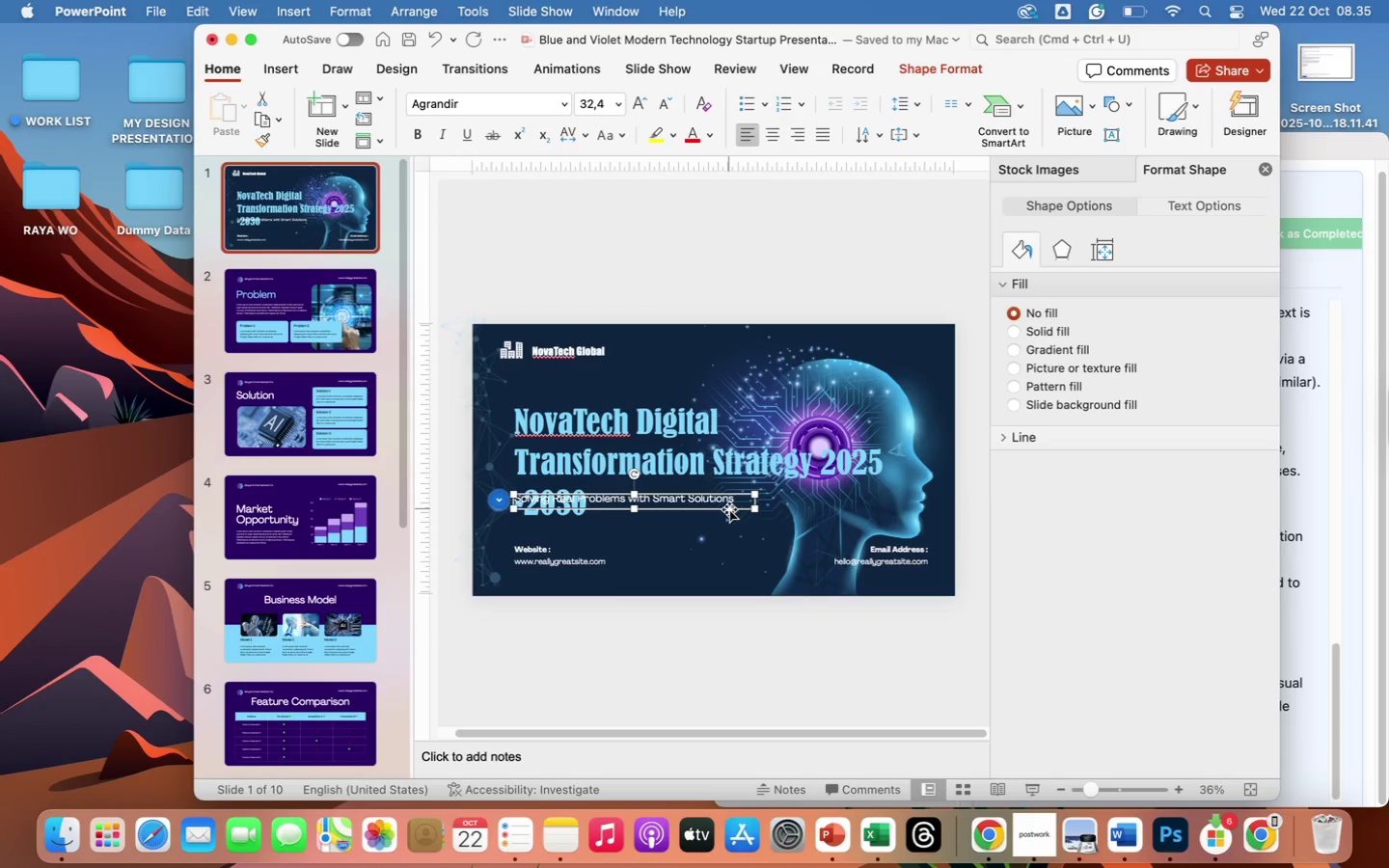 
left_click([726, 510])
 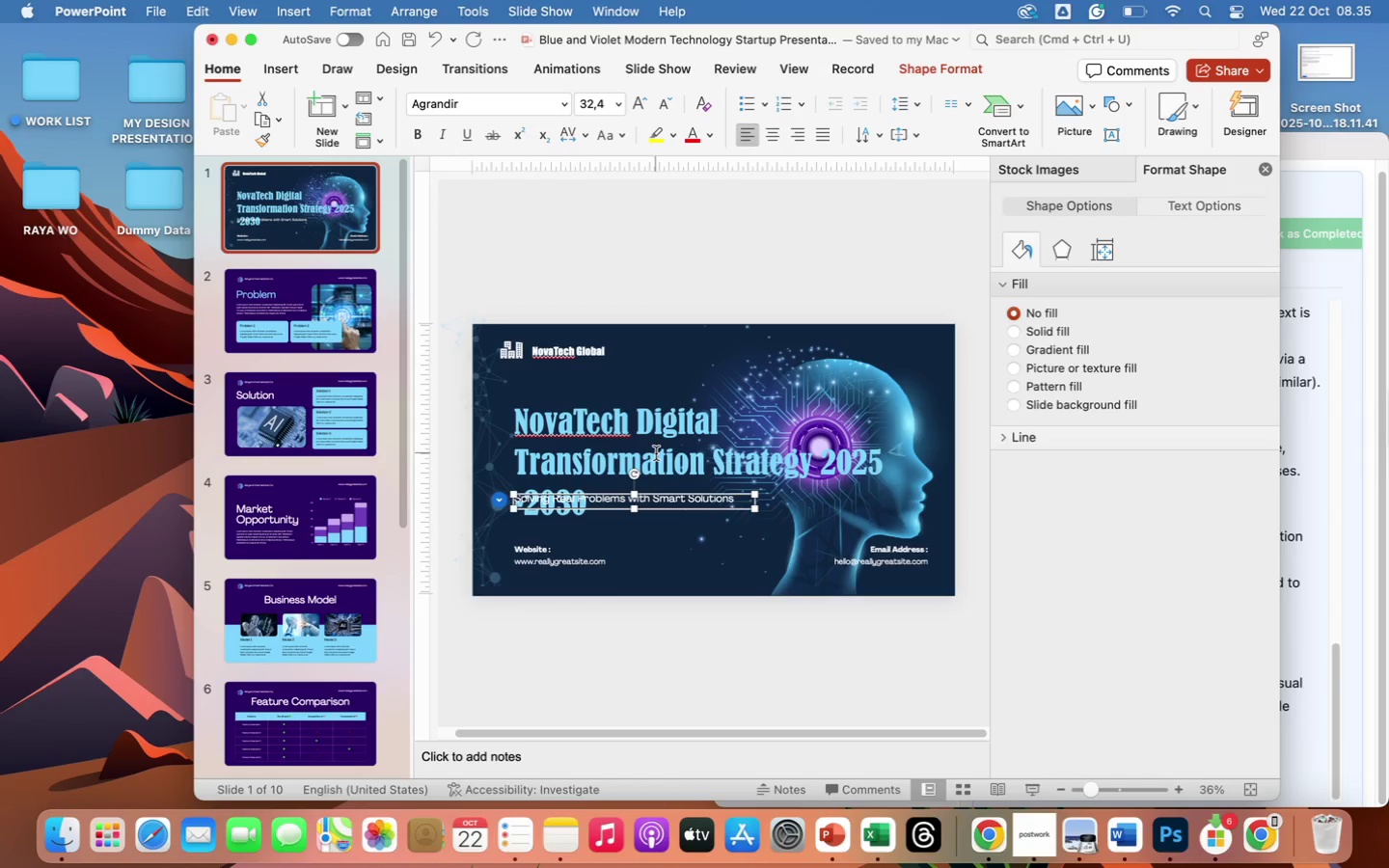 
left_click([641, 420])
 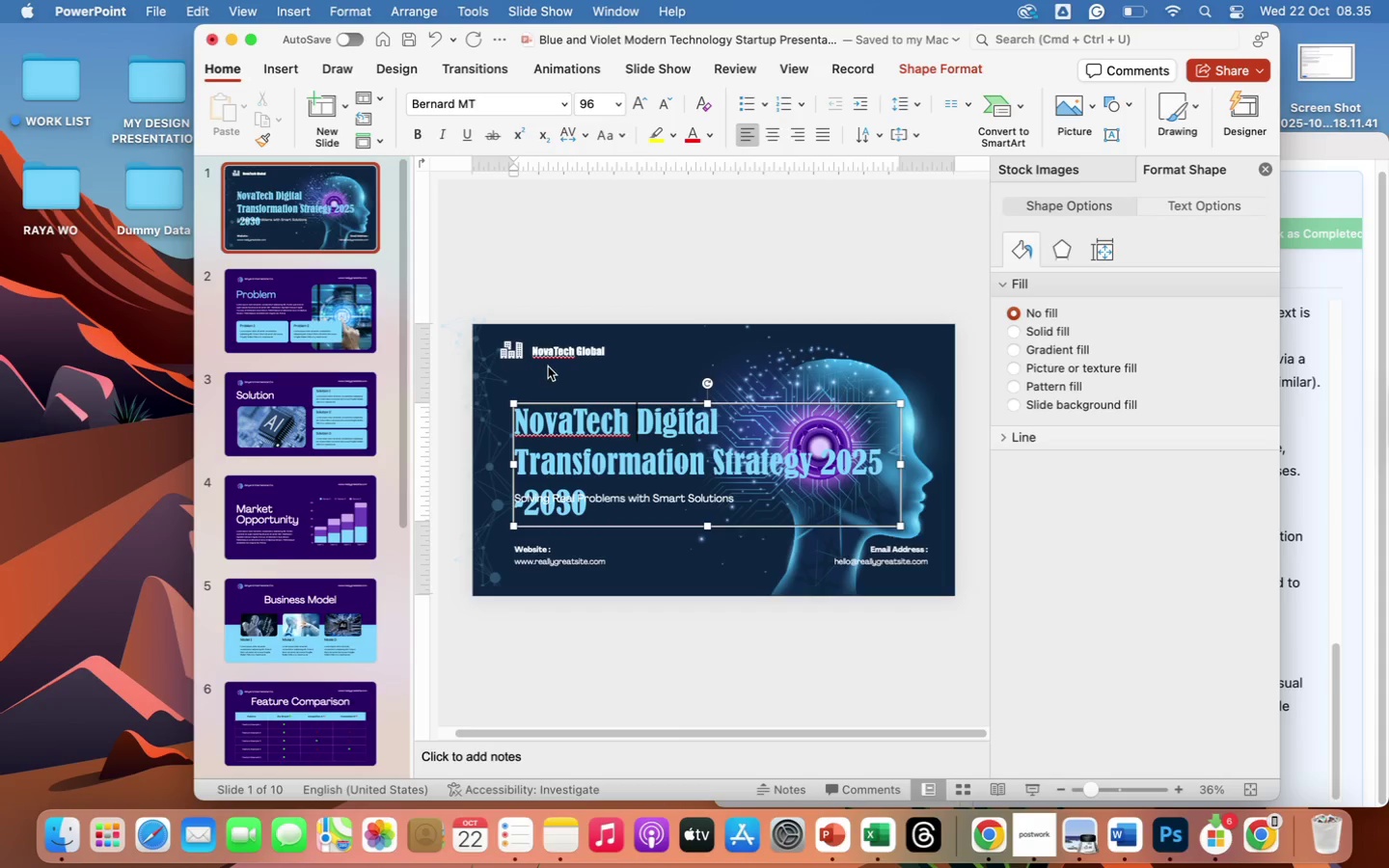 
left_click([553, 355])
 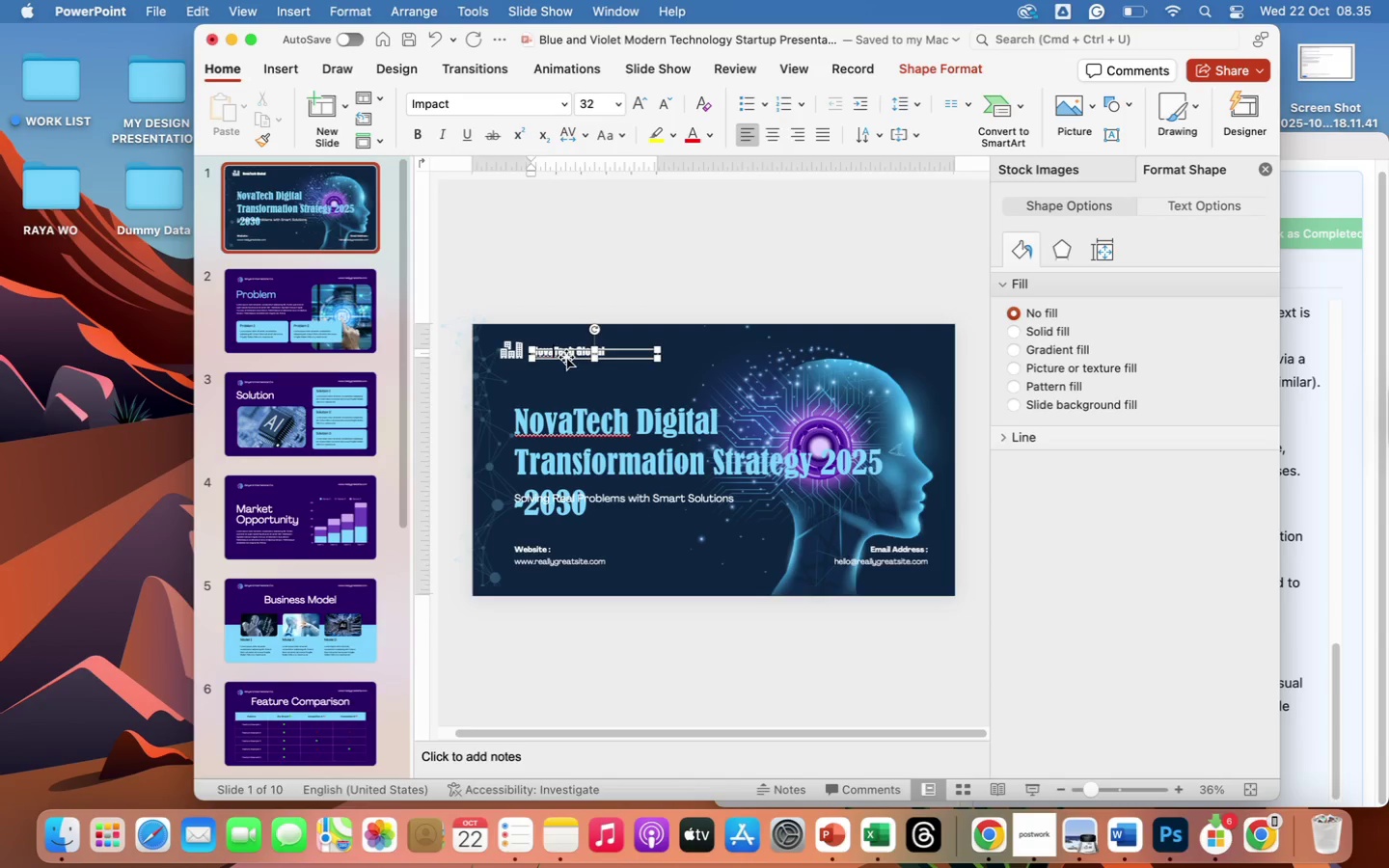 
left_click_drag(start_coordinate=[566, 357], to_coordinate=[583, 357])
 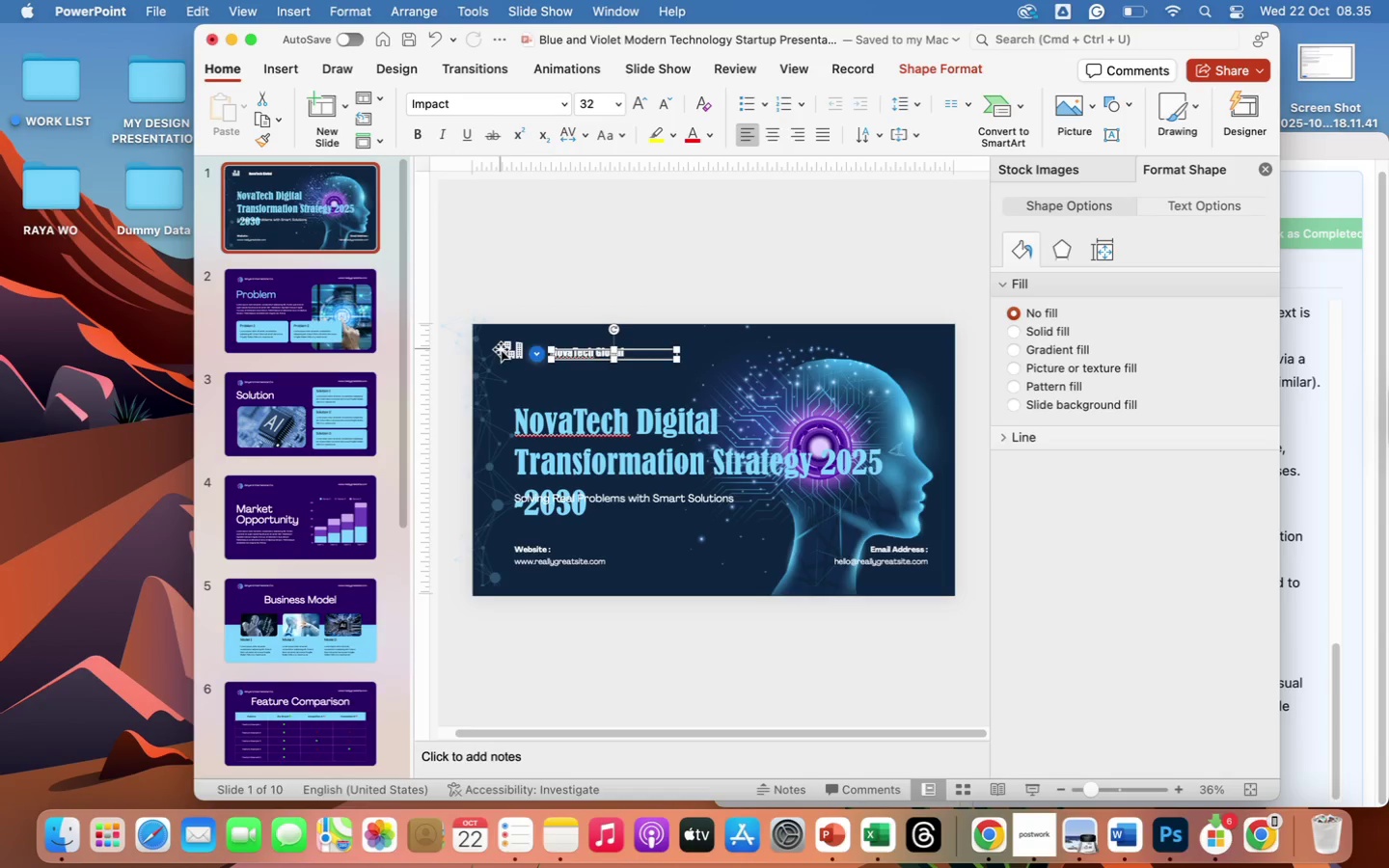 
left_click([501, 349])
 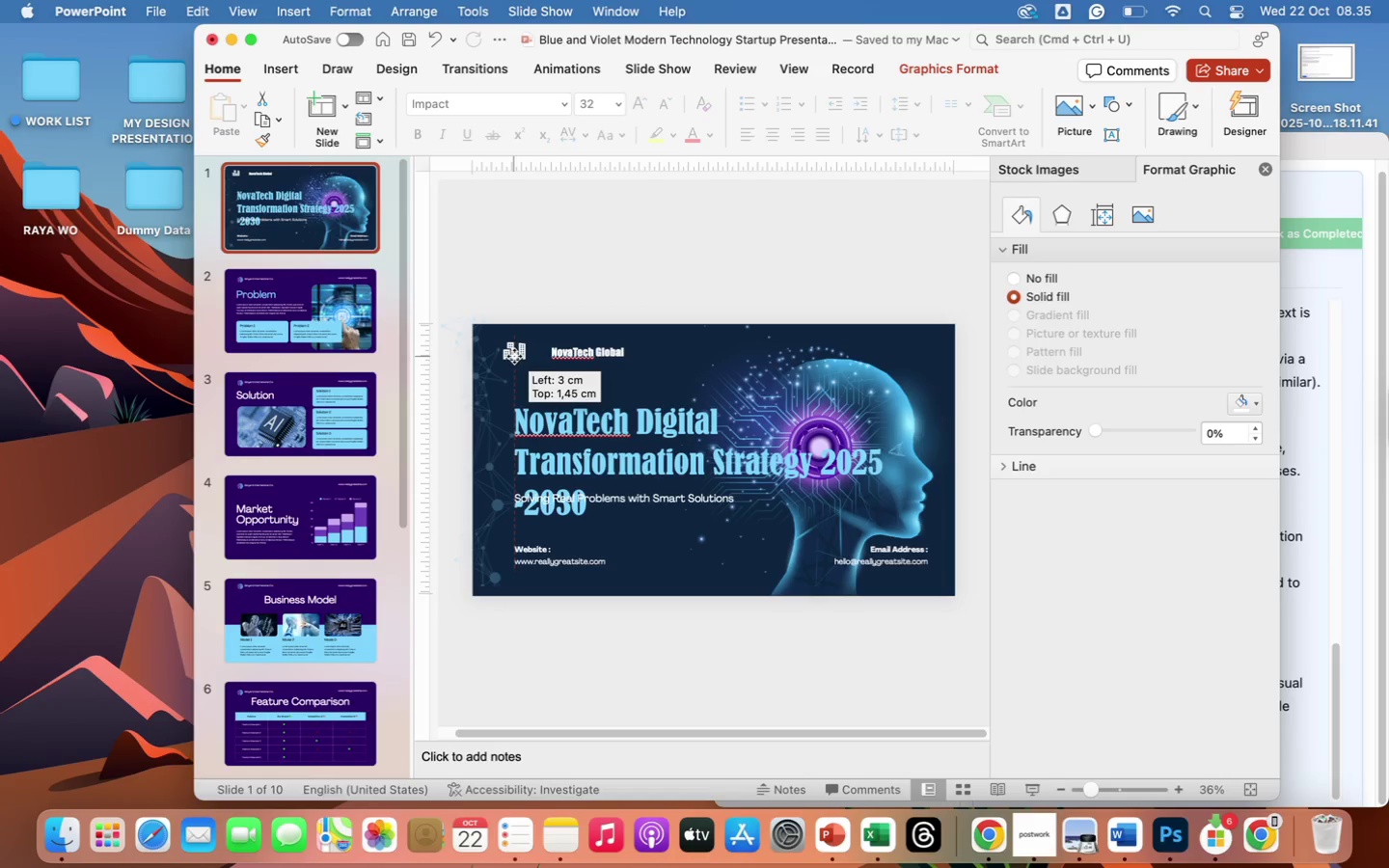 
wait(7.56)
 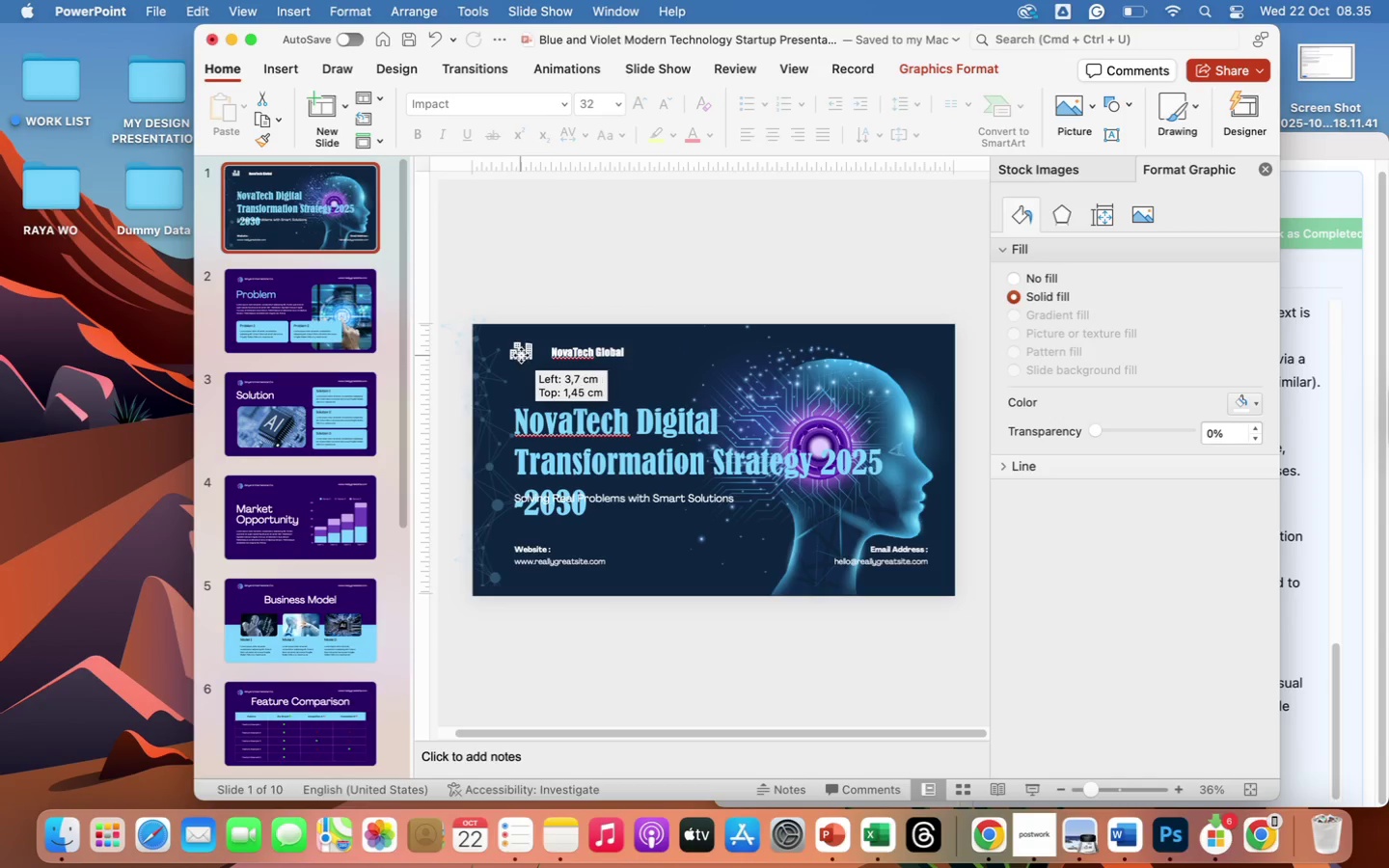 
left_click([568, 355])
 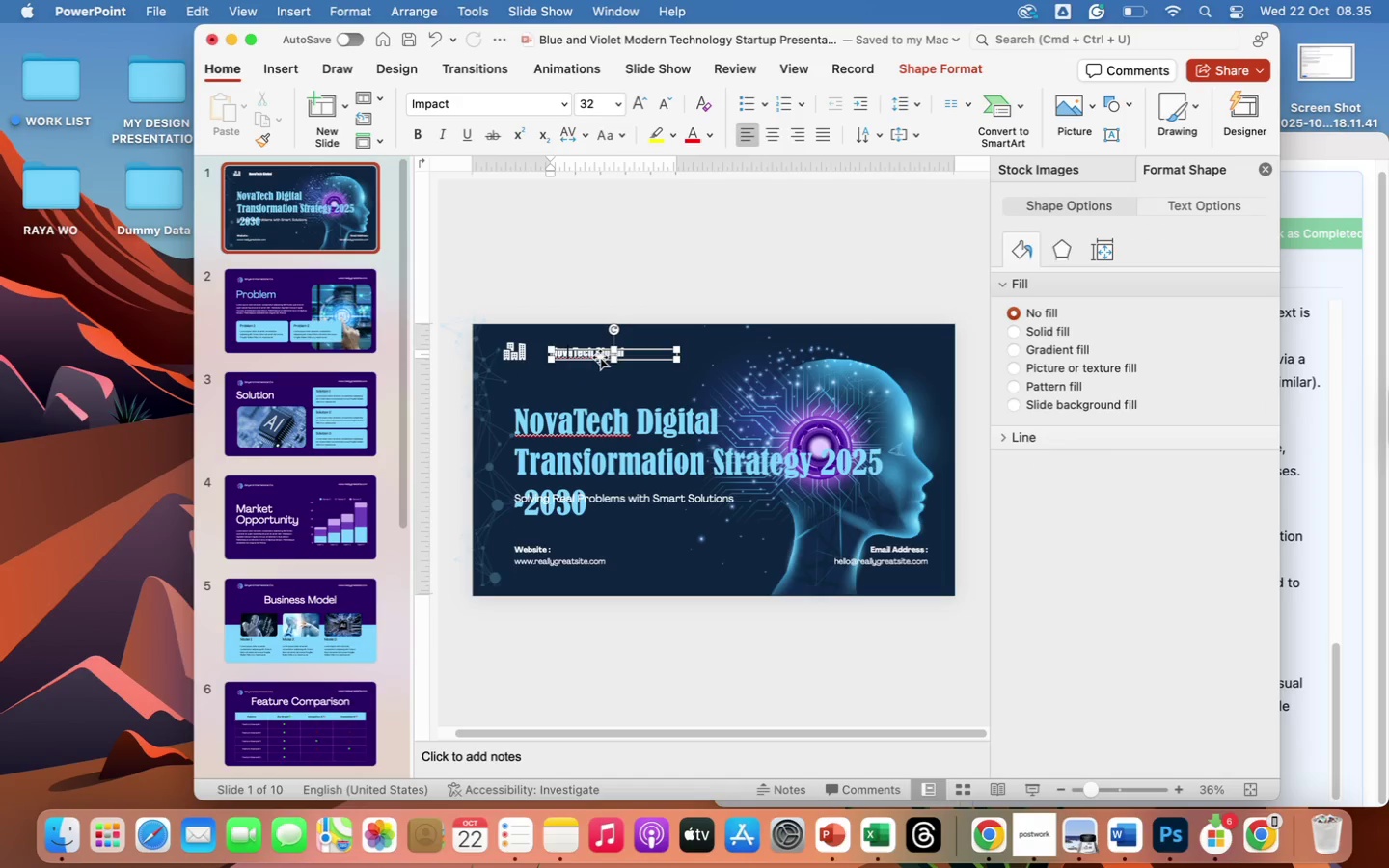 
left_click_drag(start_coordinate=[600, 357], to_coordinate=[578, 357])
 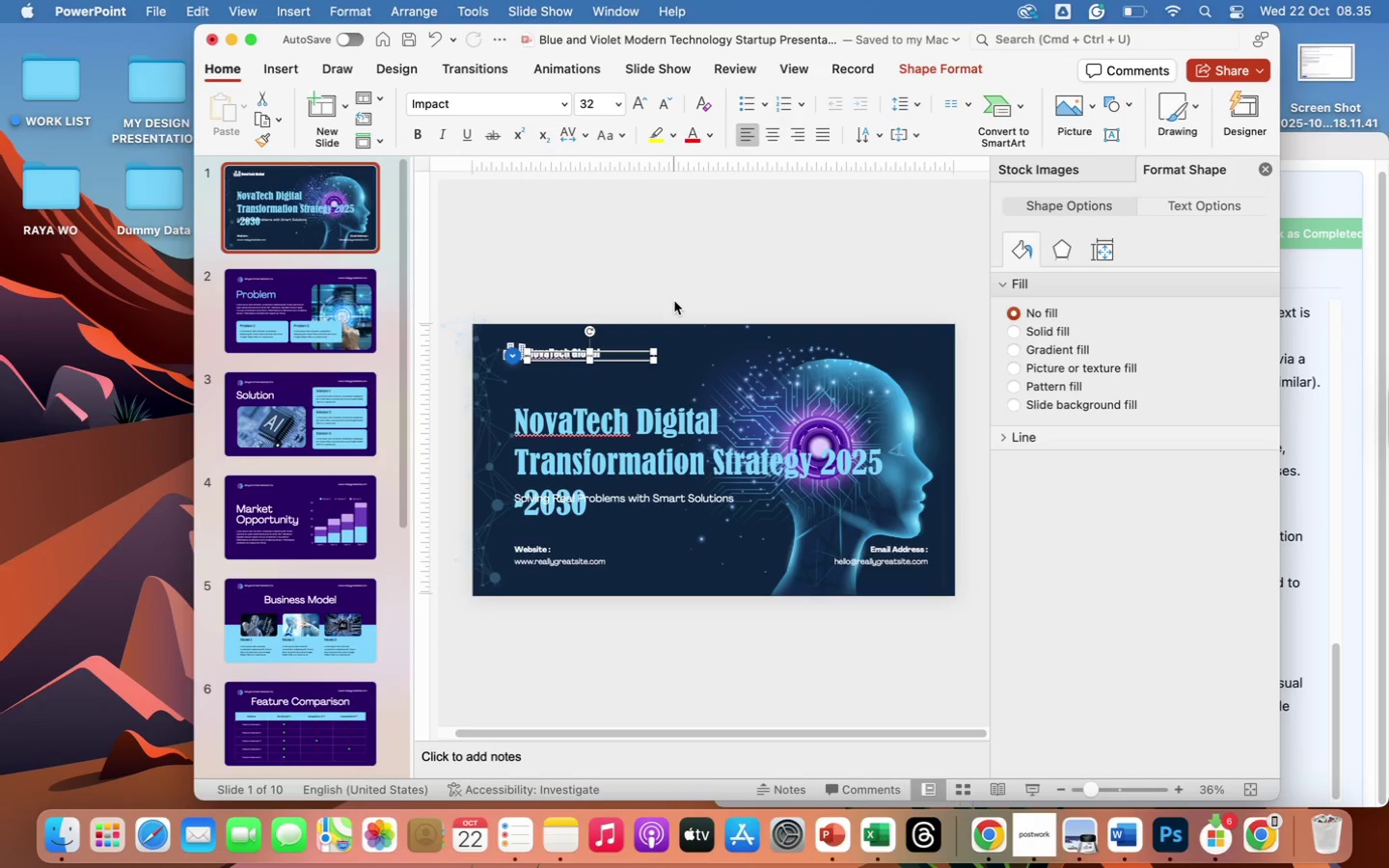 
left_click([675, 303])
 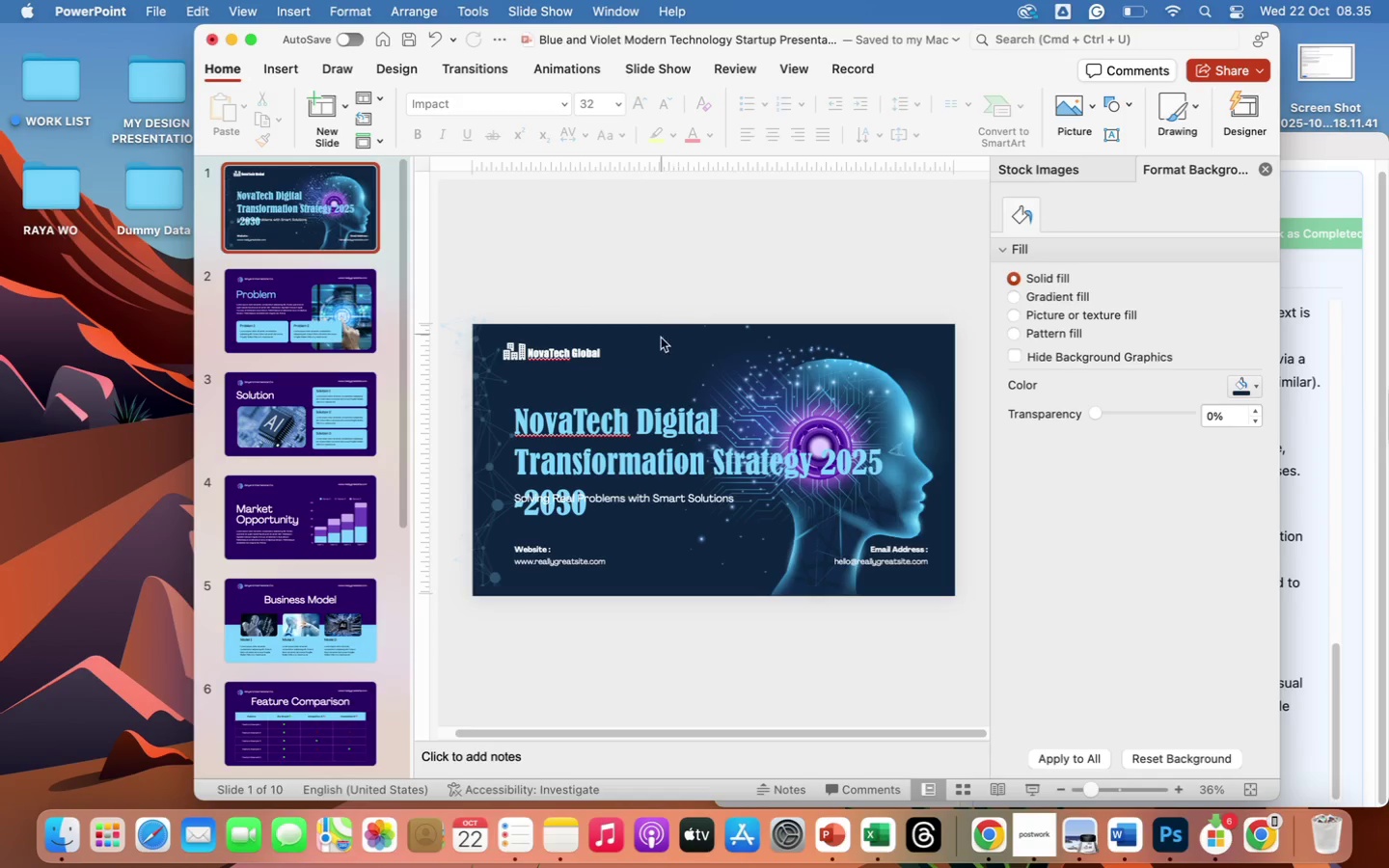 
left_click([636, 416])
 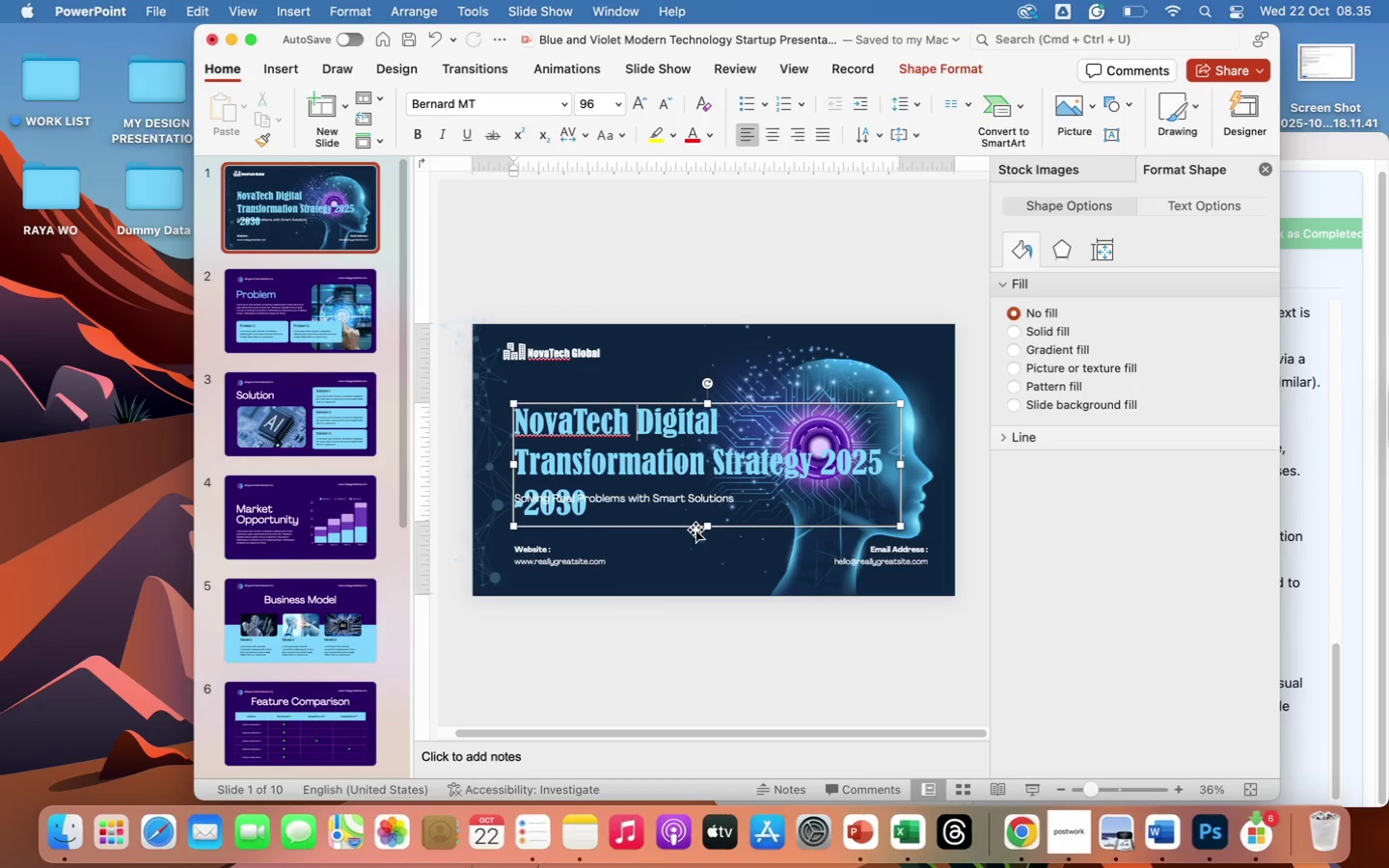 
left_click_drag(start_coordinate=[695, 529], to_coordinate=[706, 527])
 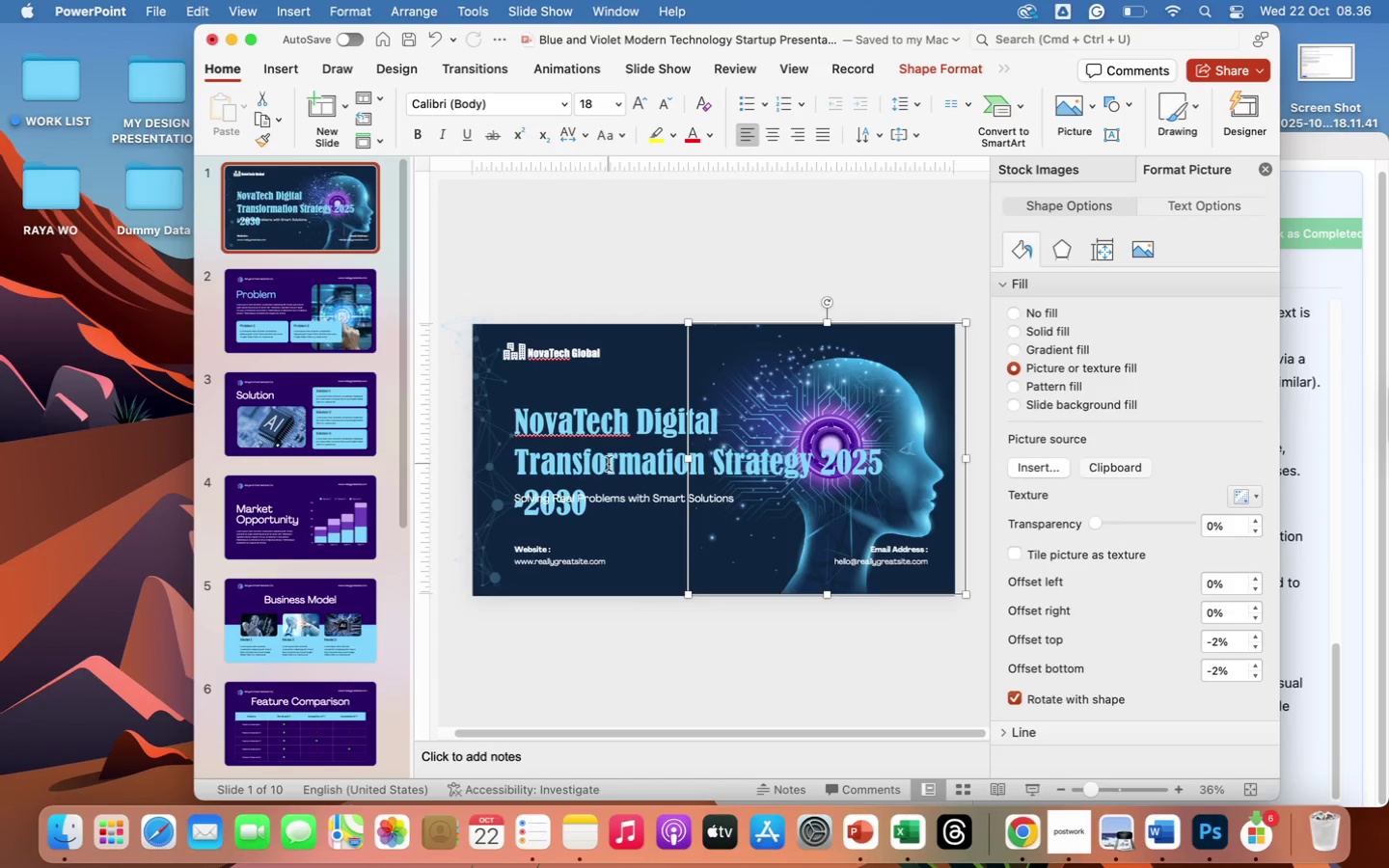 
left_click([609, 464])
 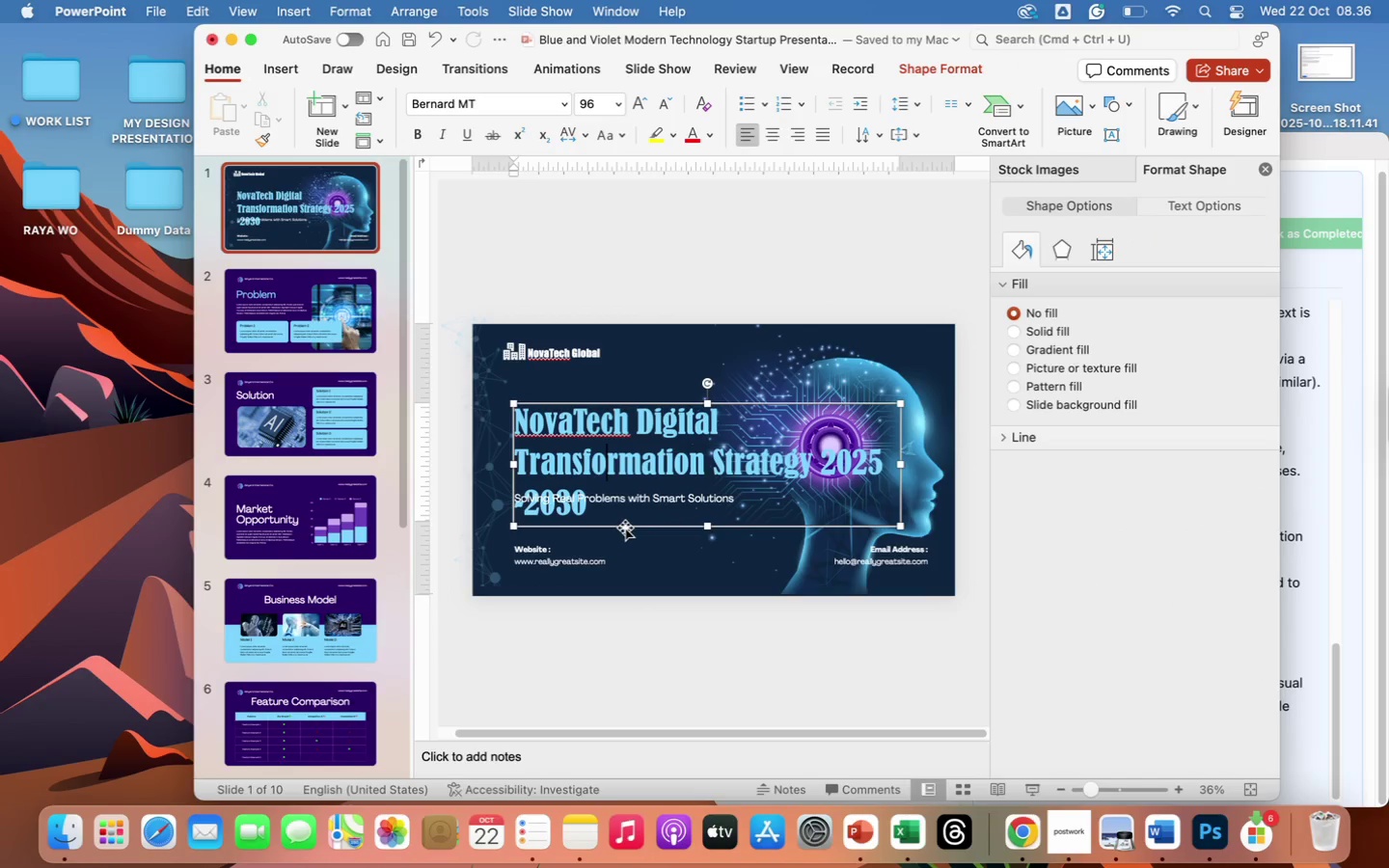 
left_click_drag(start_coordinate=[625, 528], to_coordinate=[623, 510])
 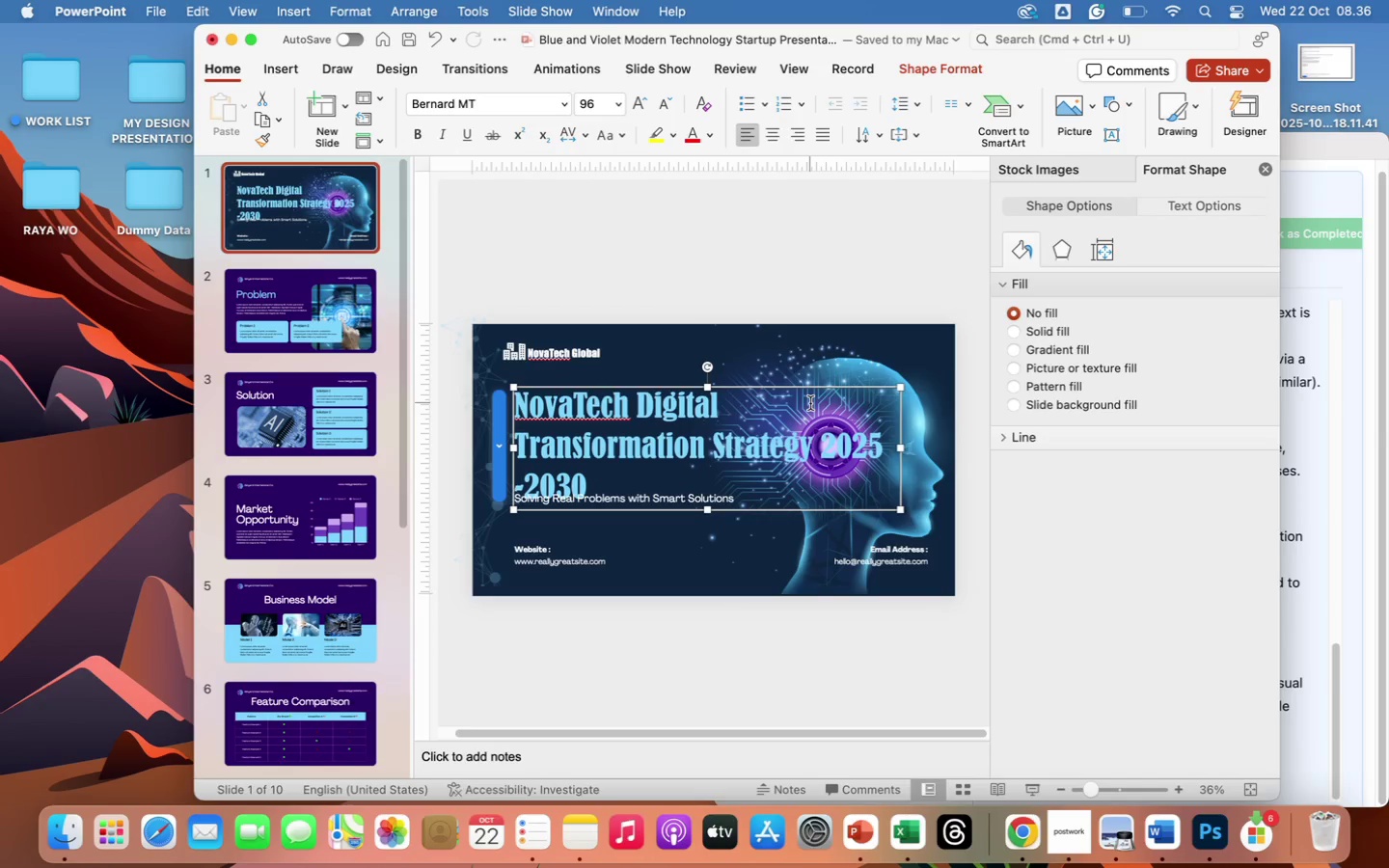 
wait(11.21)
 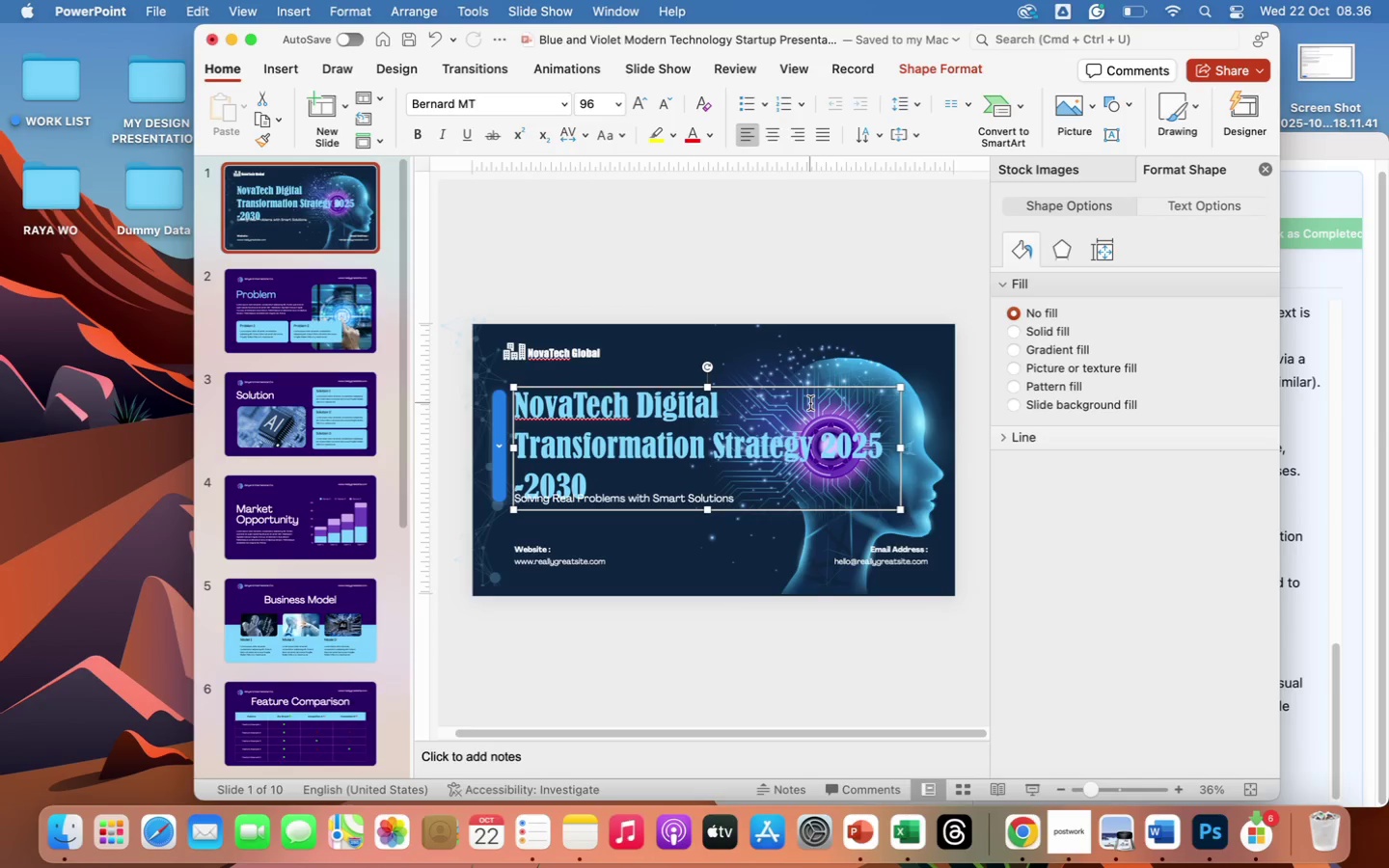 
left_click([826, 440])
 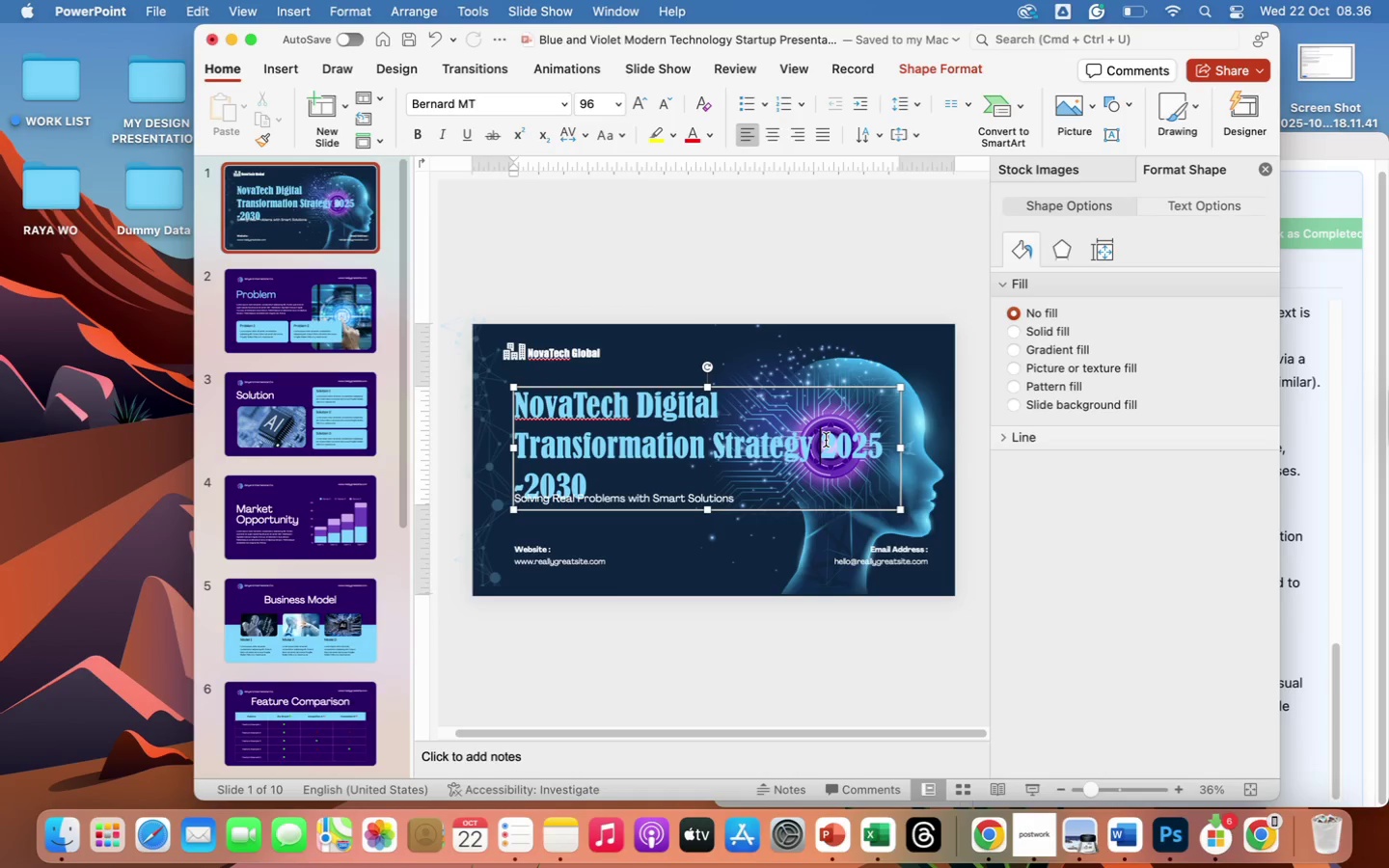 
key(Enter)
 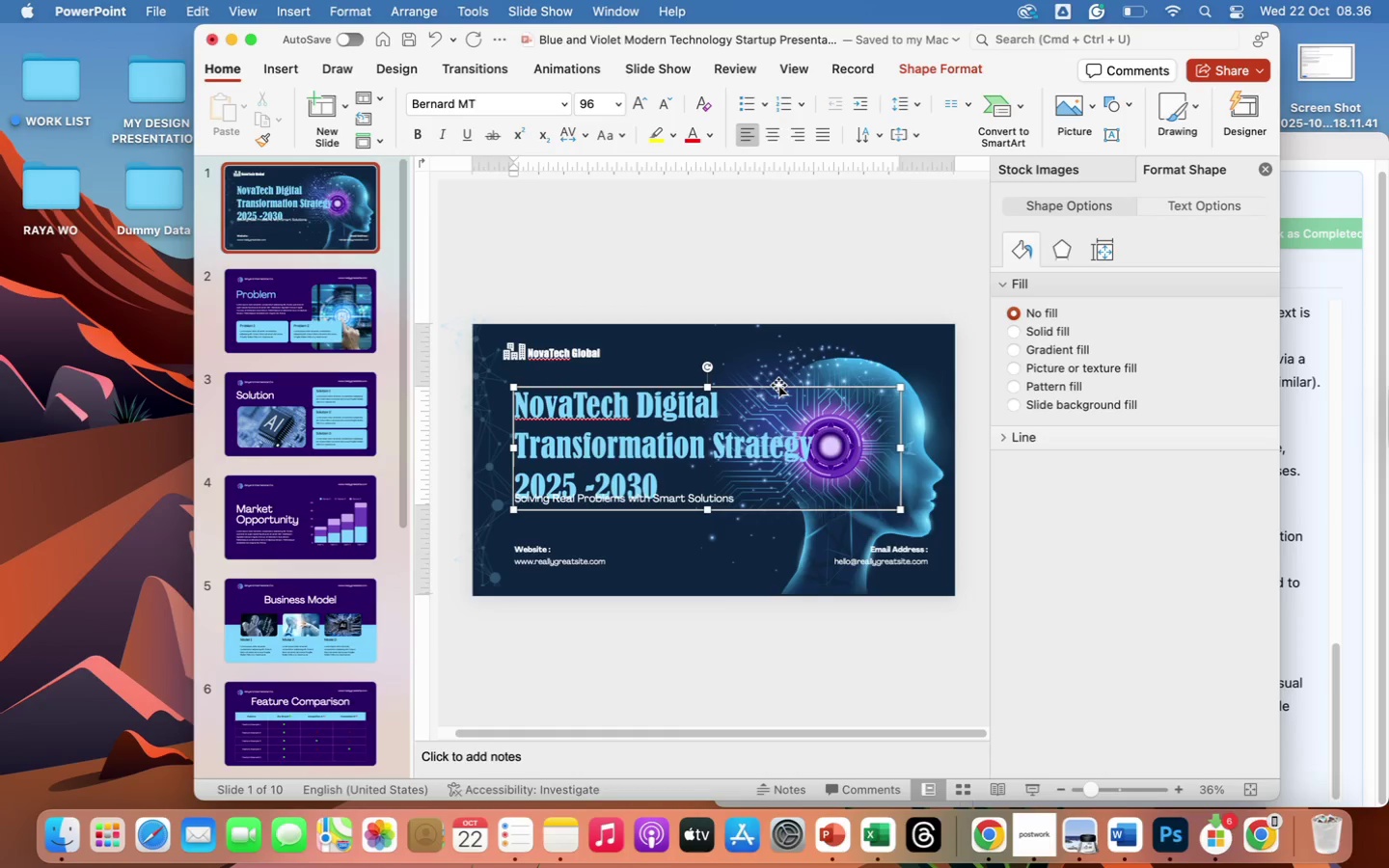 
left_click([778, 386])
 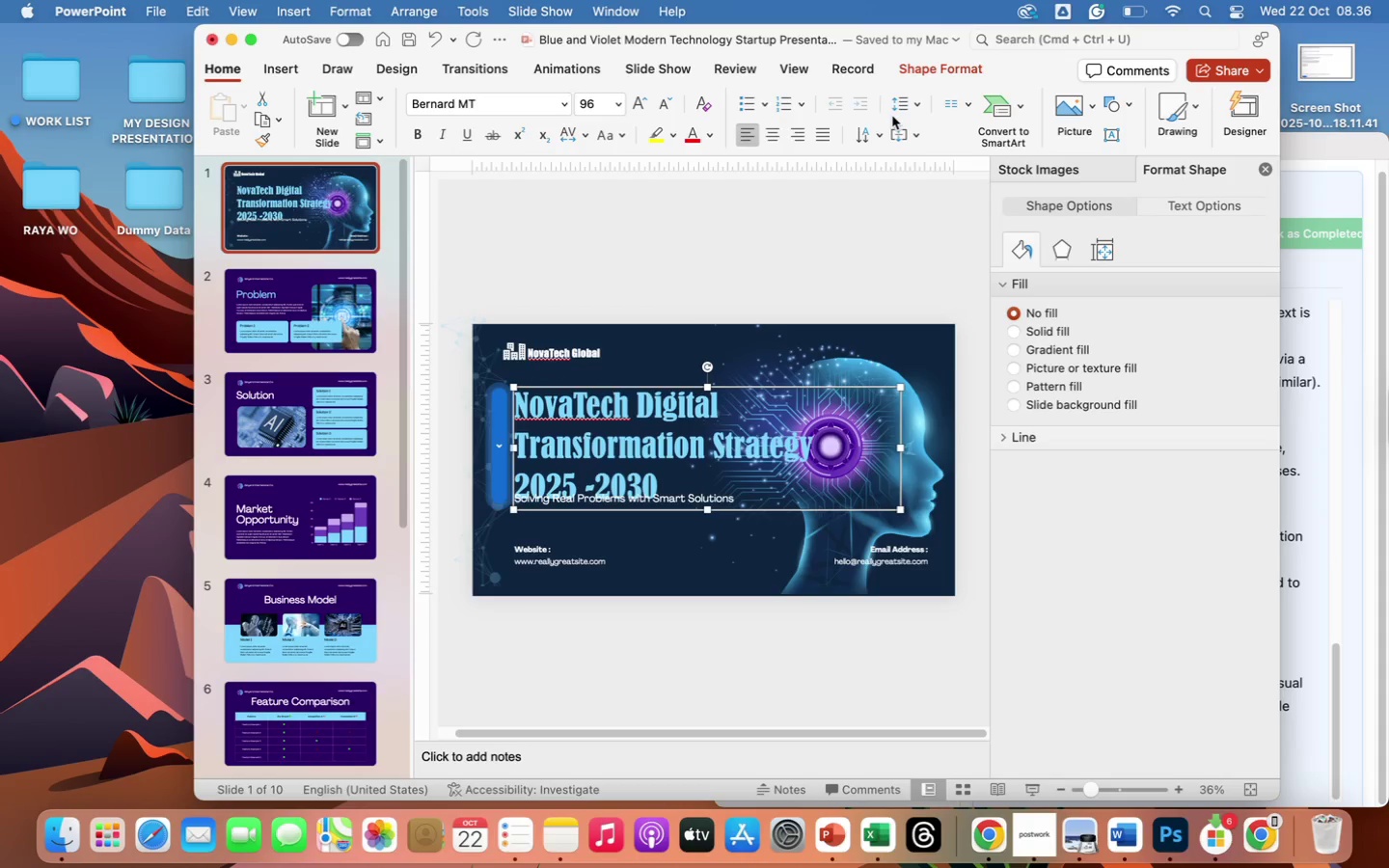 
wait(6.68)
 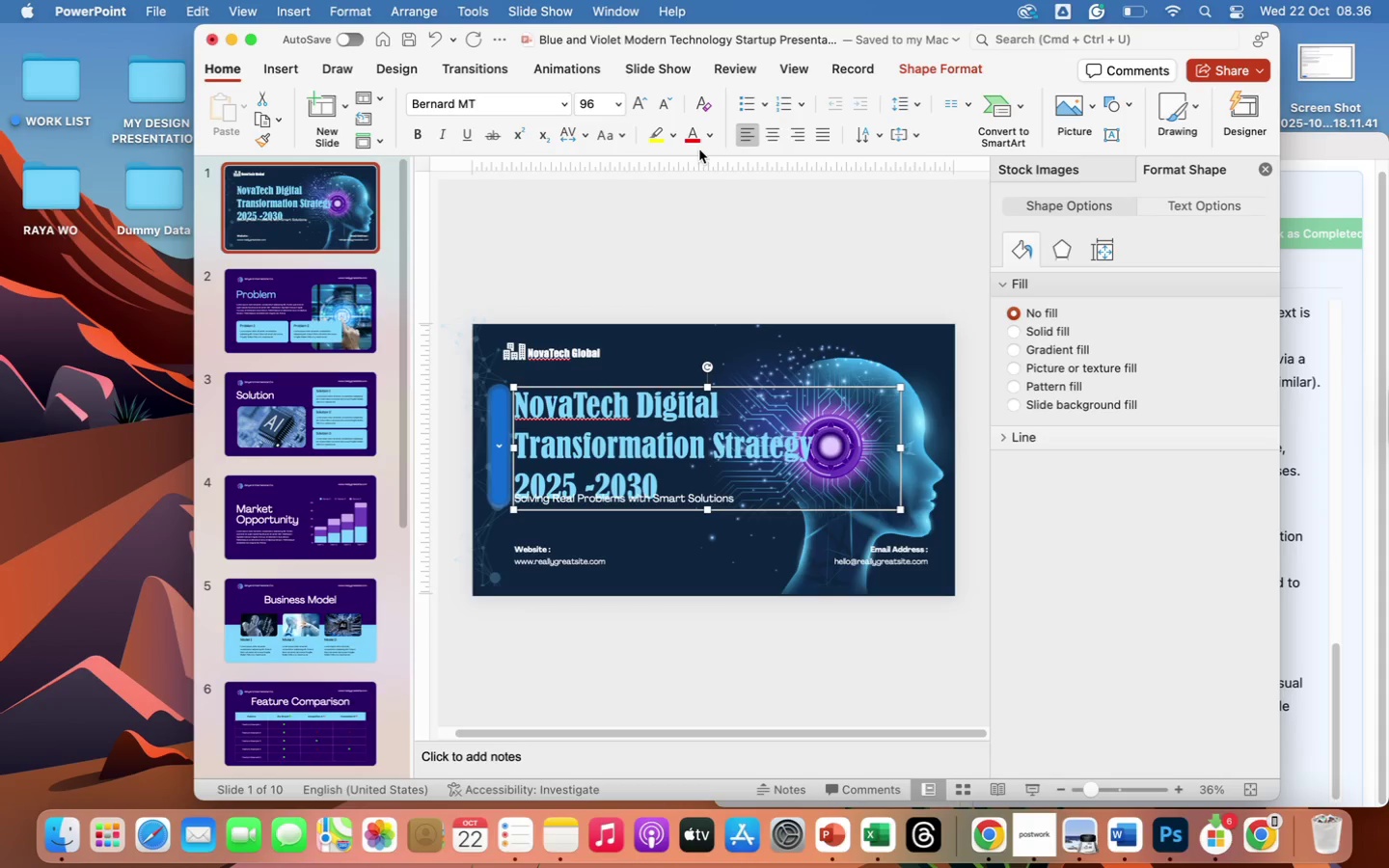 
left_click([915, 103])
 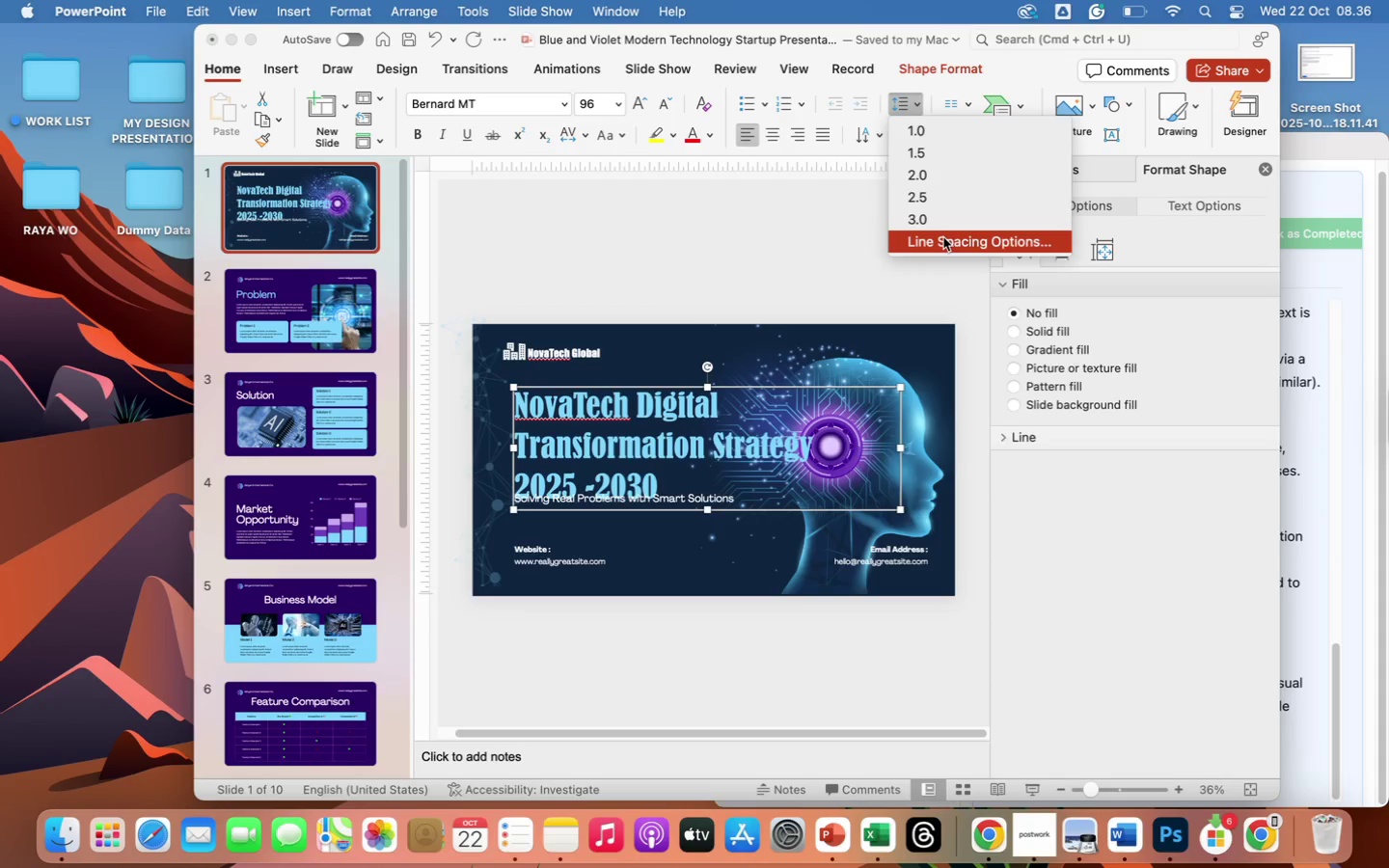 
left_click([943, 239])
 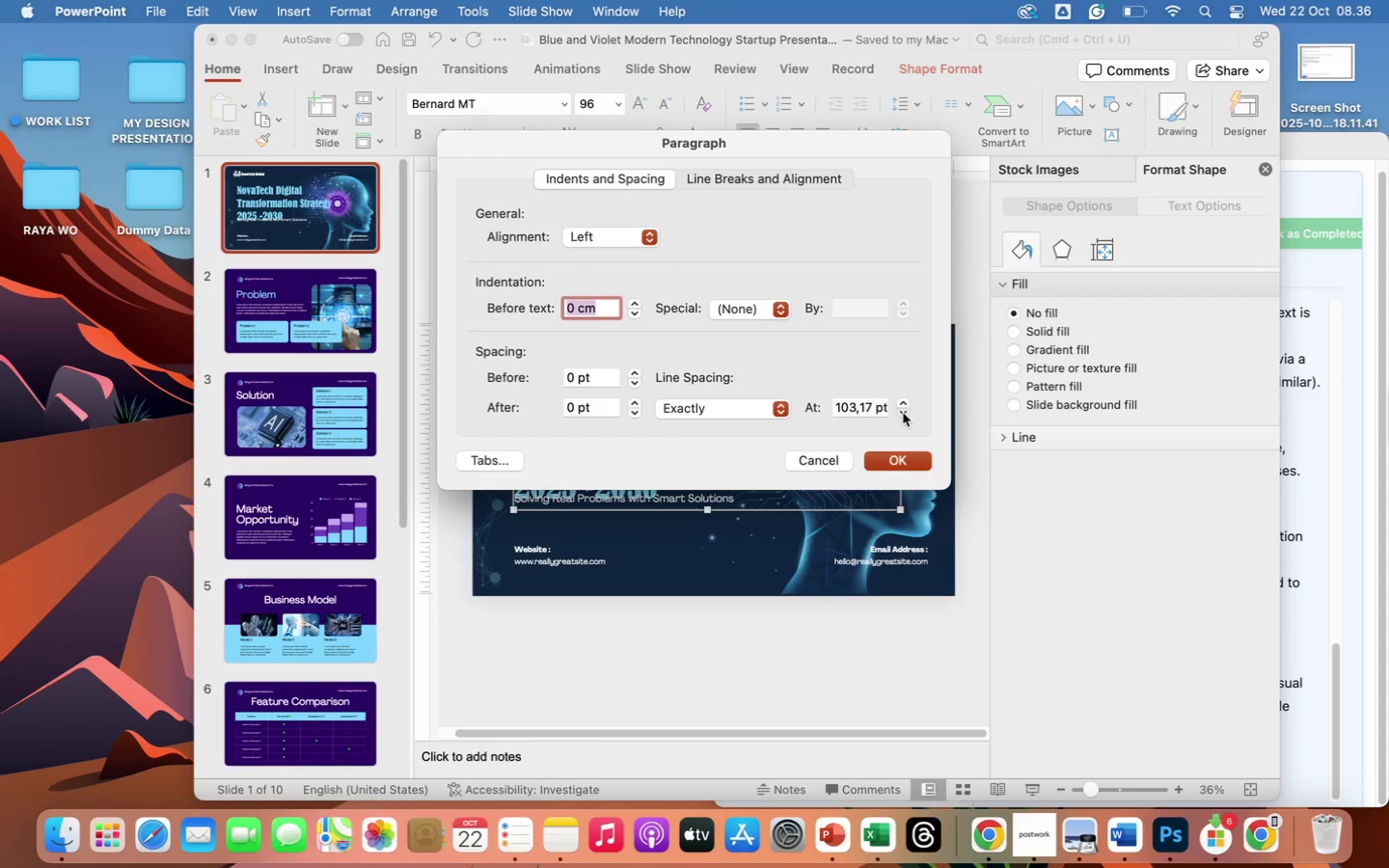 
wait(6.37)
 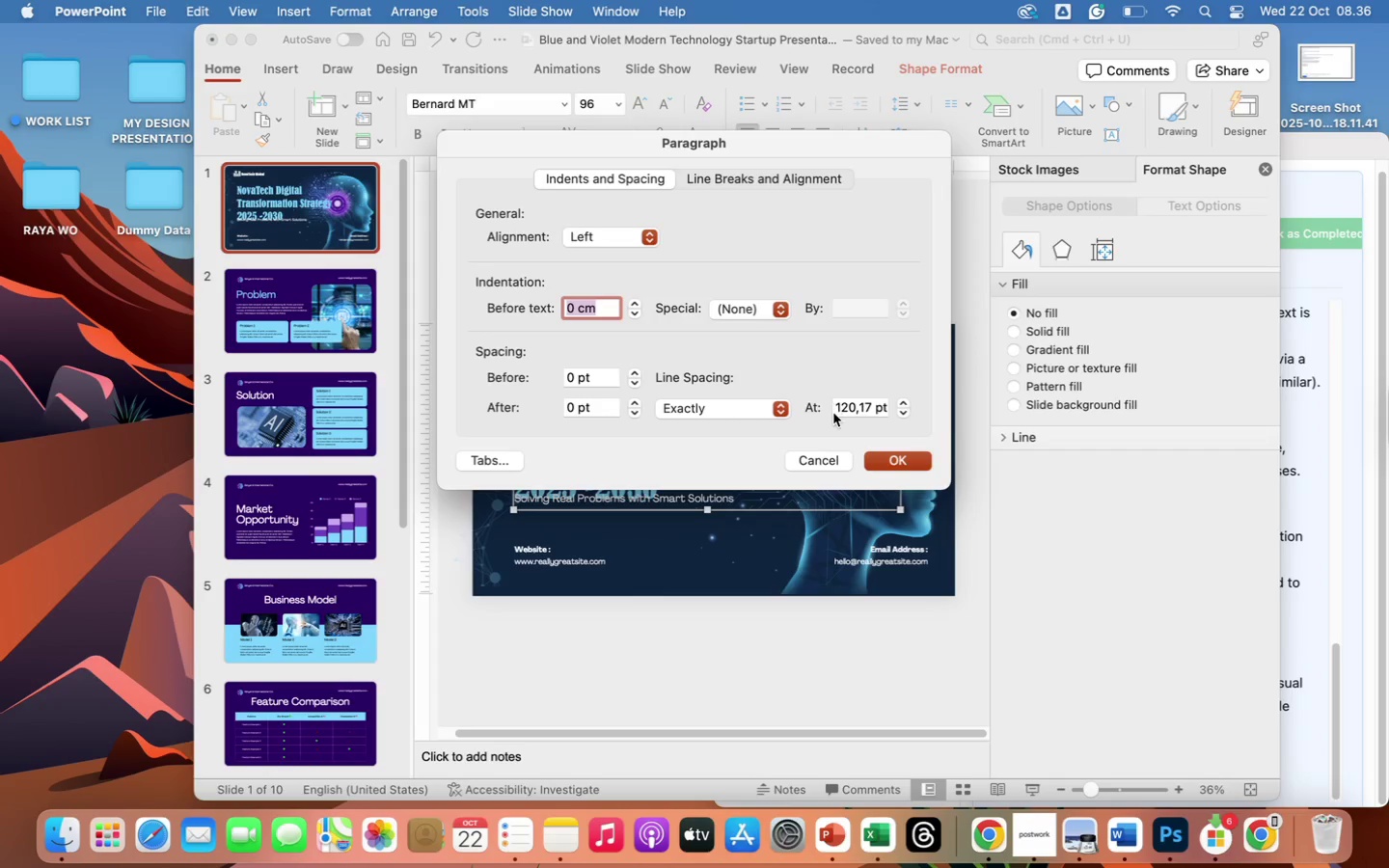 
double_click([904, 415])
 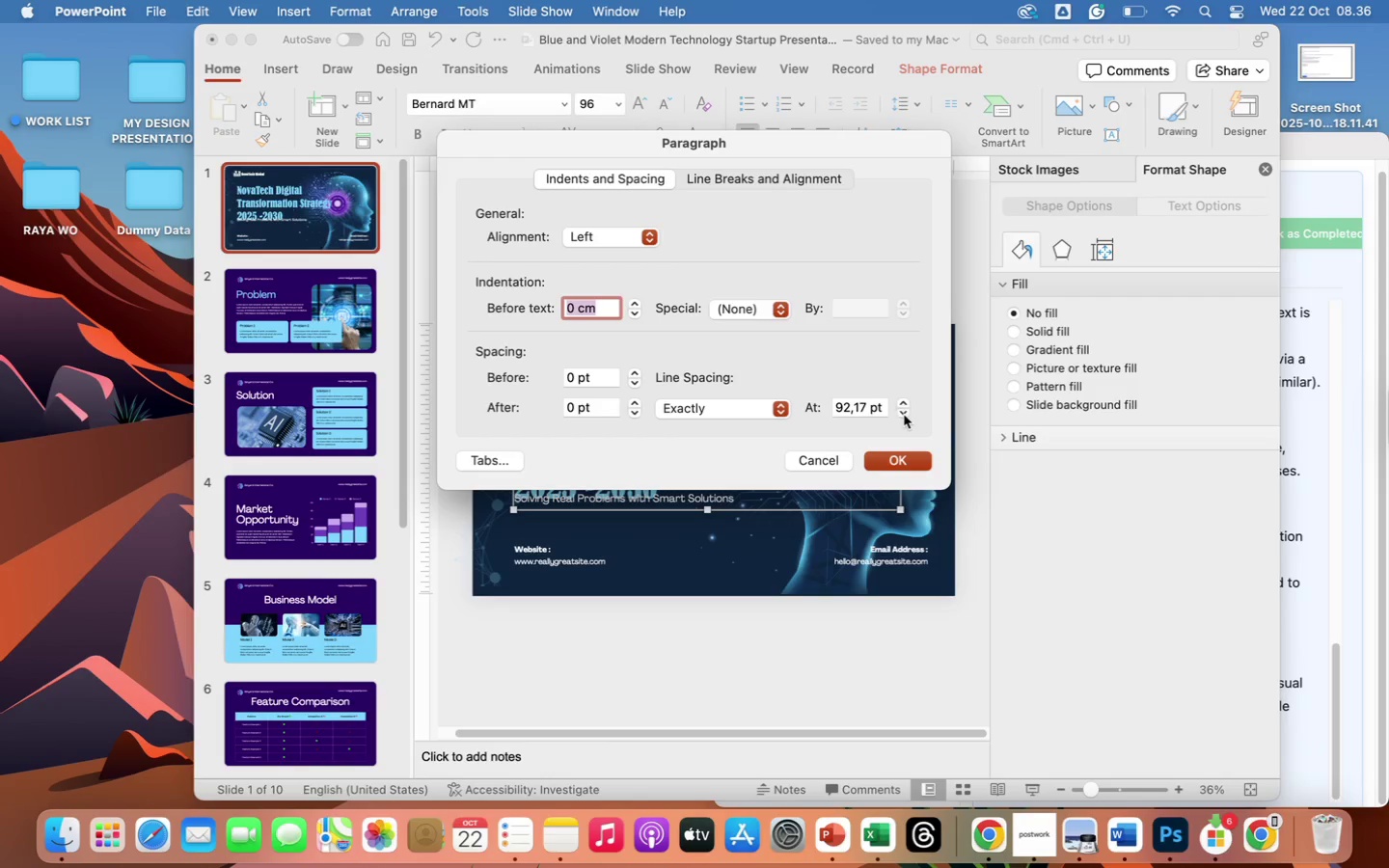 
triple_click([904, 415])
 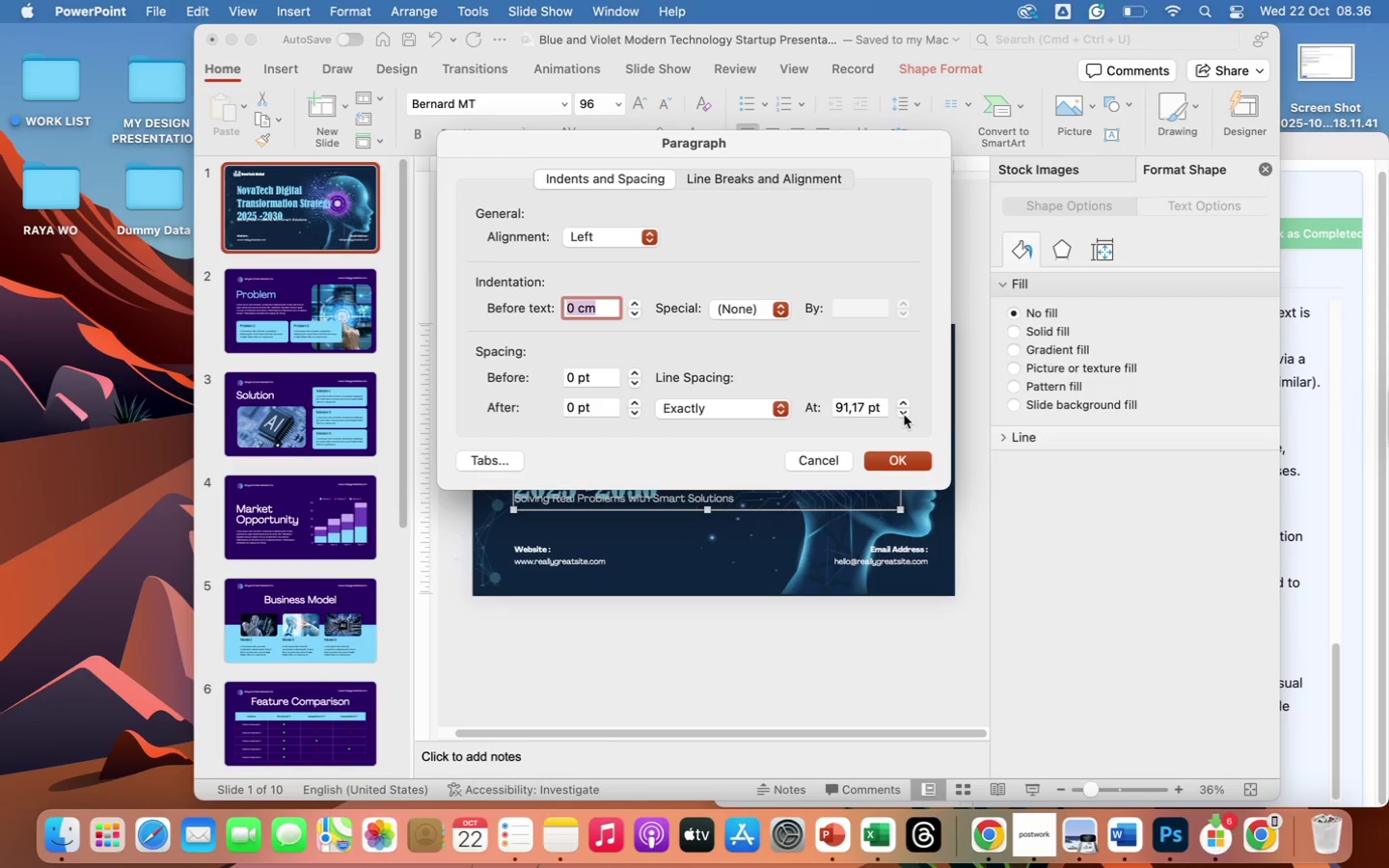 
triple_click([904, 415])
 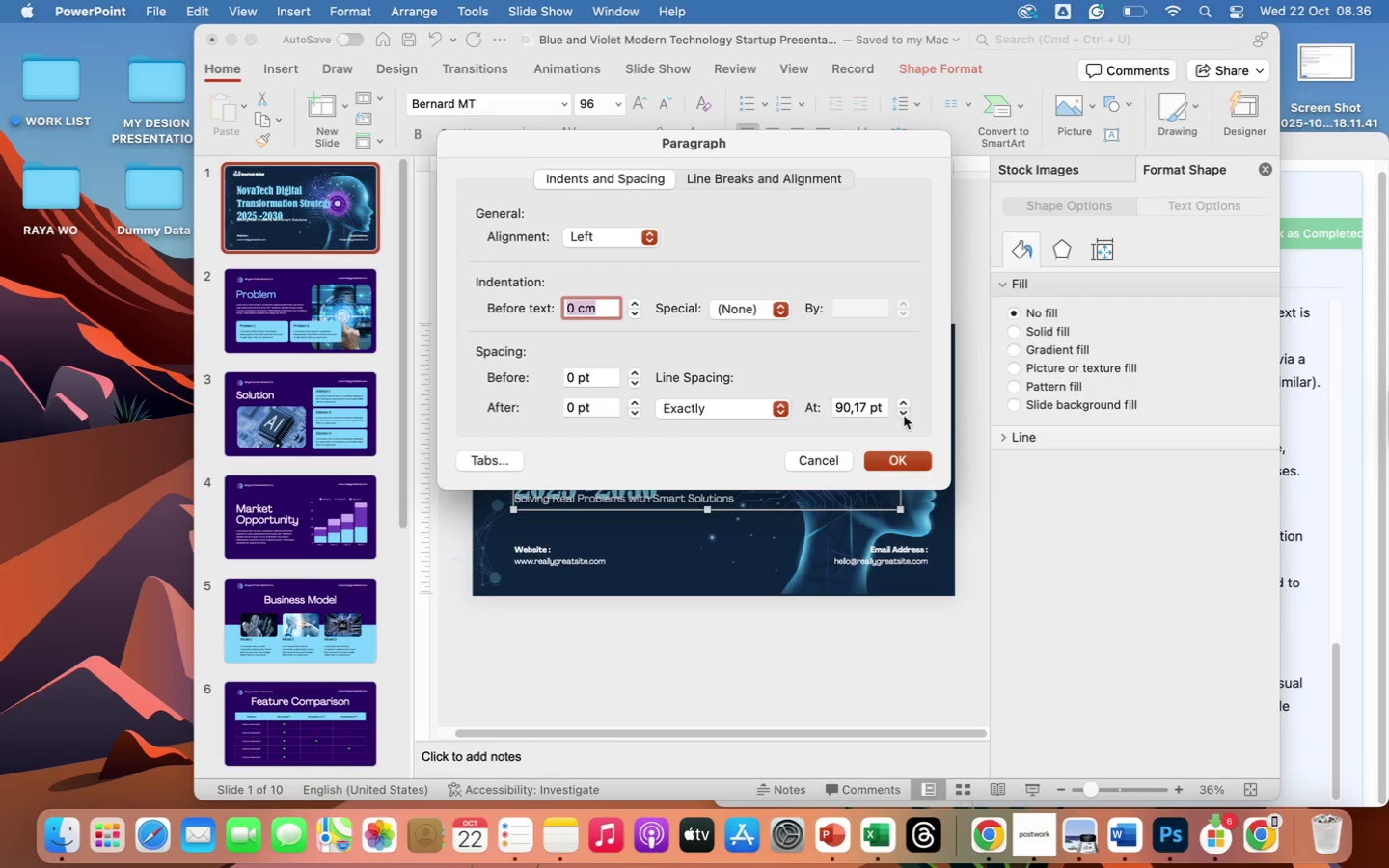 
left_click([904, 416])
 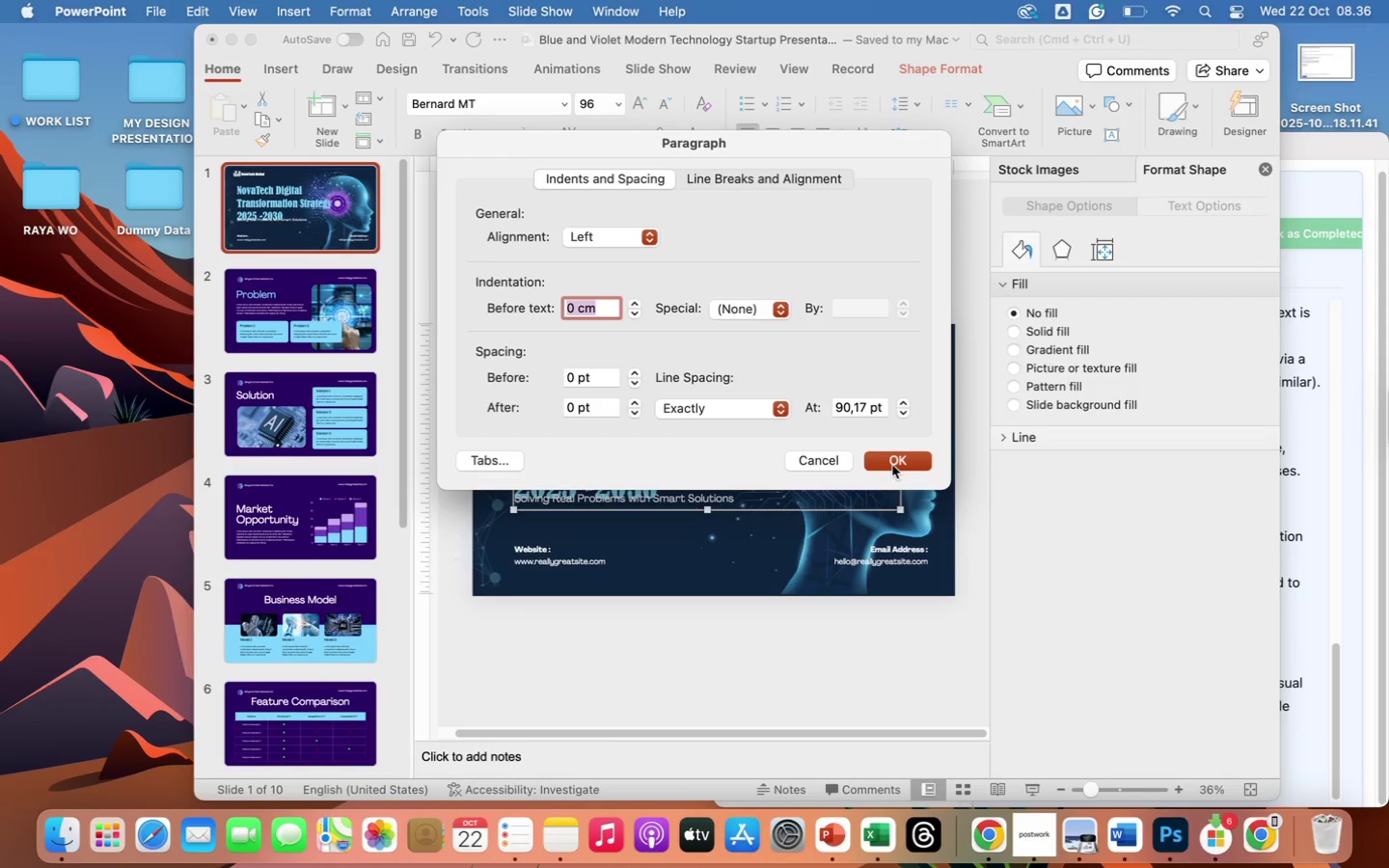 
left_click([887, 463])
 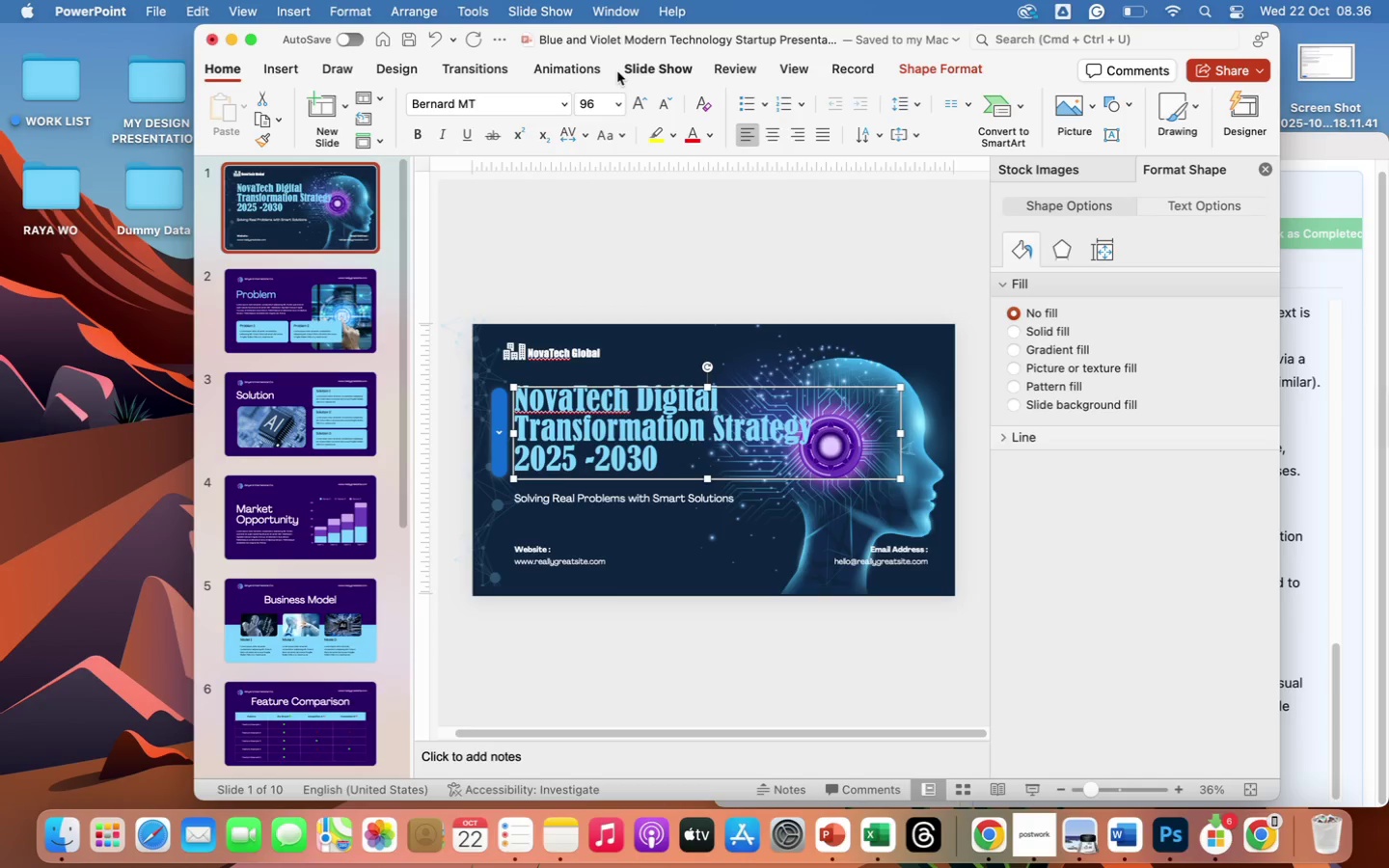 
left_click([598, 105])
 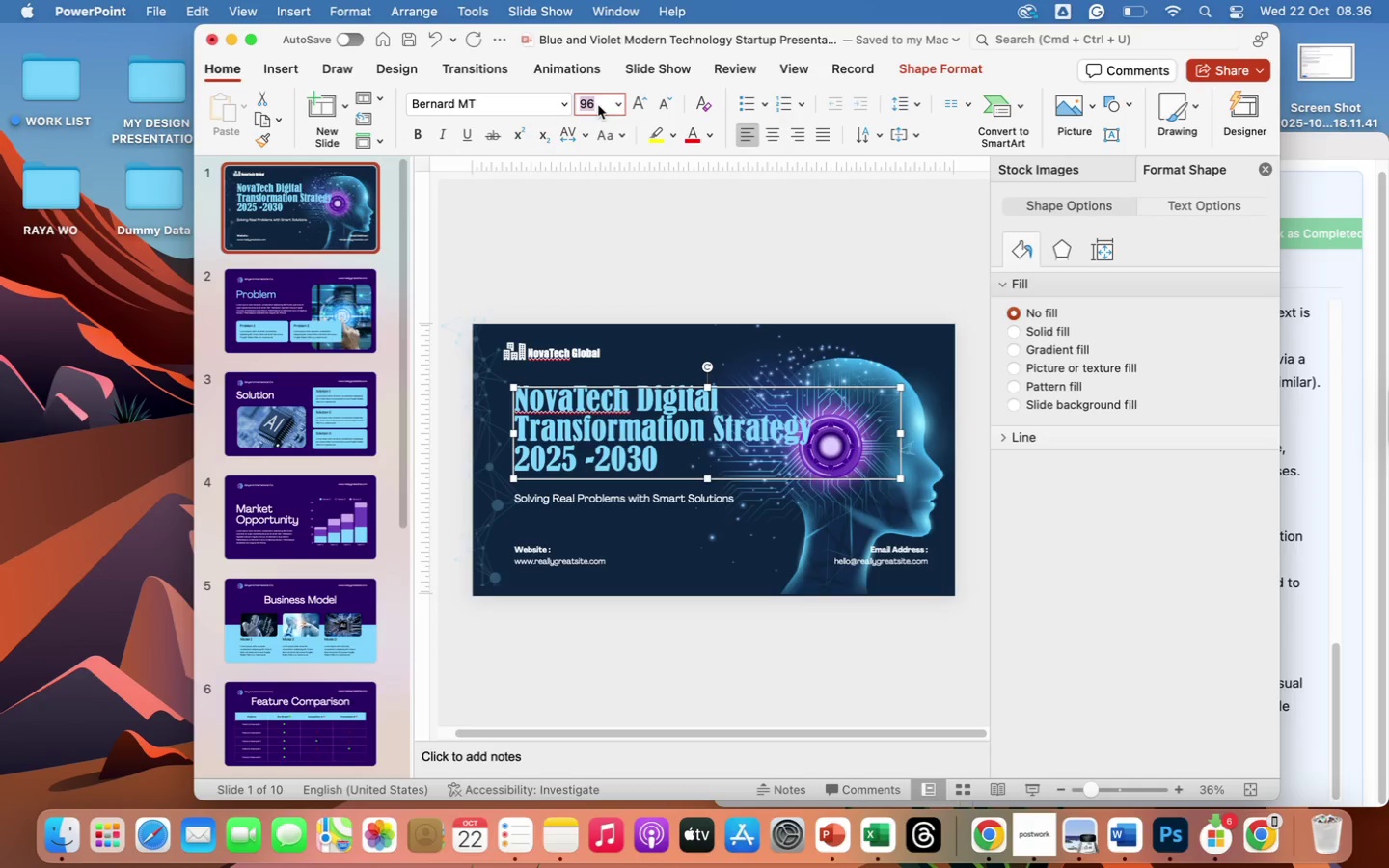 
type(100)
 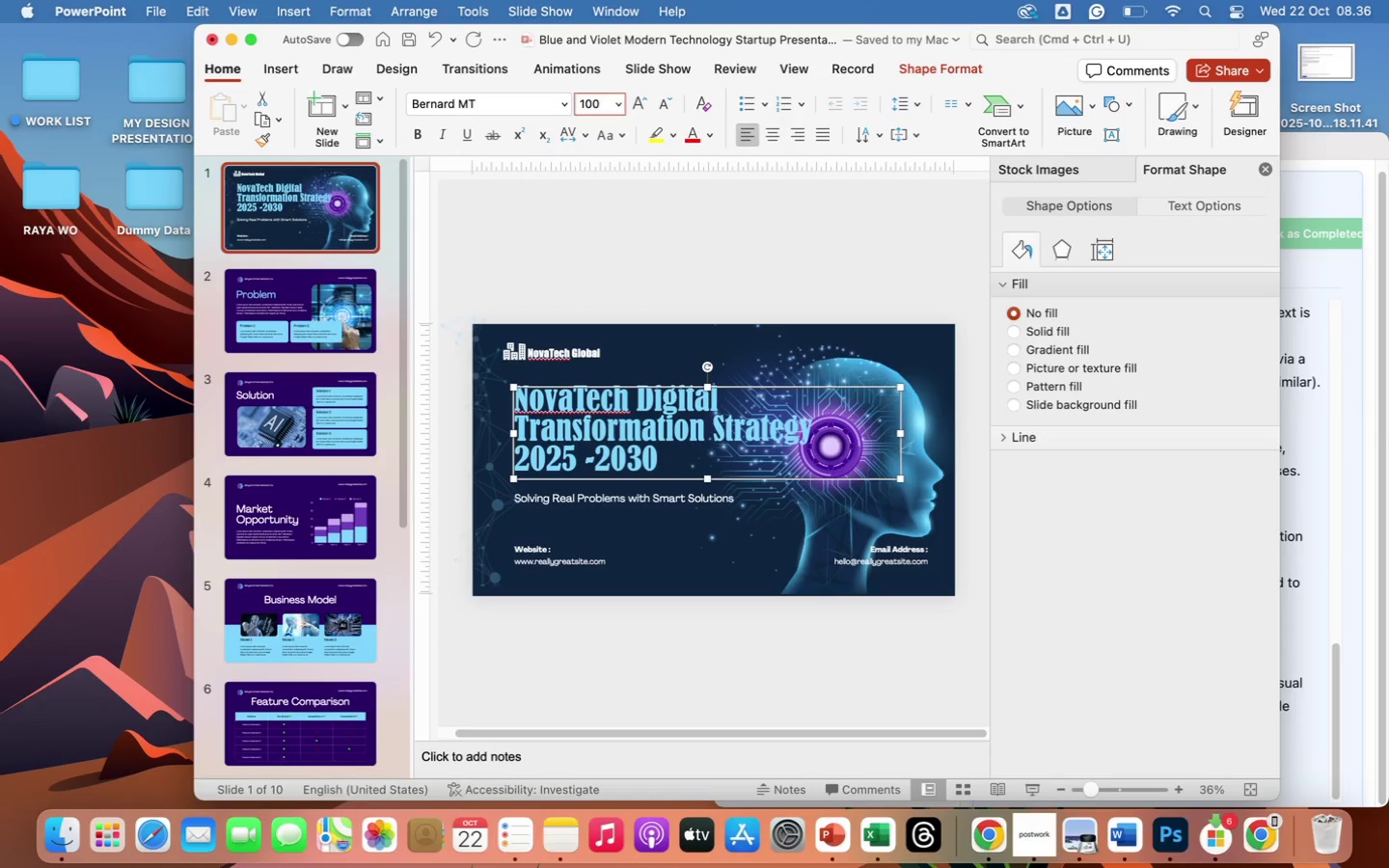 
key(Enter)
 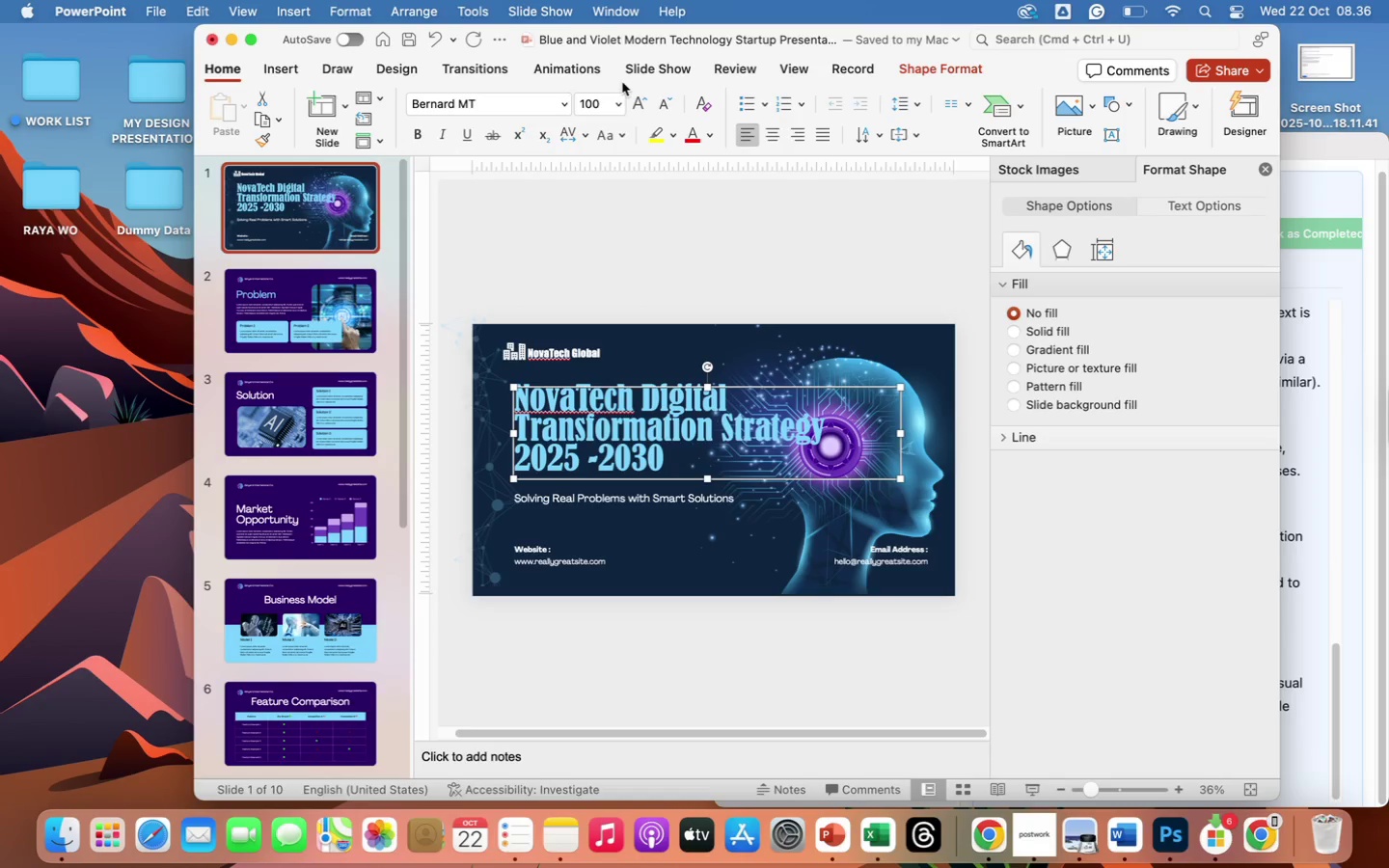 
wait(7.34)
 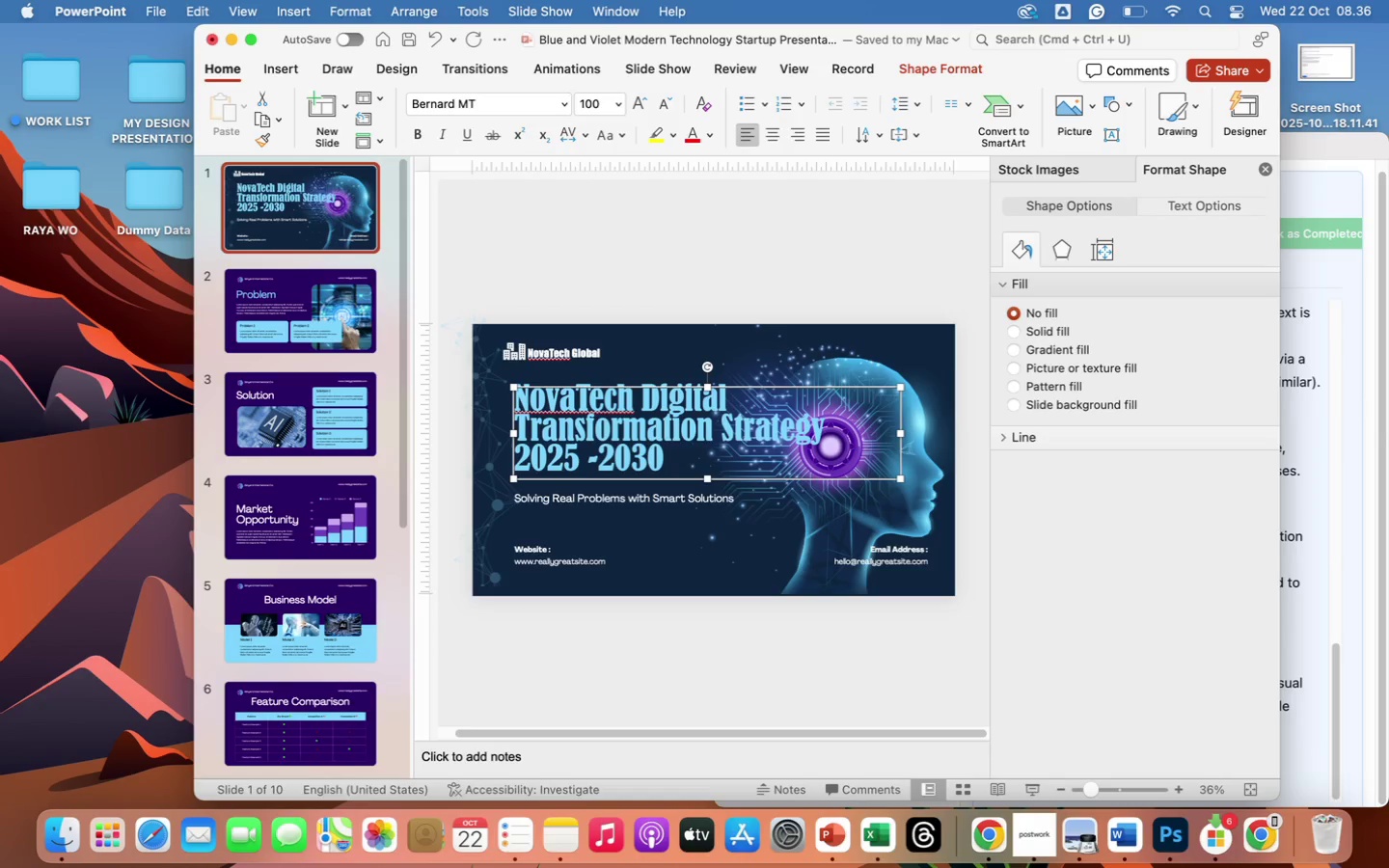 
left_click([705, 136])
 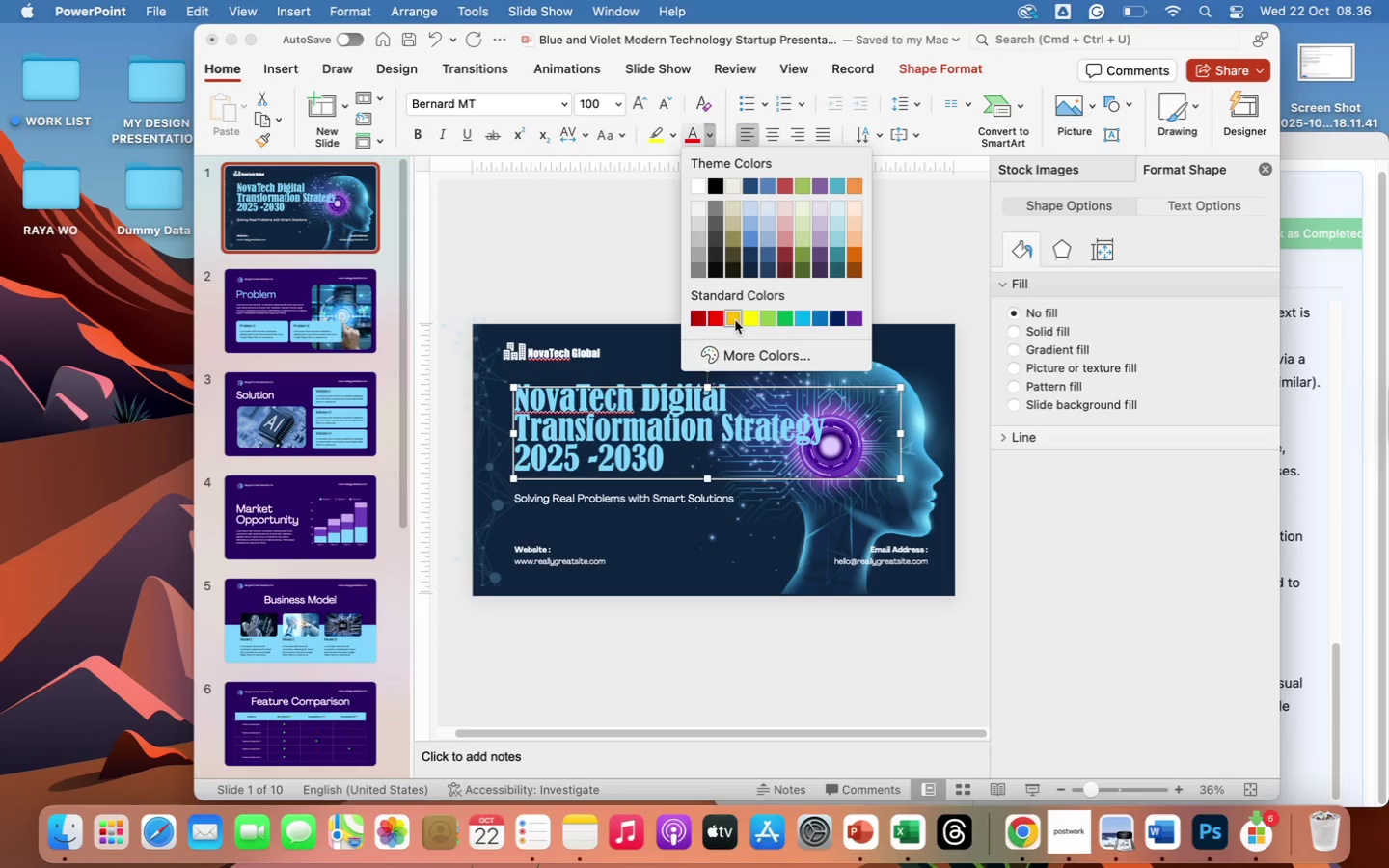 
left_click([734, 320])
 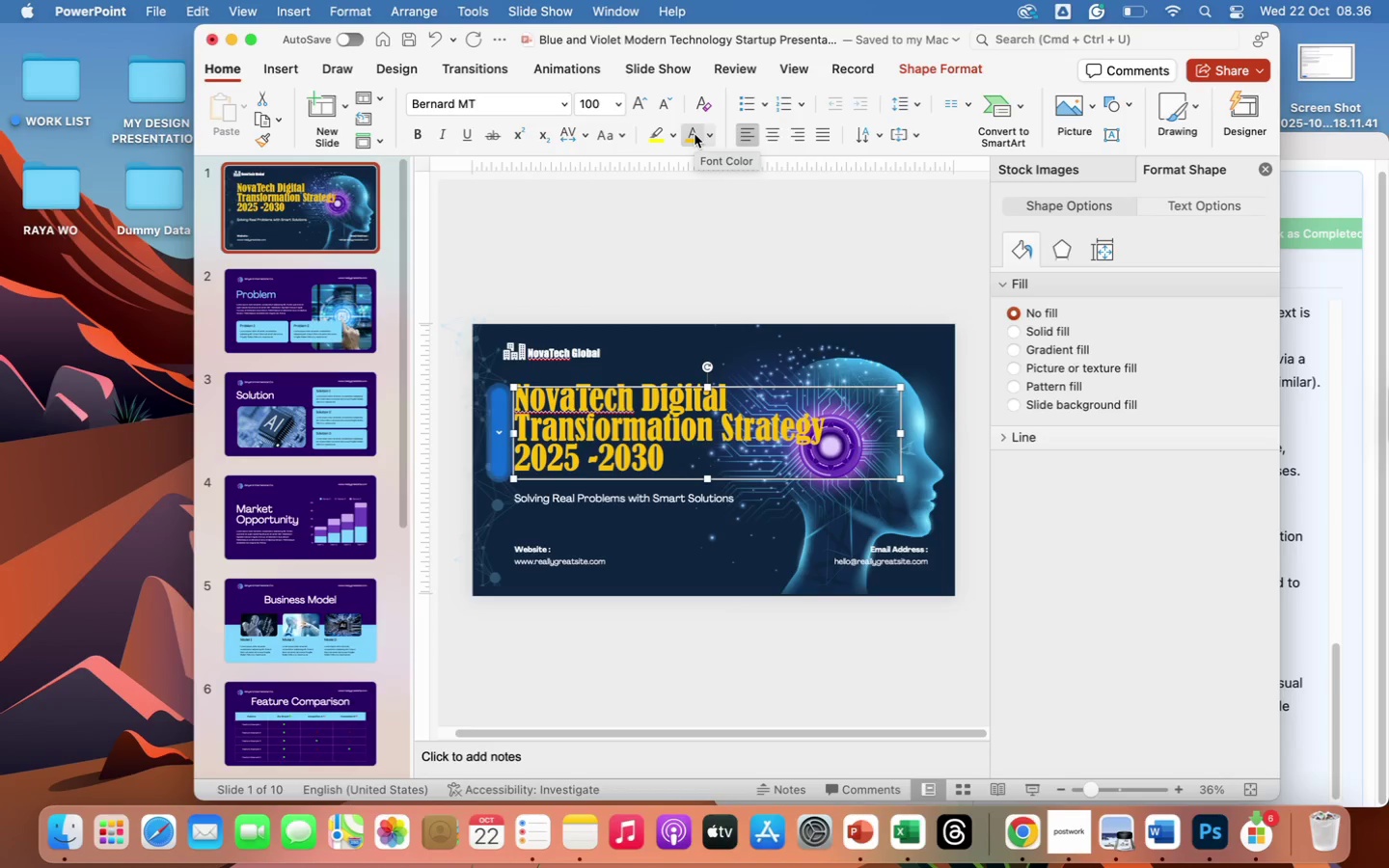 
left_click([842, 446])
 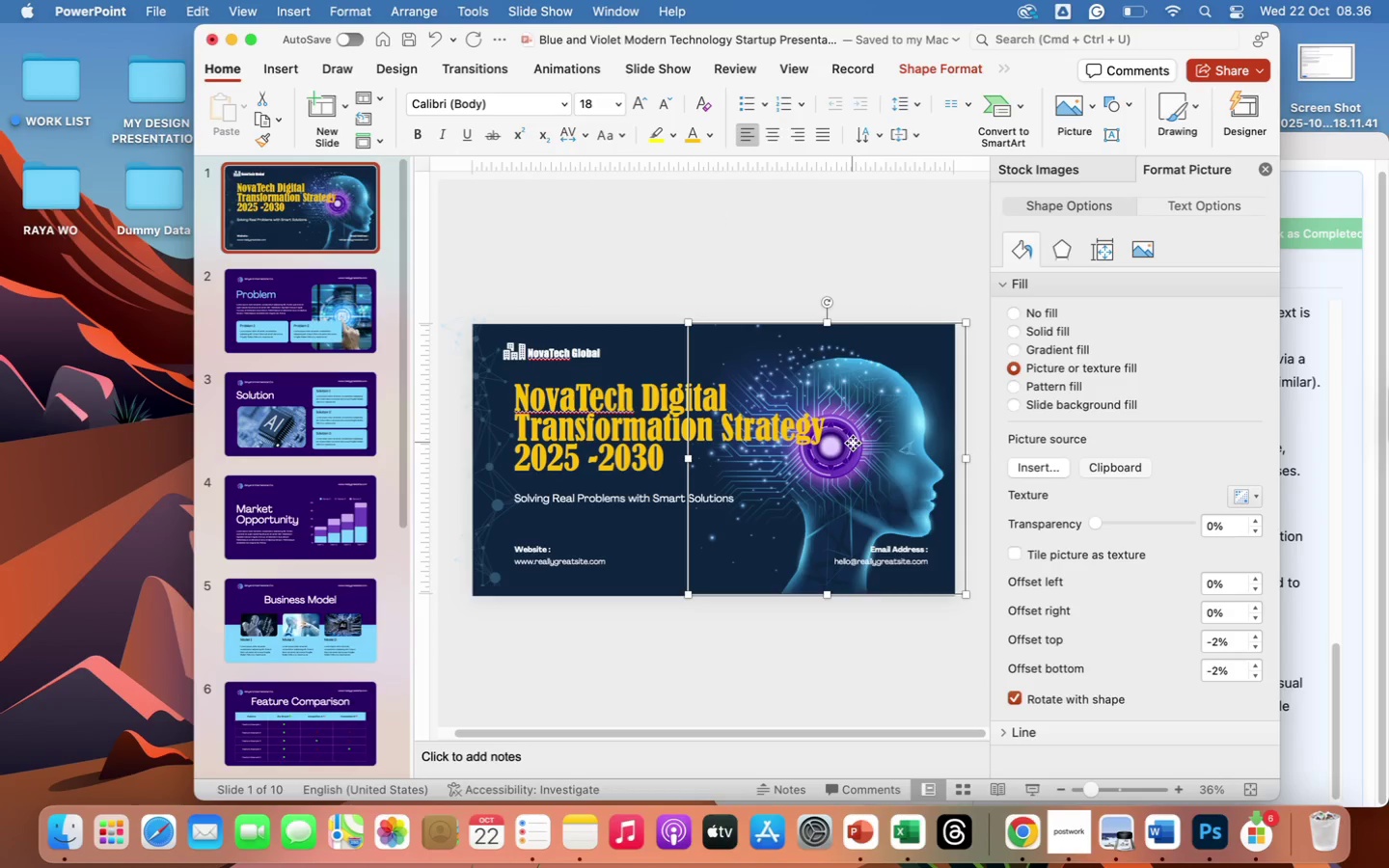 
left_click([853, 443])
 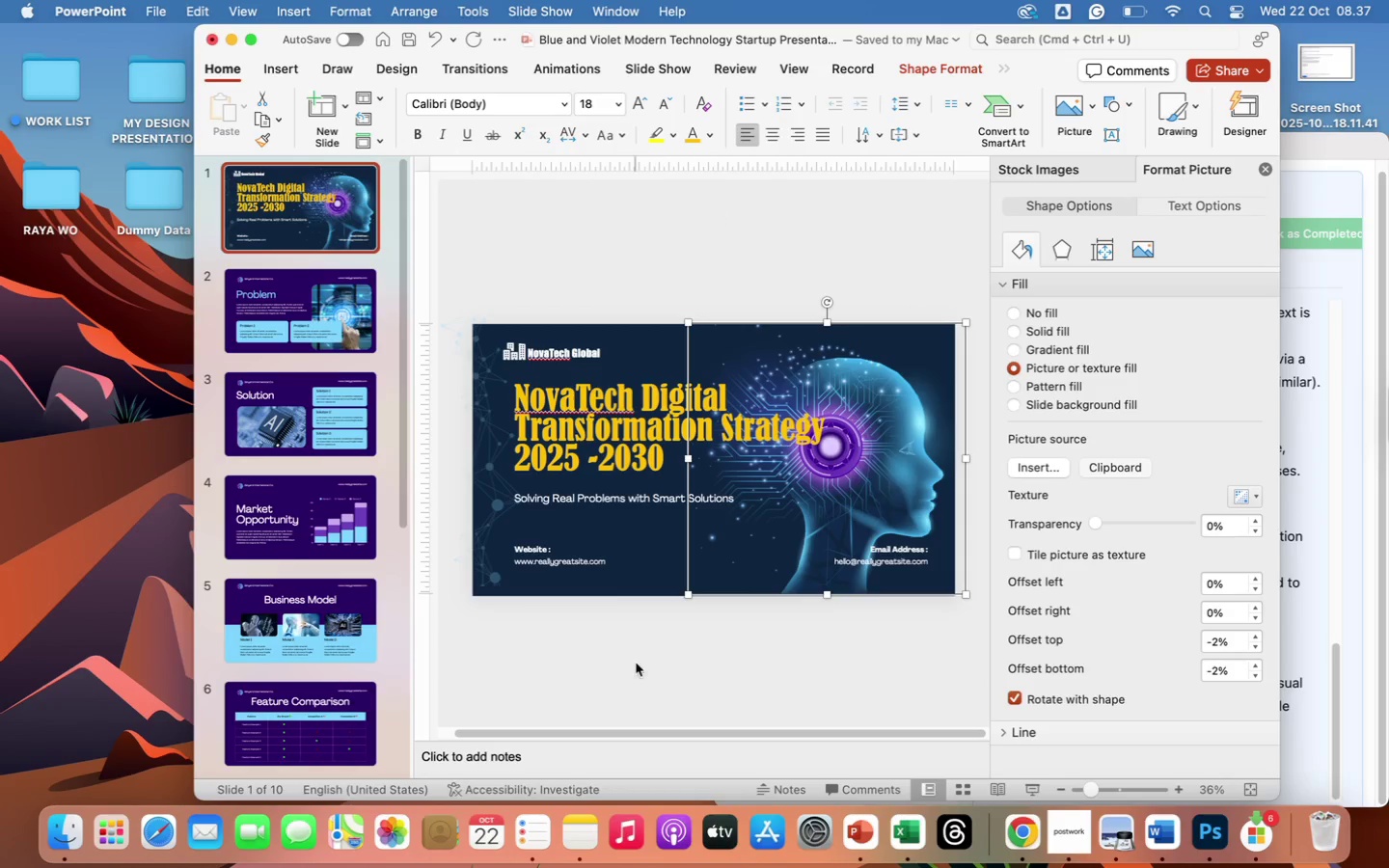 
left_click([619, 671])
 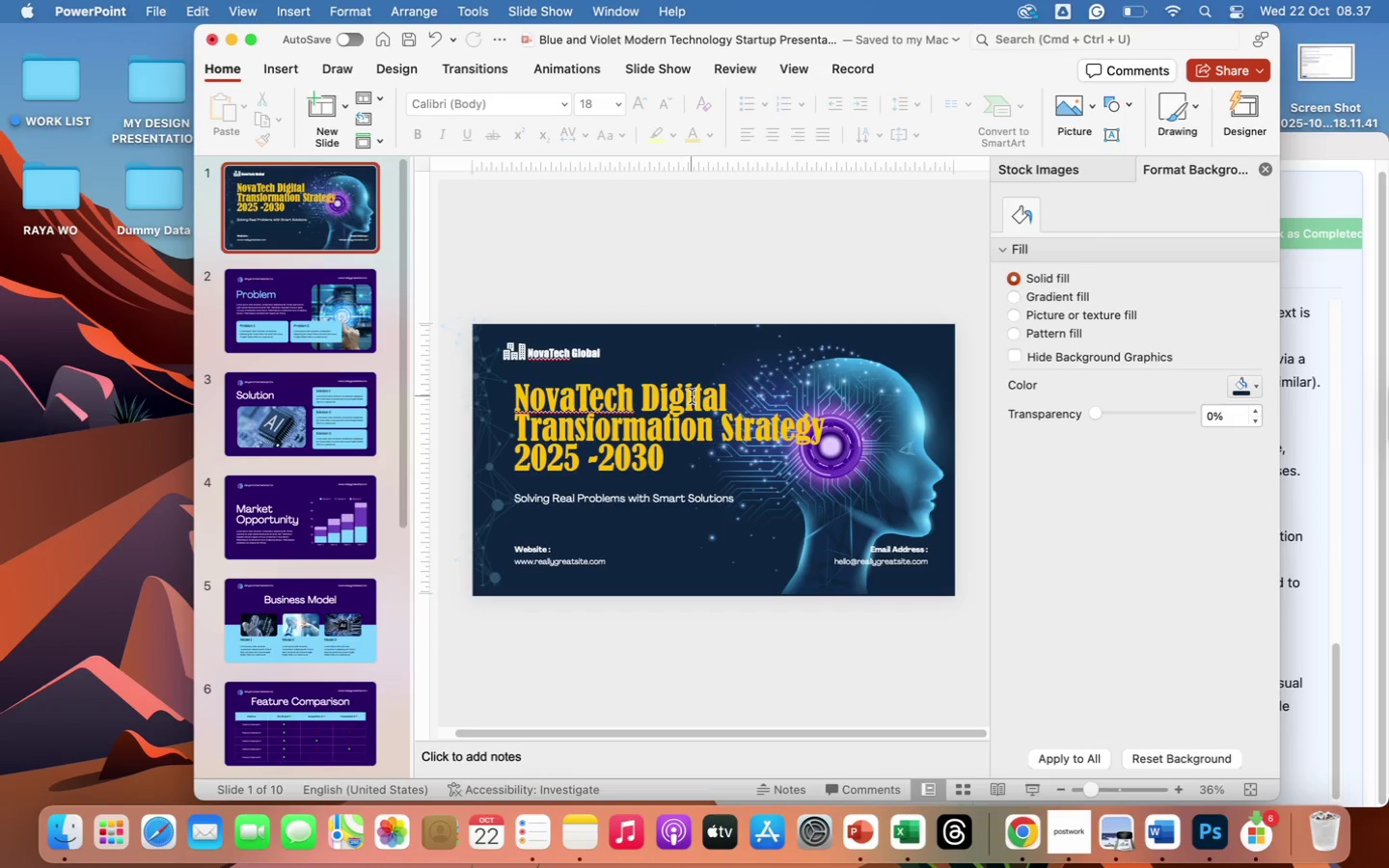 
left_click([689, 427])
 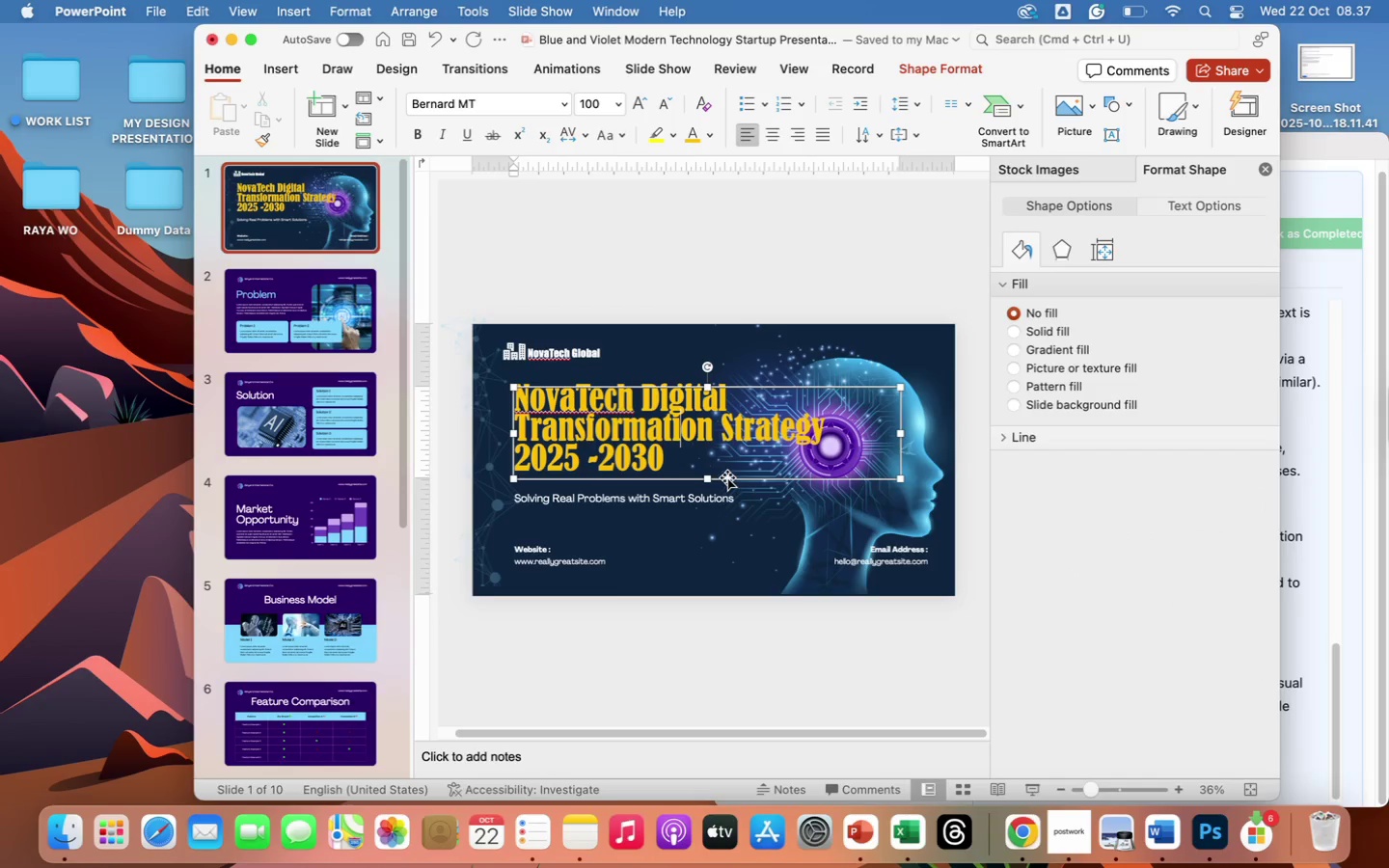 
left_click_drag(start_coordinate=[727, 478], to_coordinate=[727, 492])
 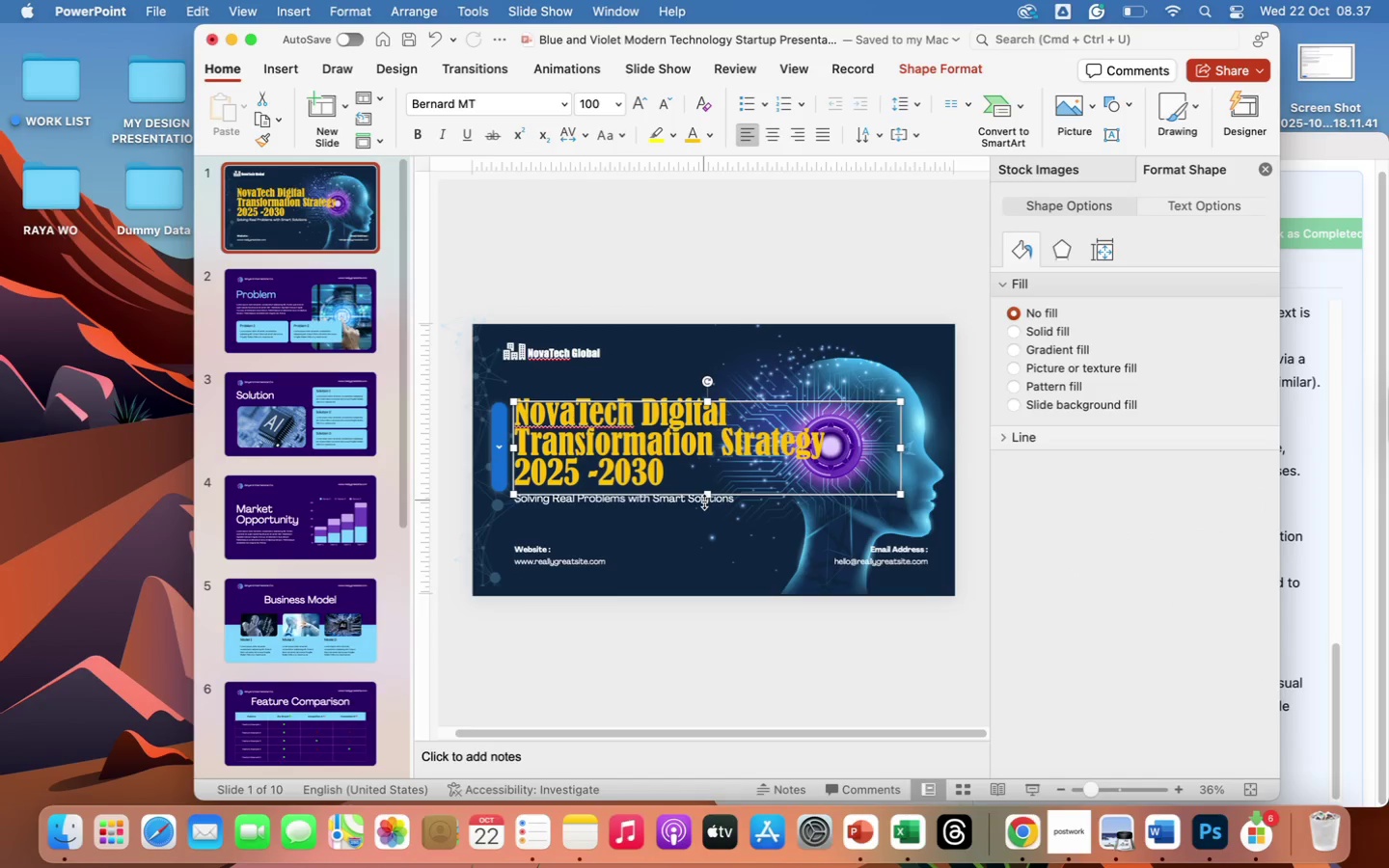 
left_click([704, 501])
 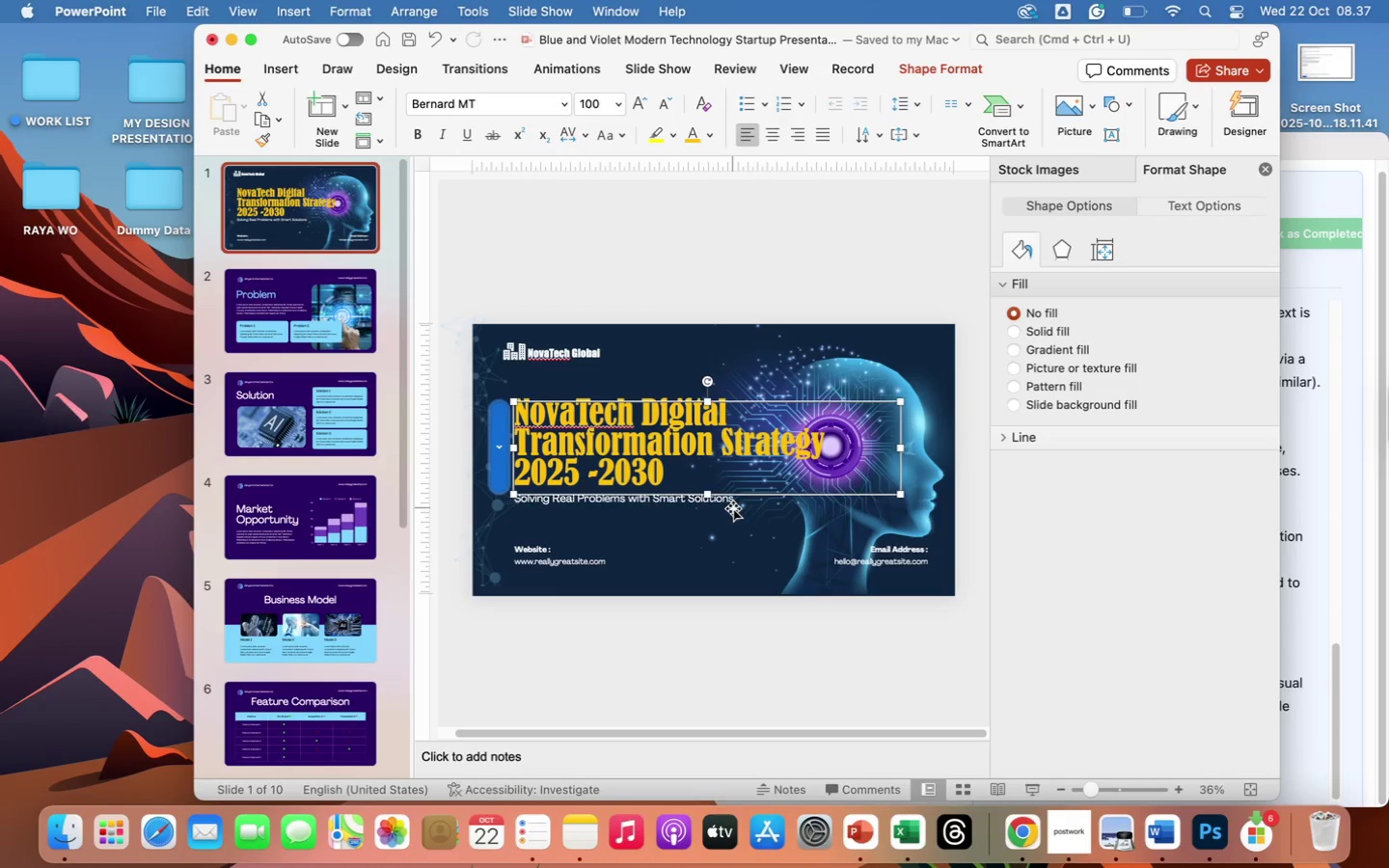 
left_click([733, 508])
 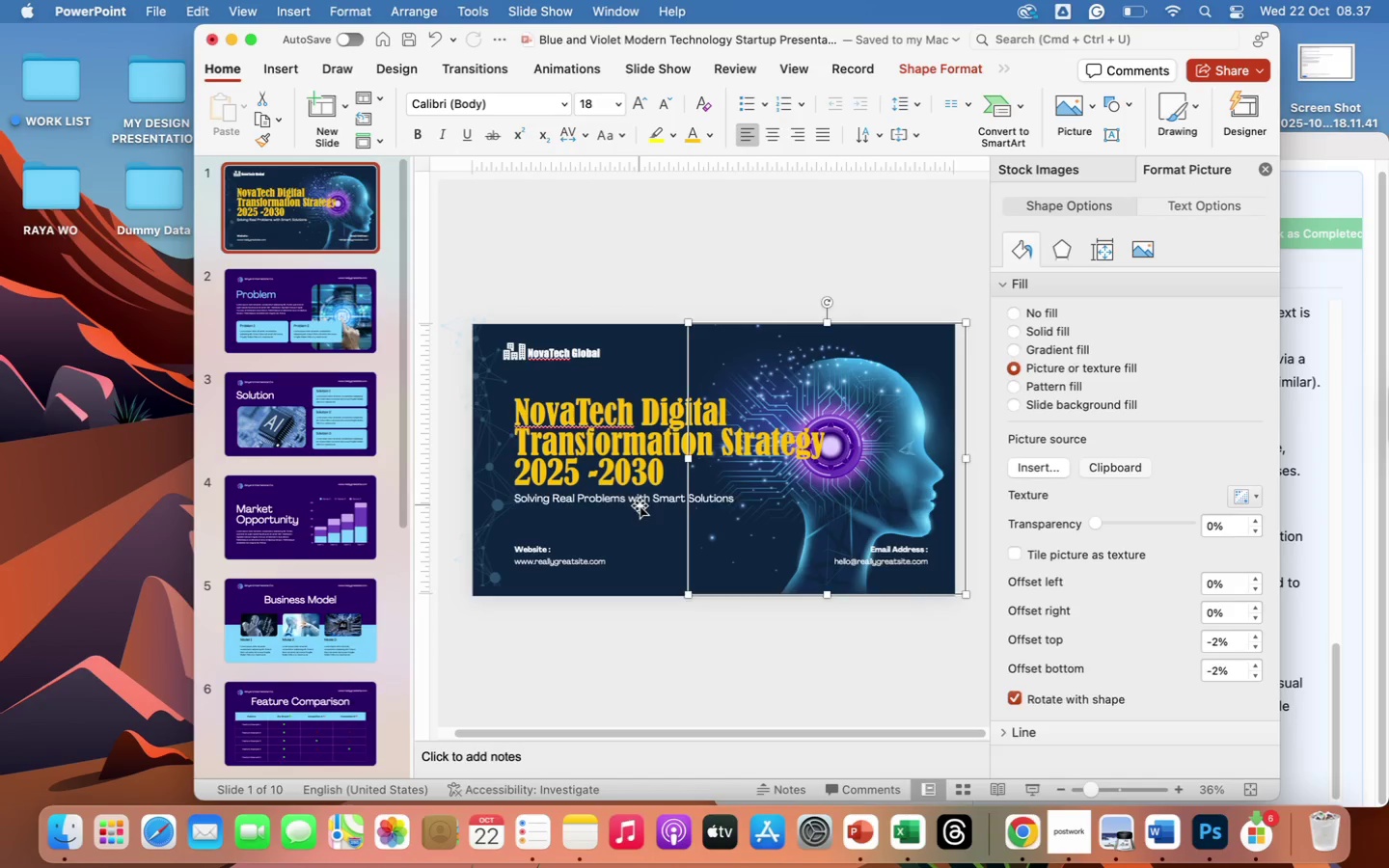 
left_click([640, 505])
 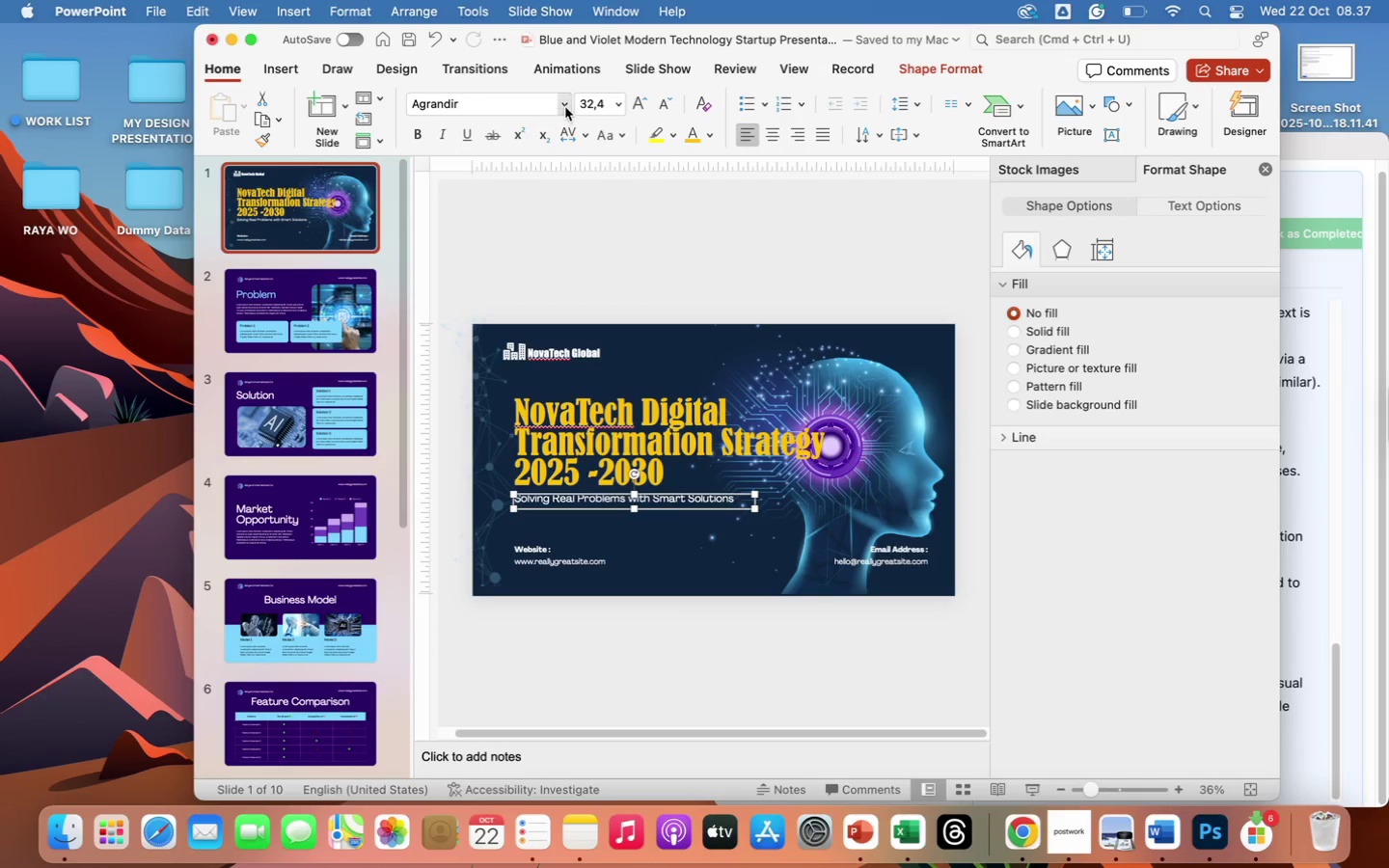 
left_click([566, 102])
 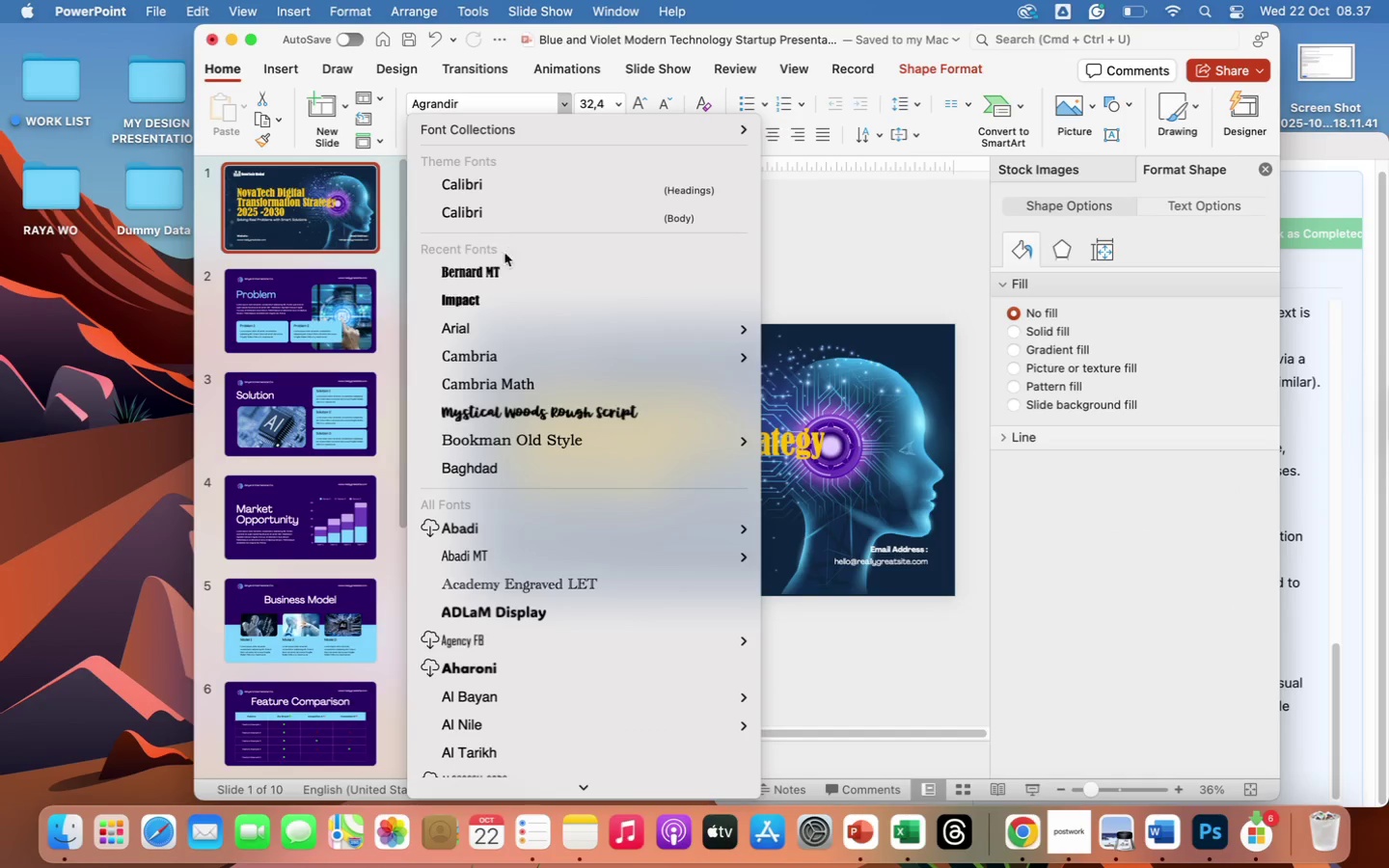 
left_click([504, 301])
 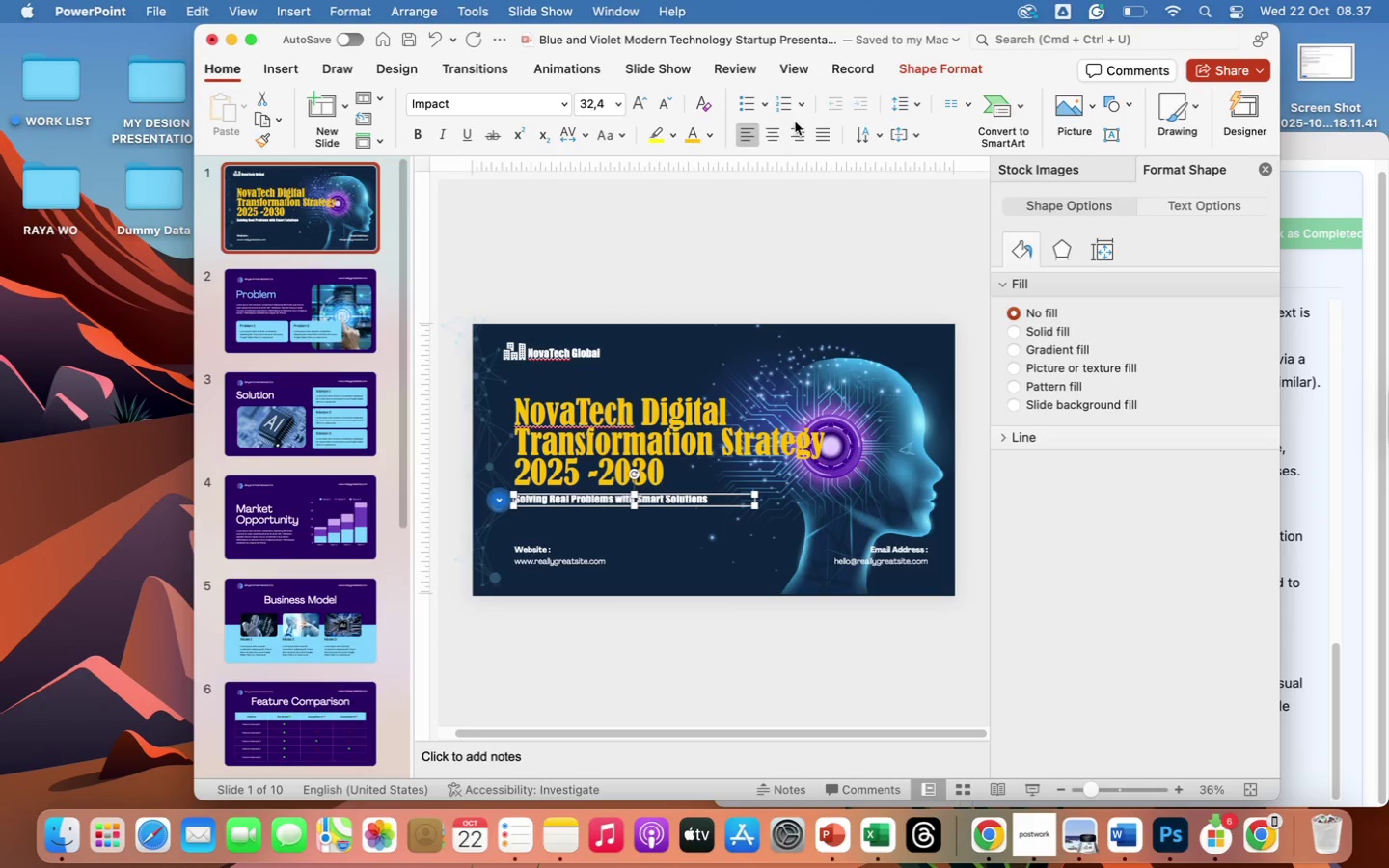 
wait(17.96)
 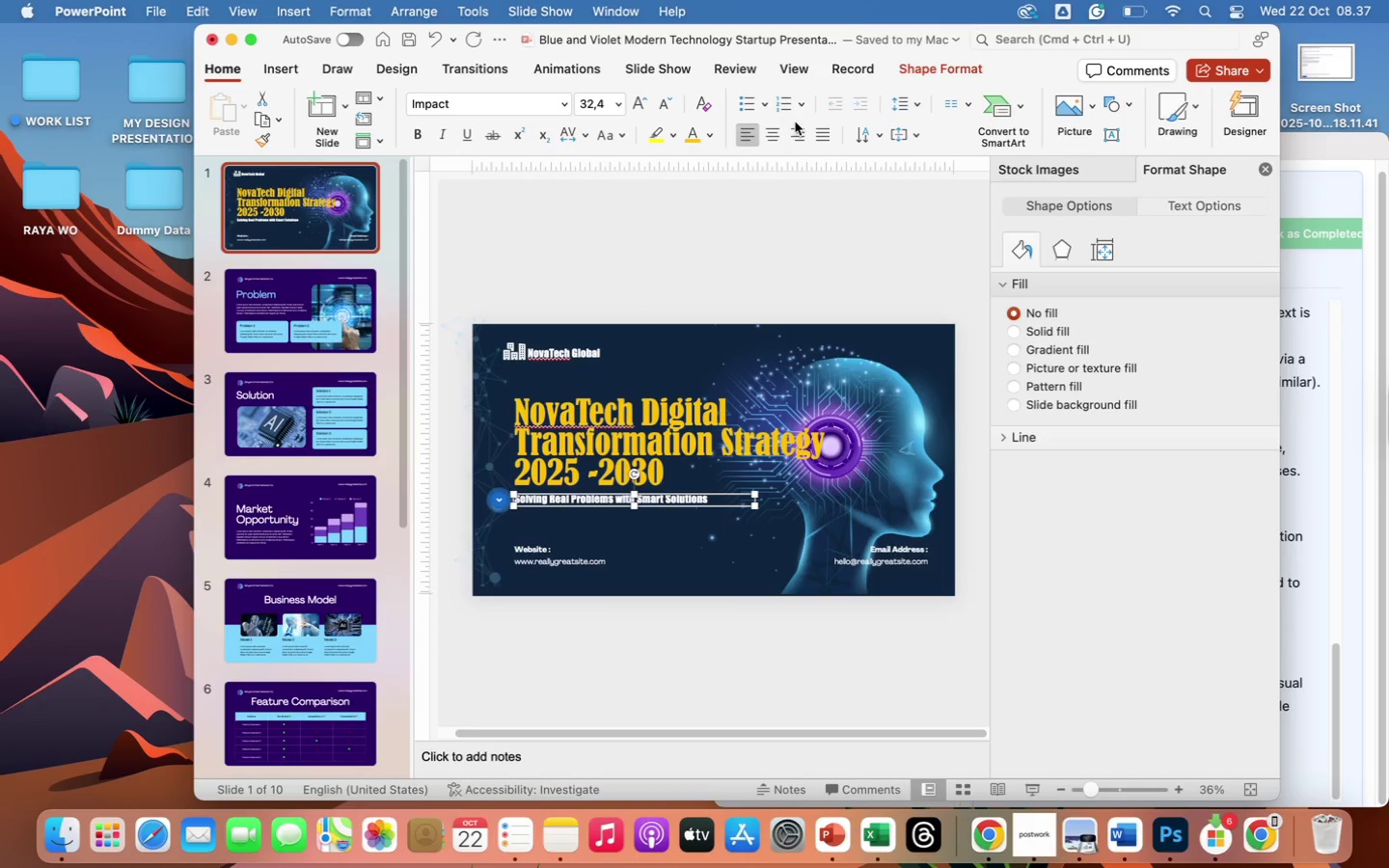 
double_click([539, 499])
 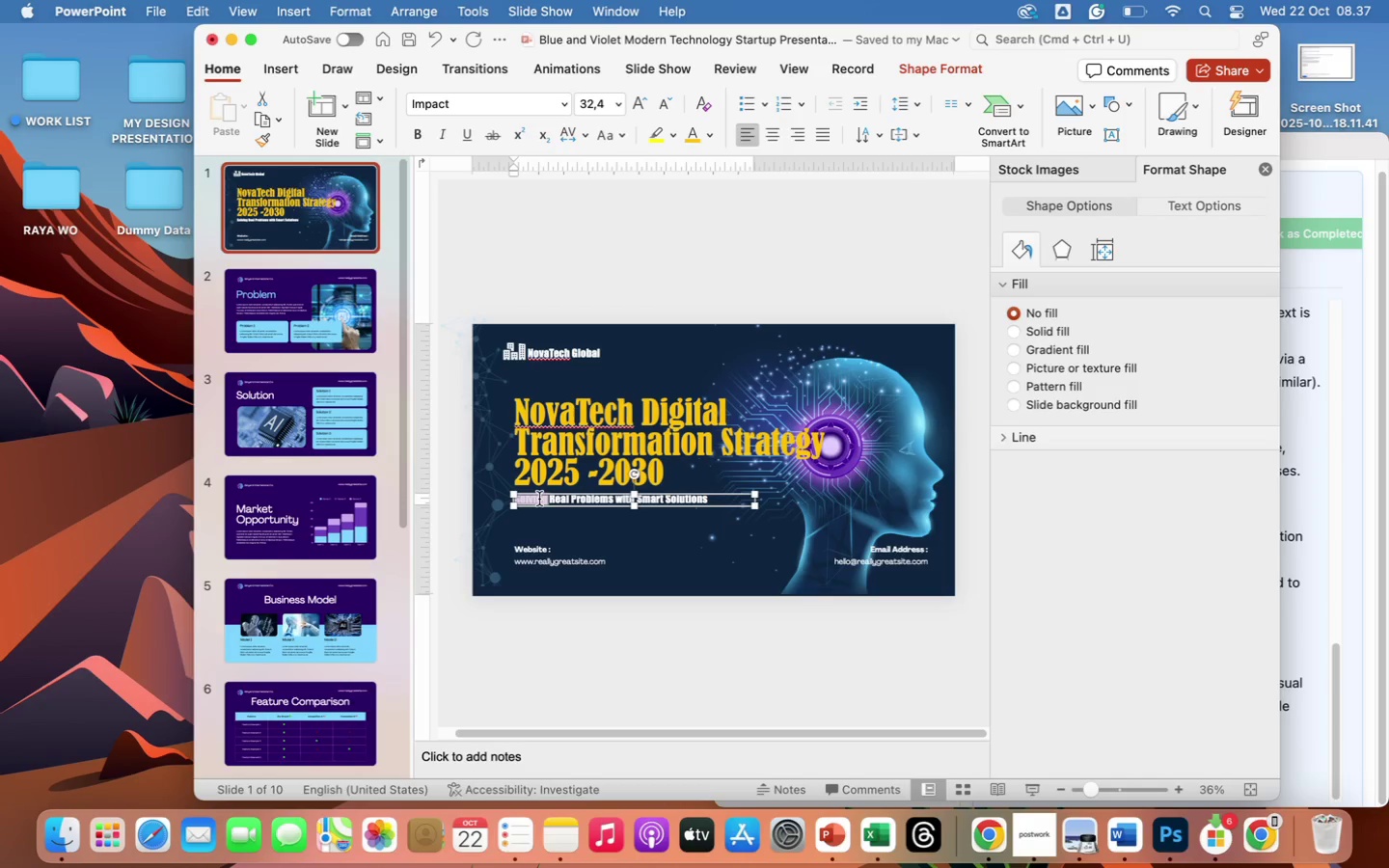 
wait(12.55)
 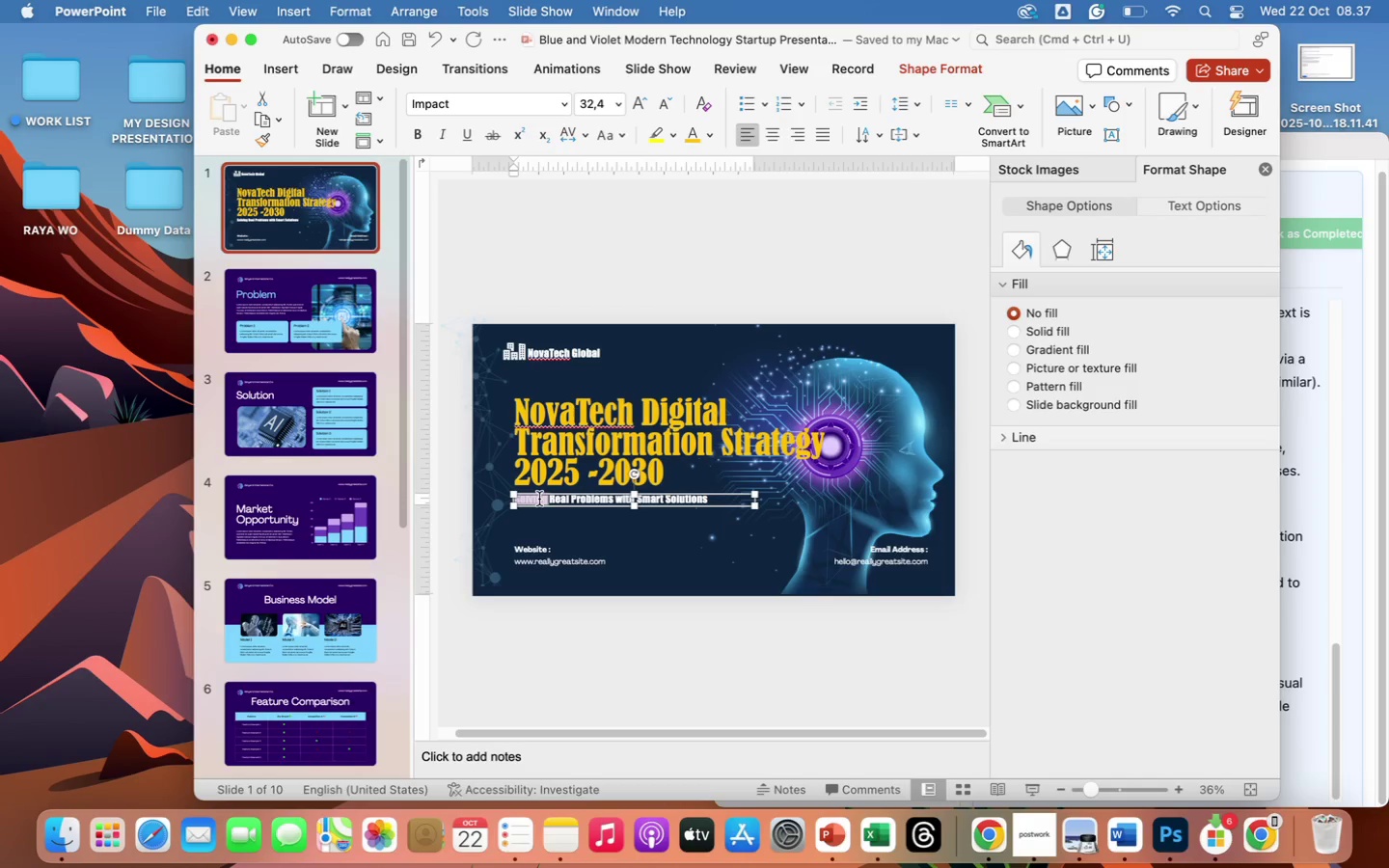 
left_click_drag(start_coordinate=[707, 500], to_coordinate=[510, 496])
 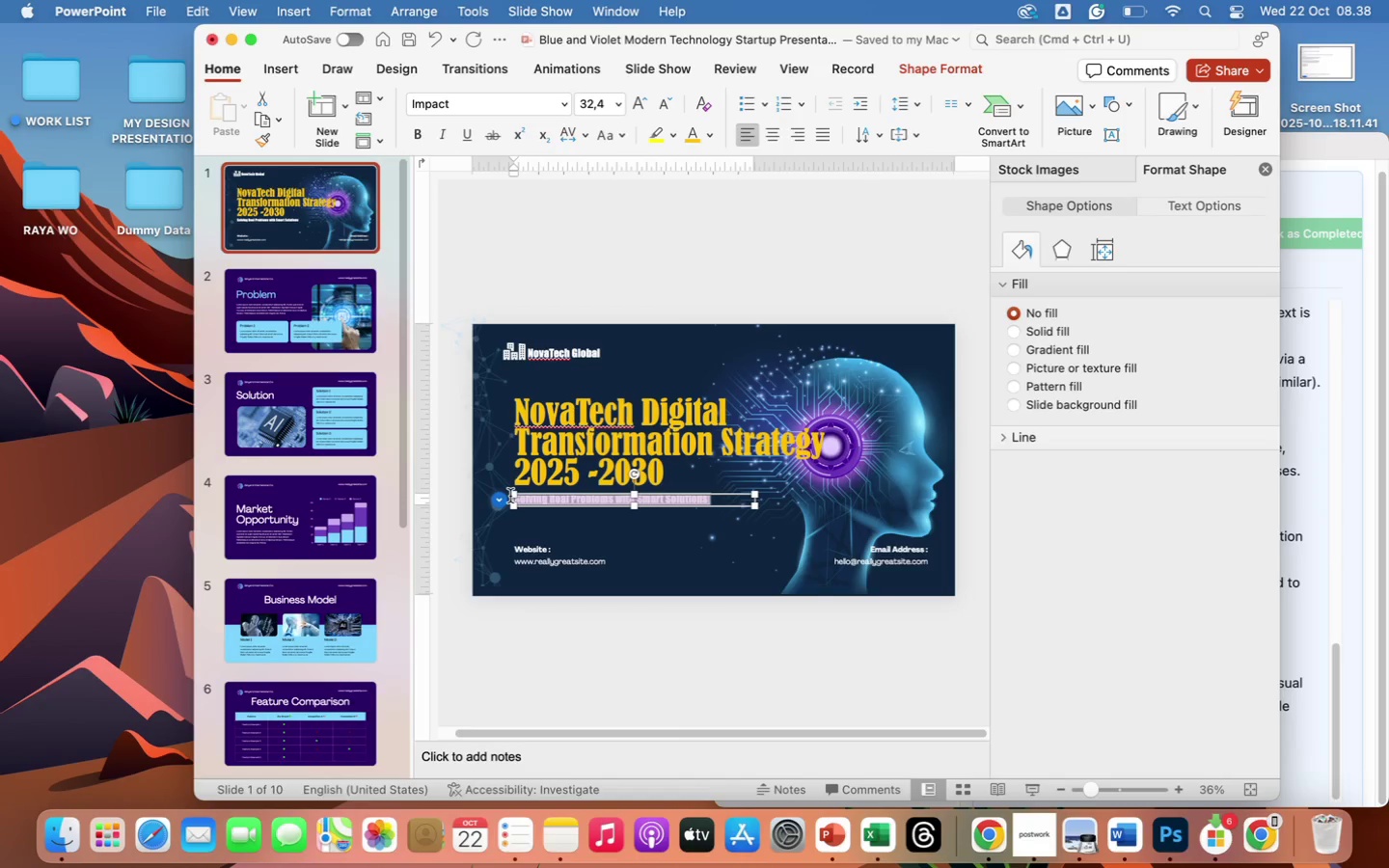 
wait(32.82)
 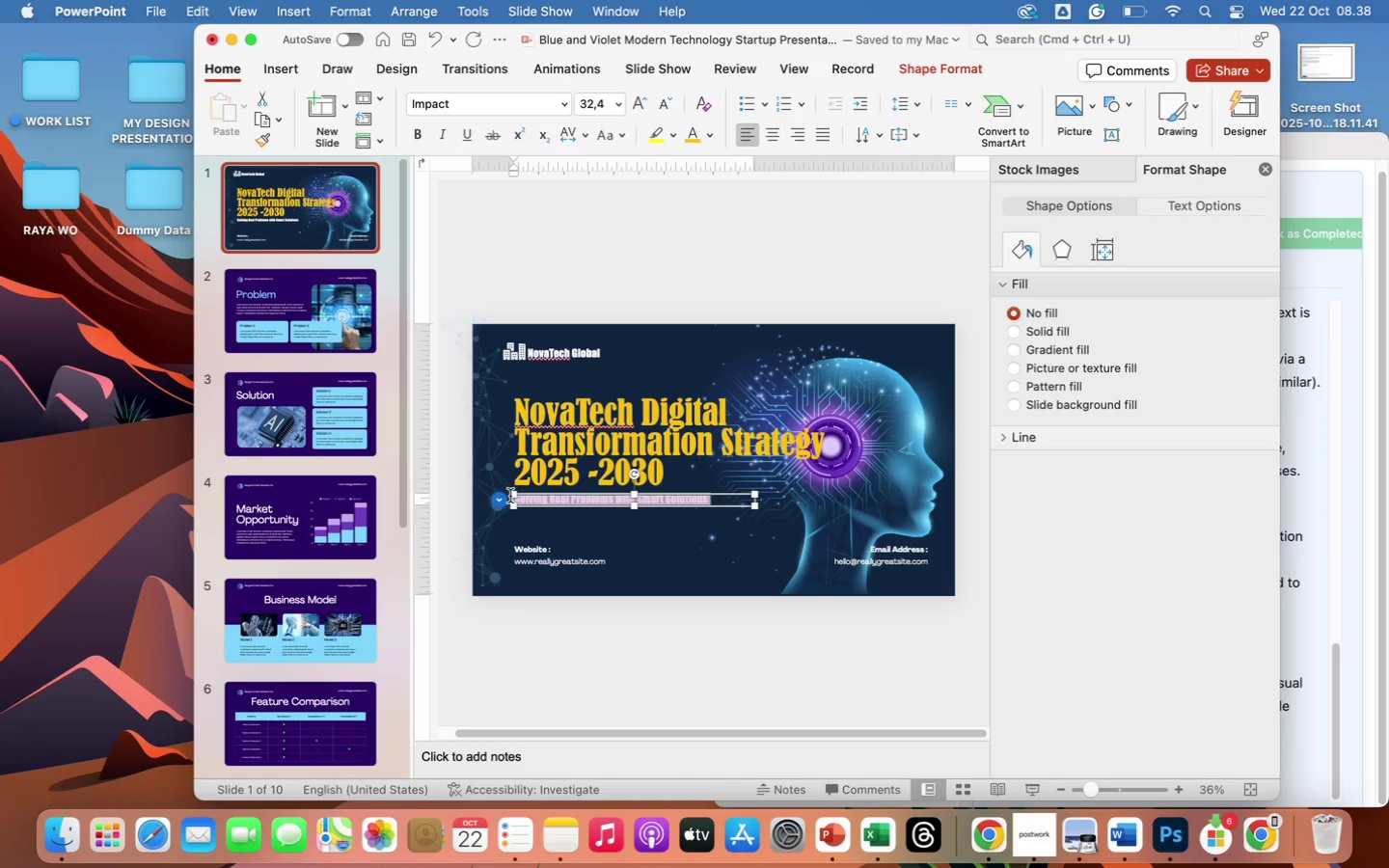 
type(Driving Innovation, Efficiency, and Growth Across all Divisios)
 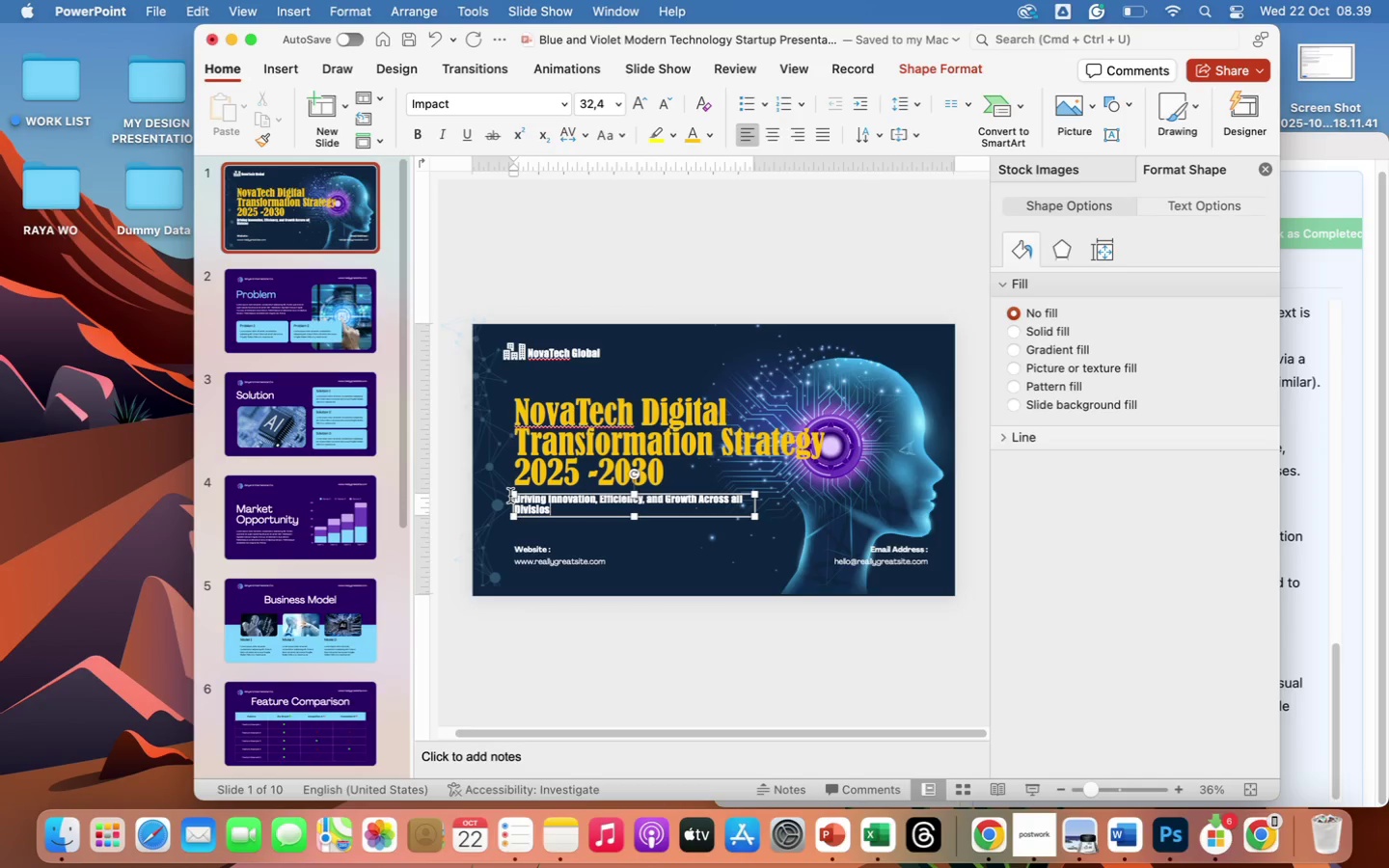 
key(Backspace)
 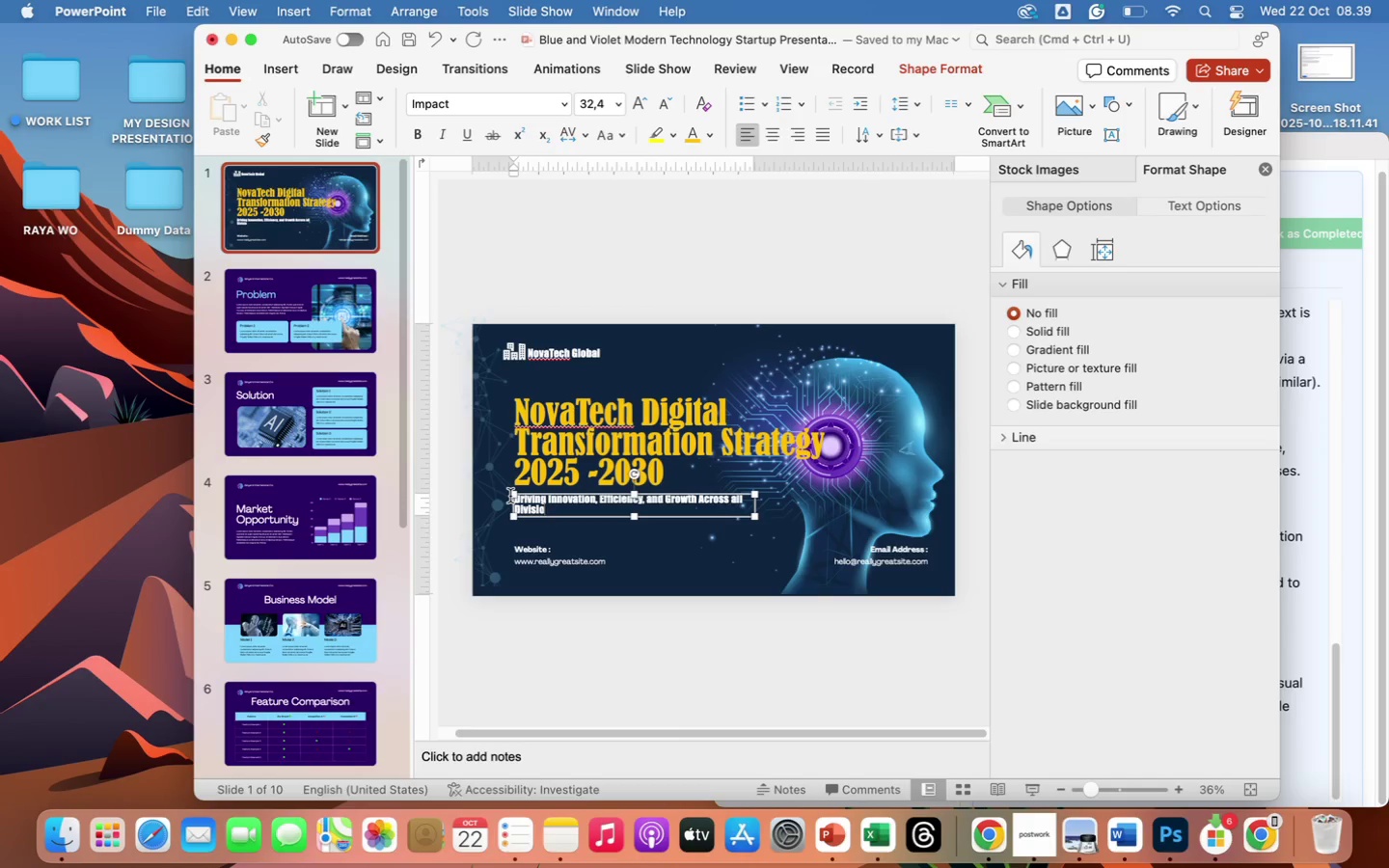 
key(N)
 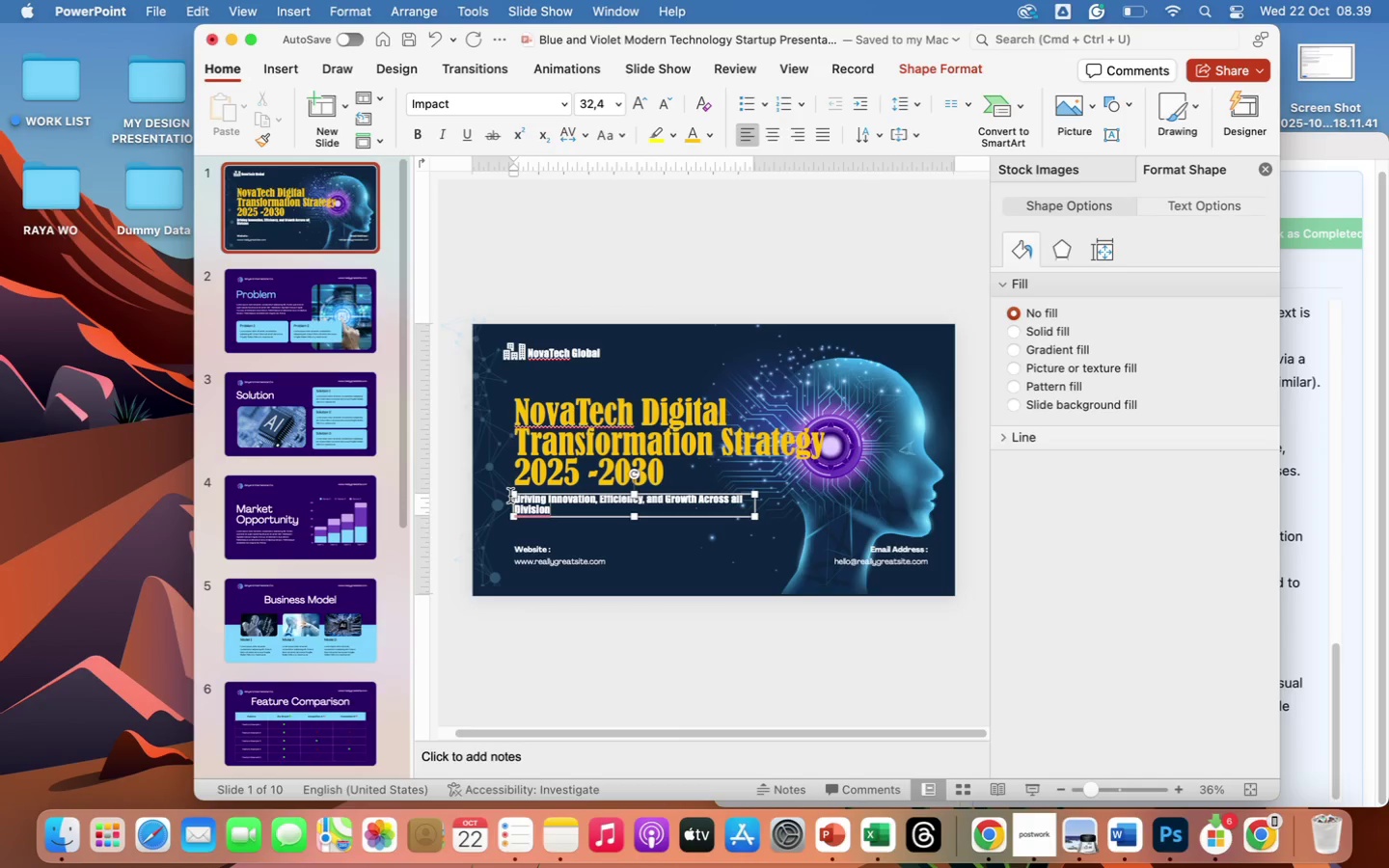 
wait(11.07)
 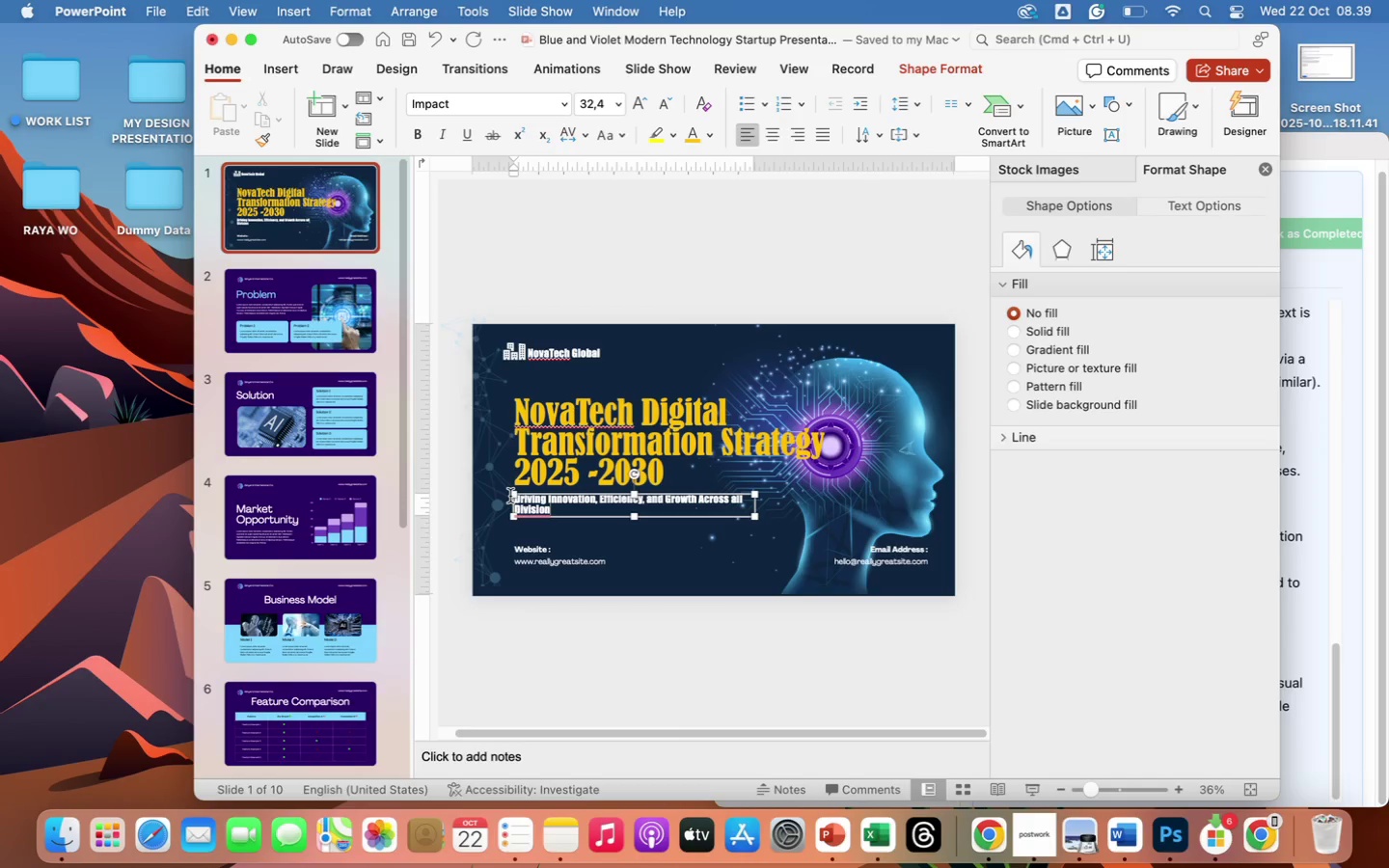 
key(S)
 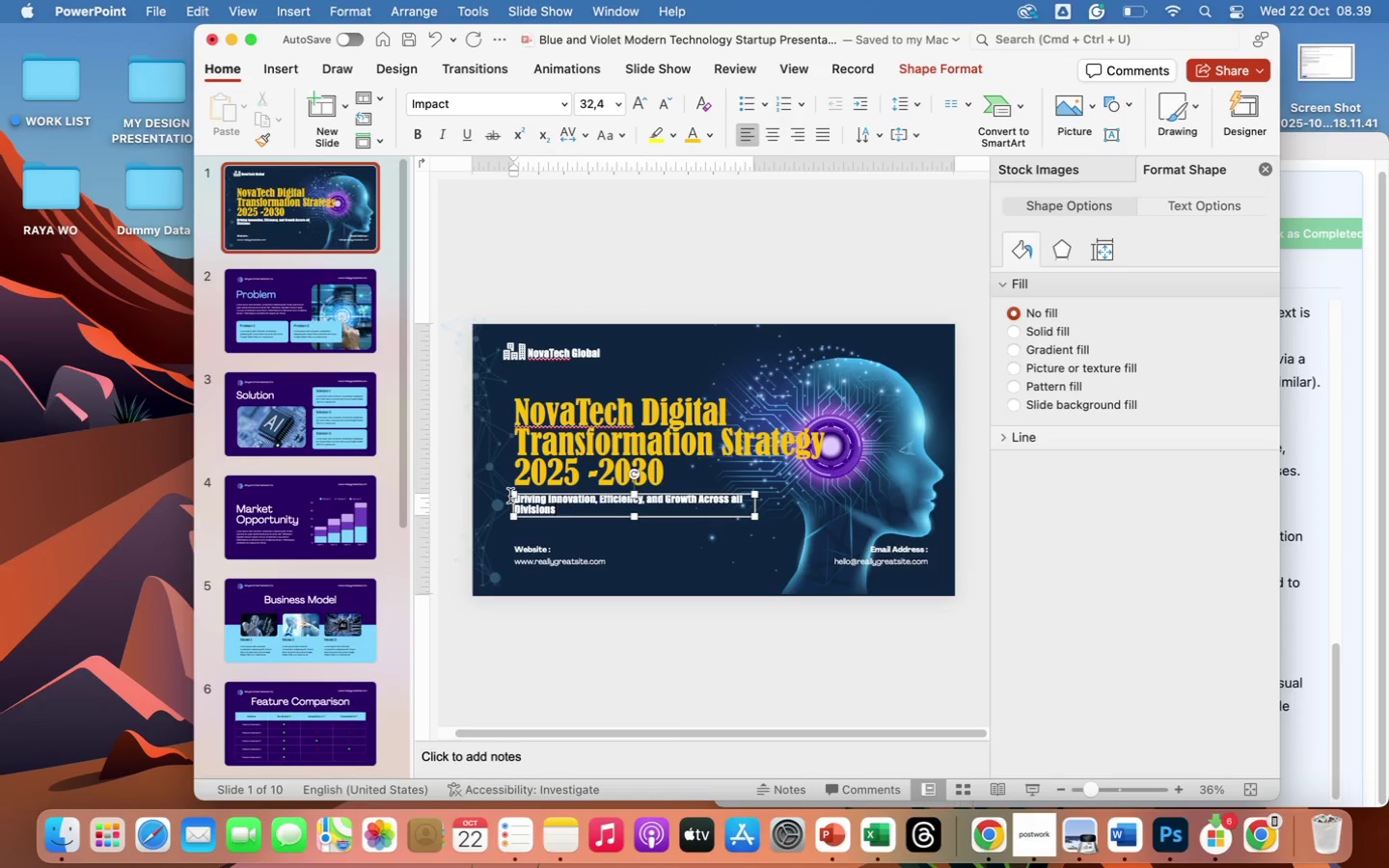 
wait(30.03)
 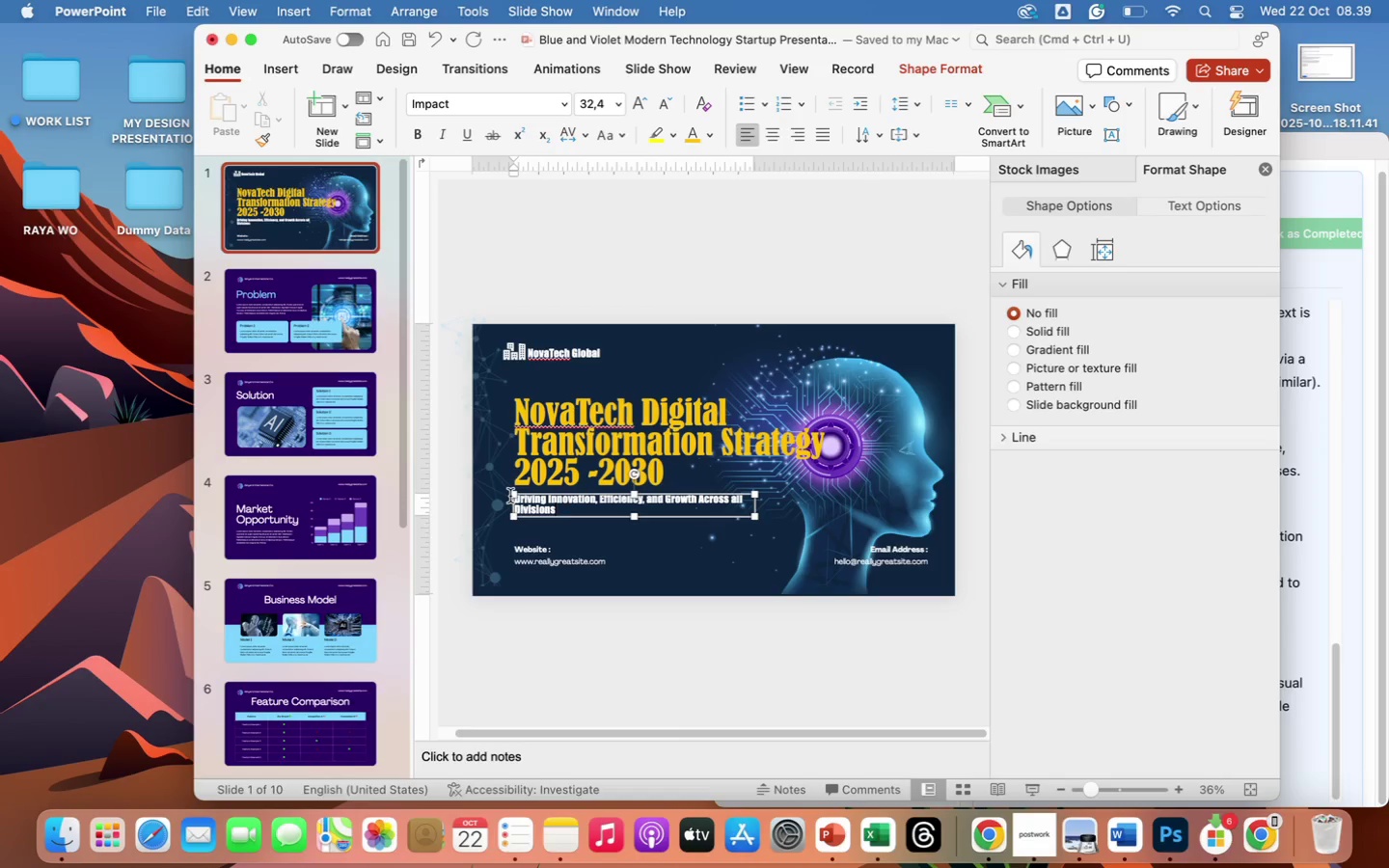 
left_click([559, 680])
 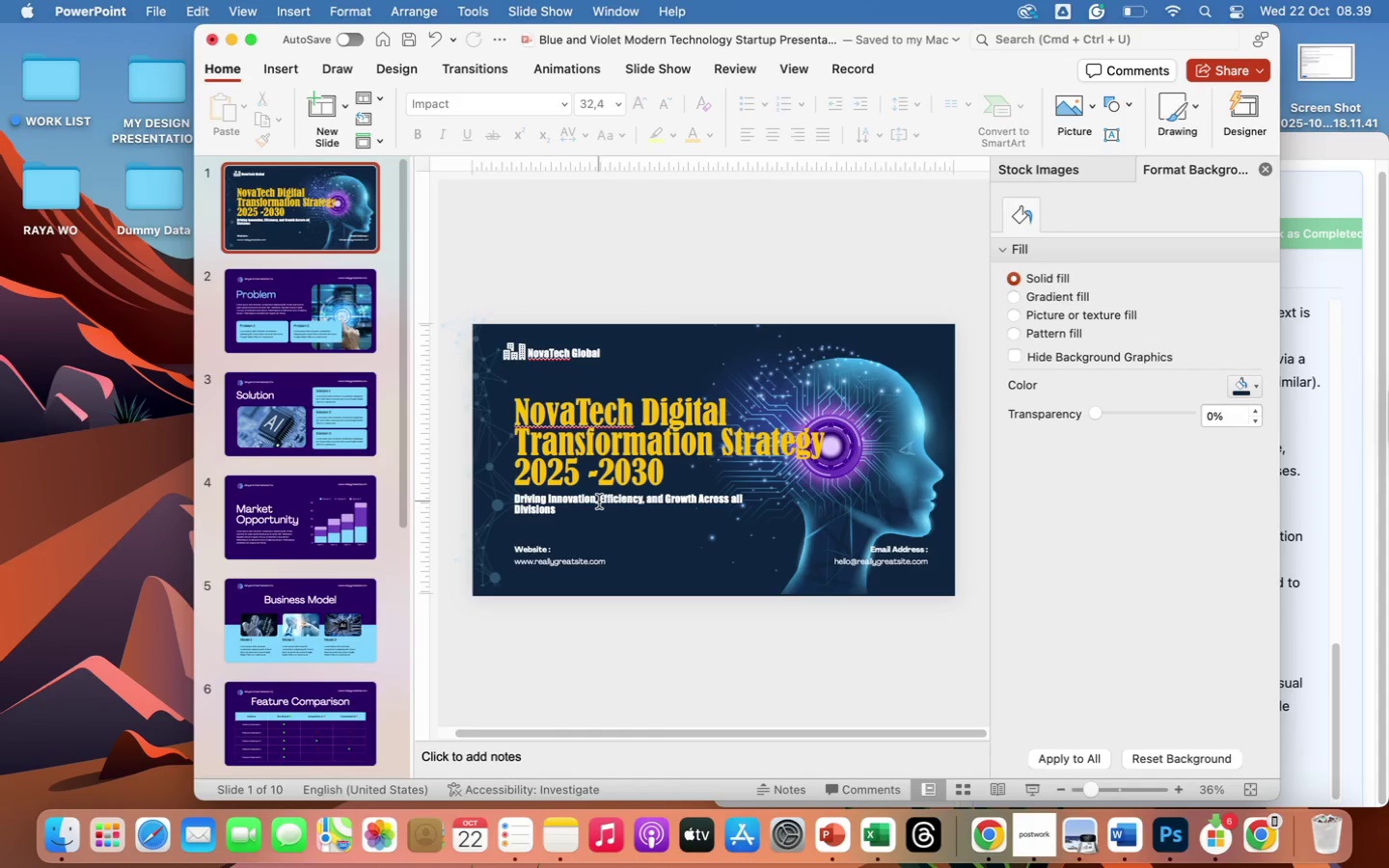 
left_click([599, 502])
 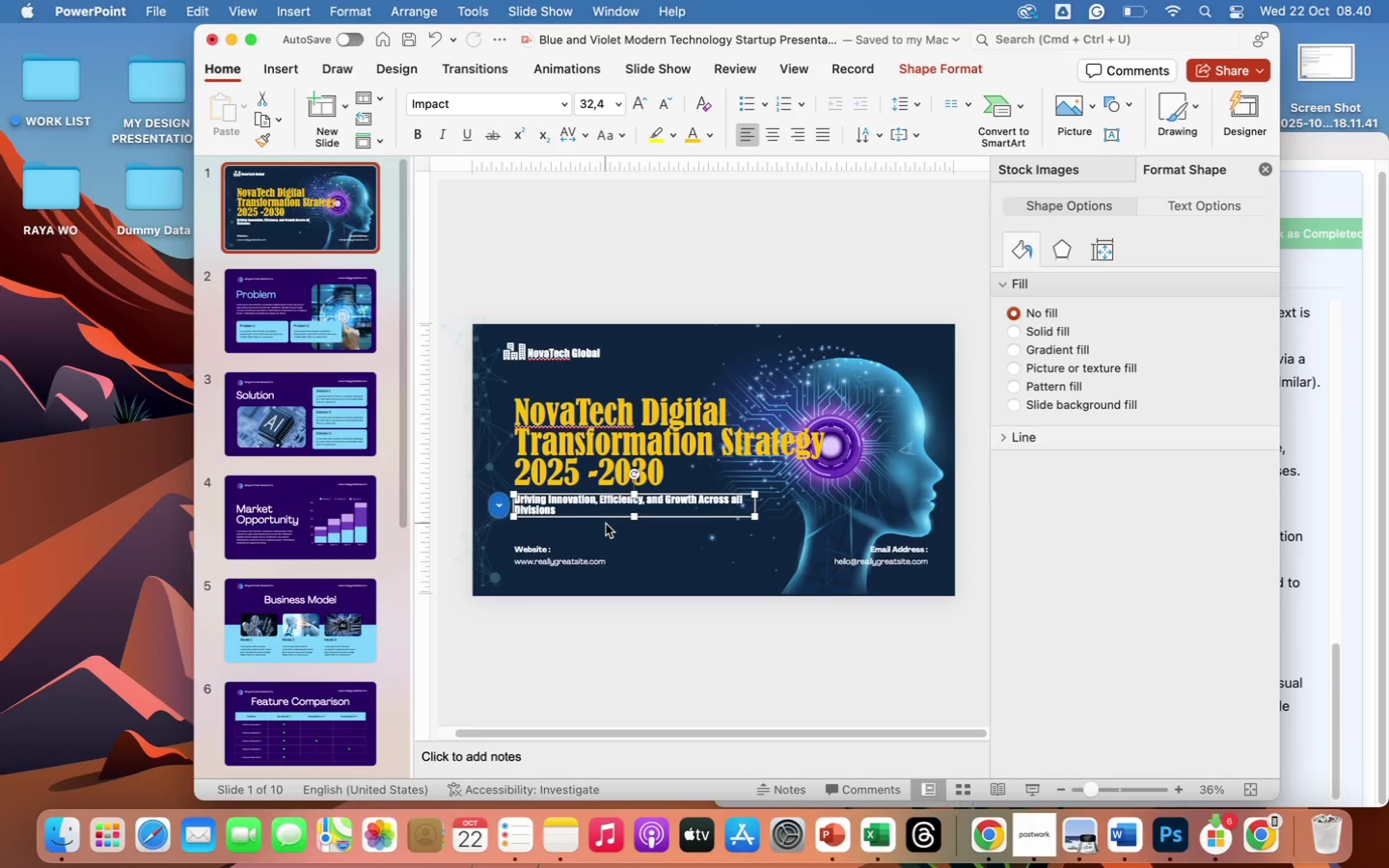 
wait(25.72)
 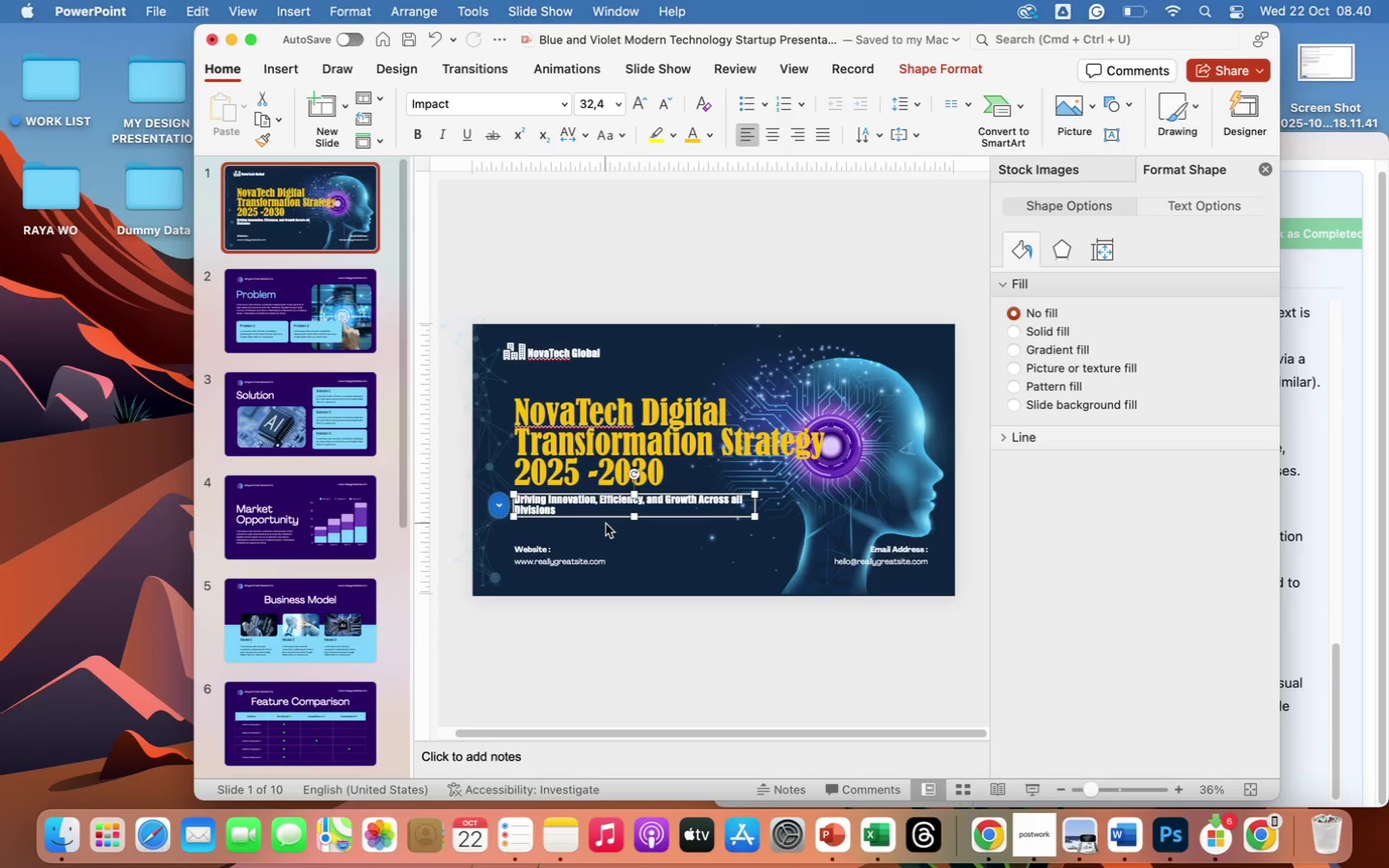 
left_click_drag(start_coordinate=[758, 515], to_coordinate=[807, 513])
 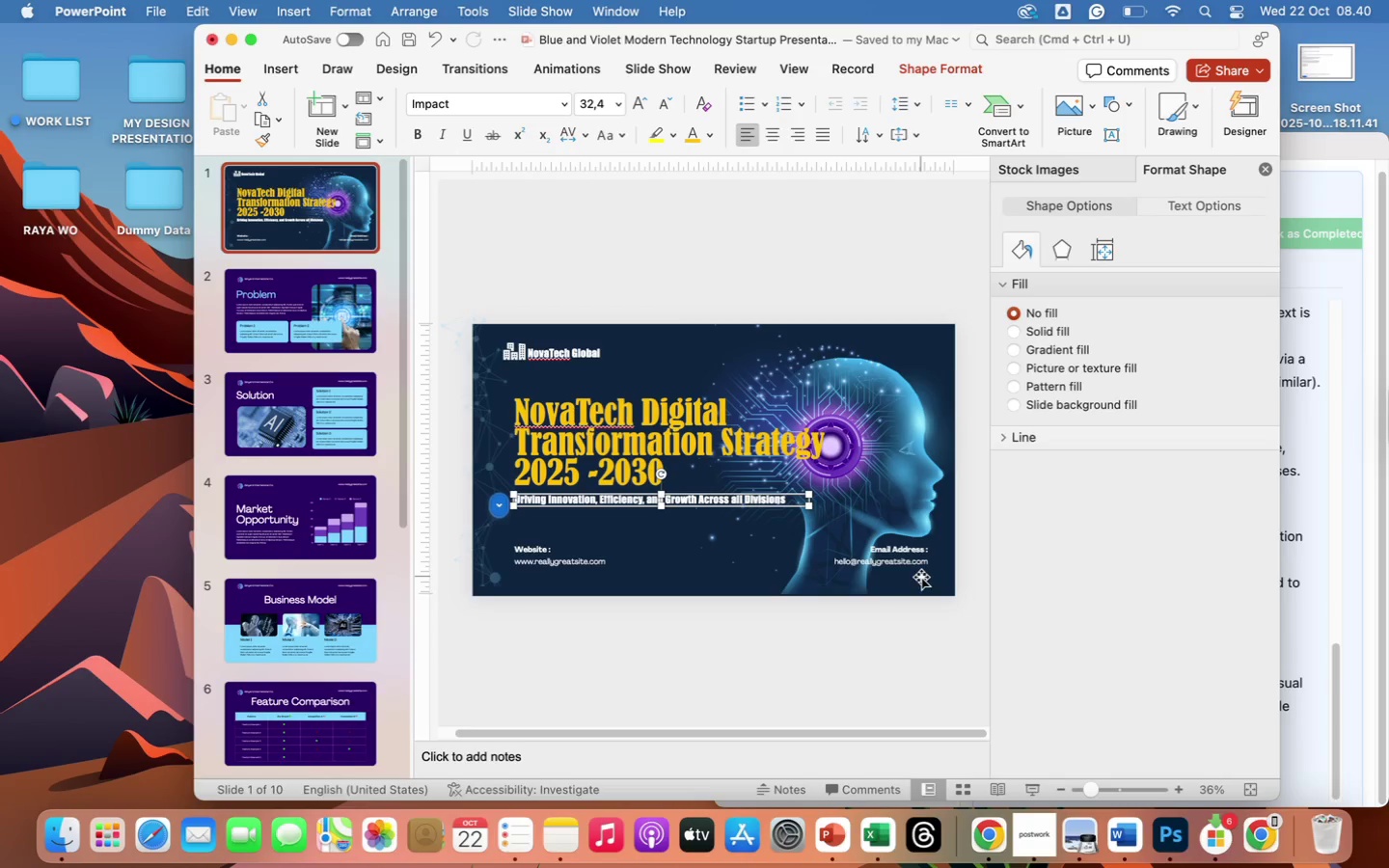 
wait(12.59)
 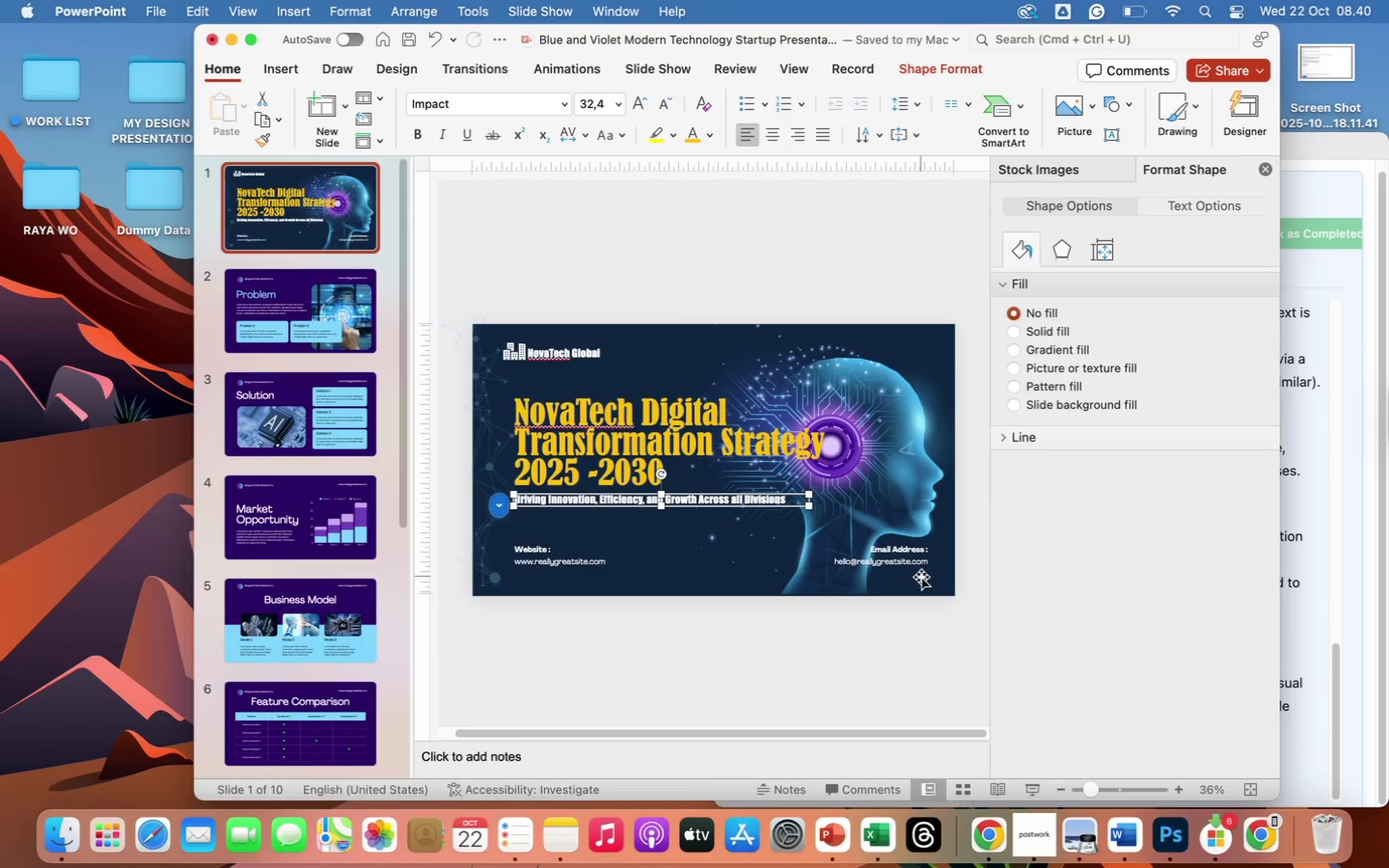 
left_click([534, 549])
 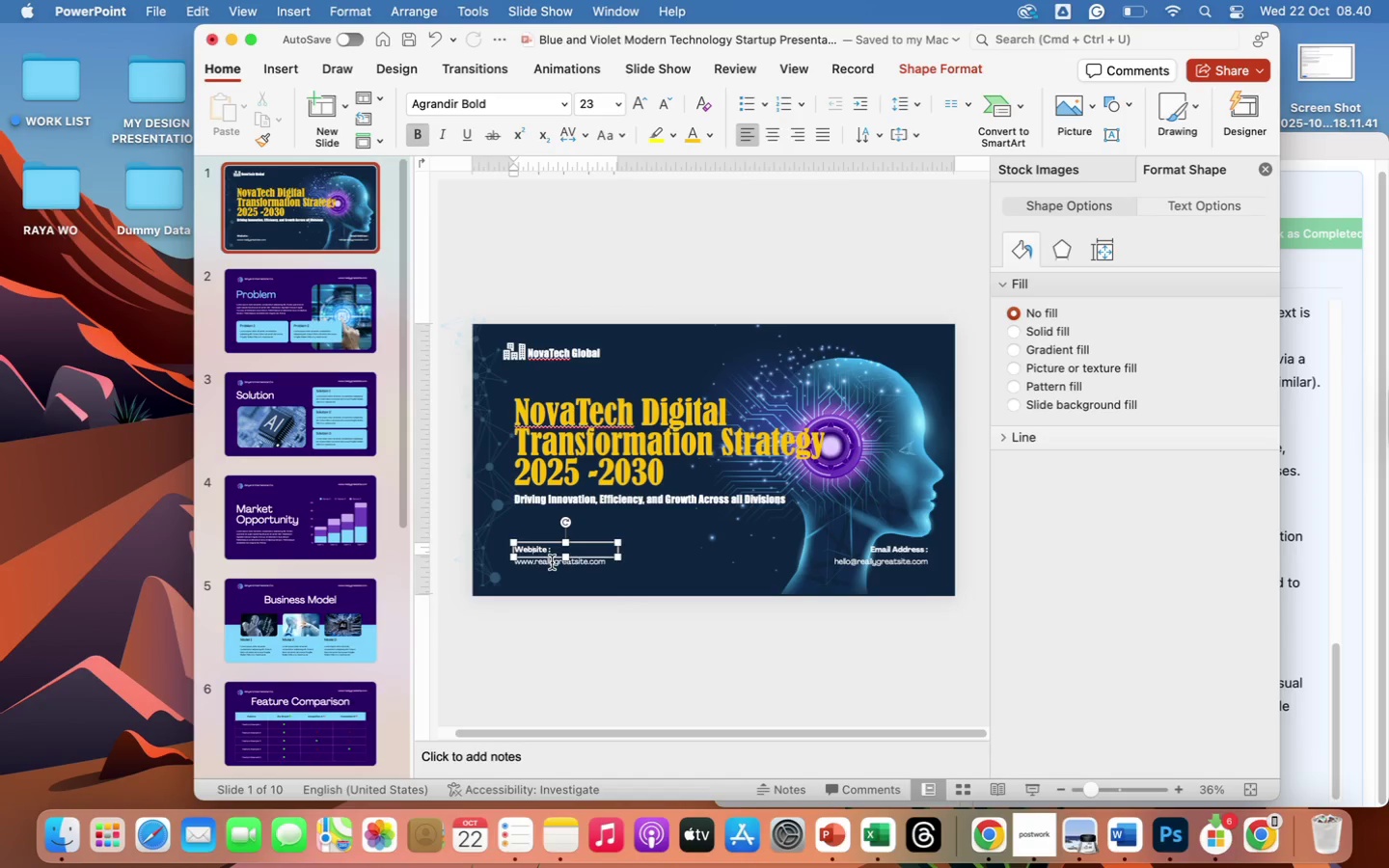 
left_click([552, 562])
 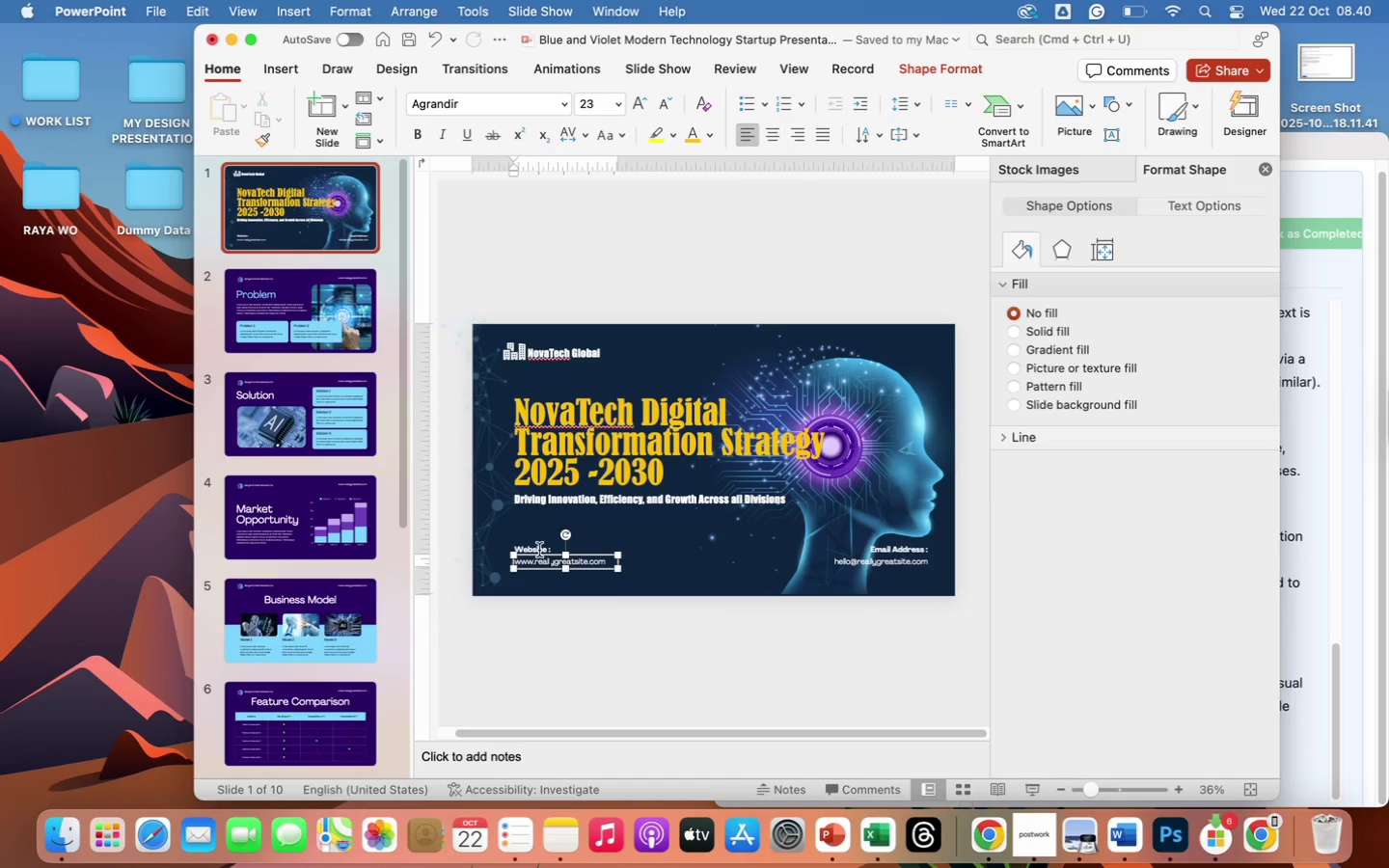 
left_click([539, 550])
 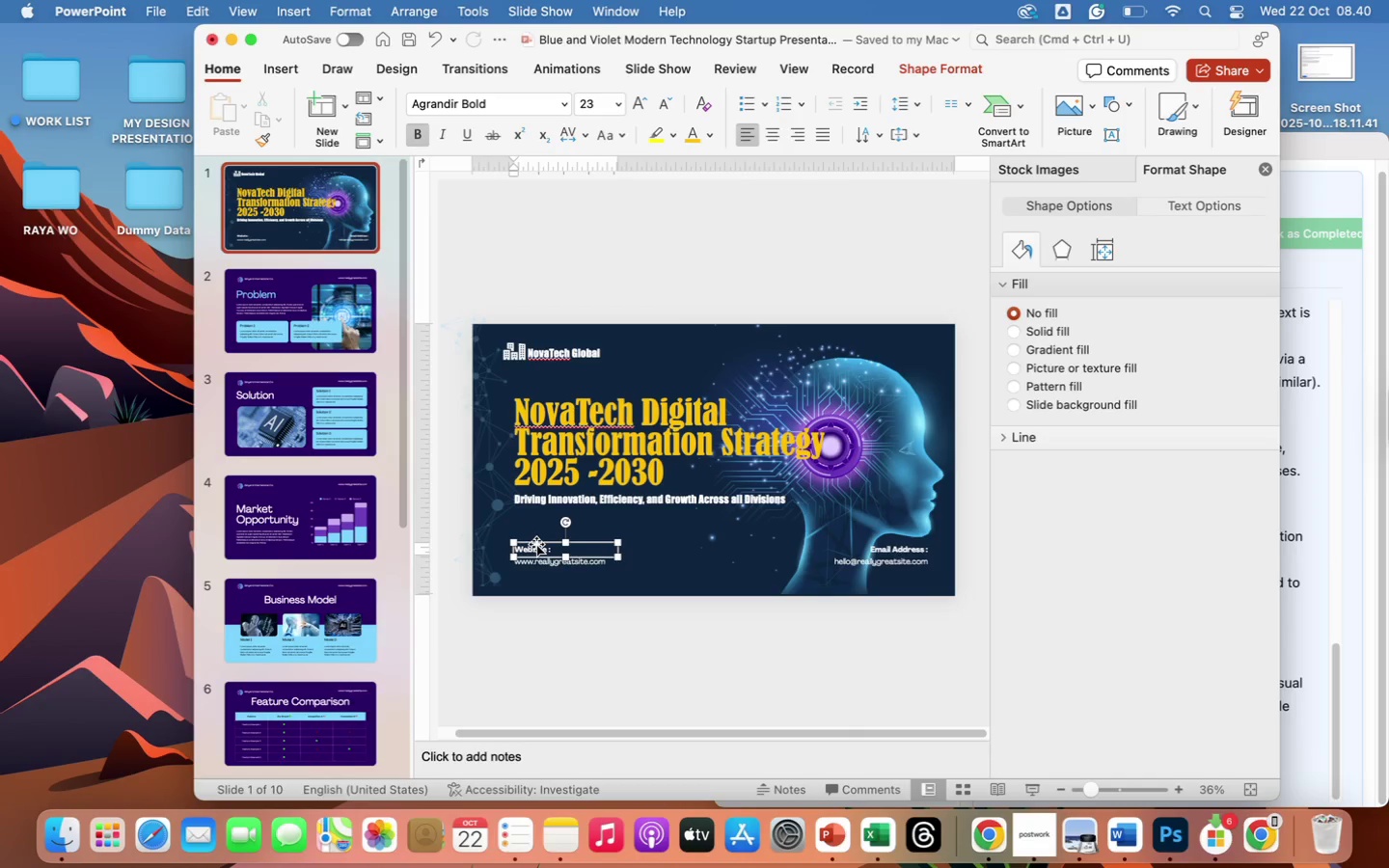 
left_click([537, 546])
 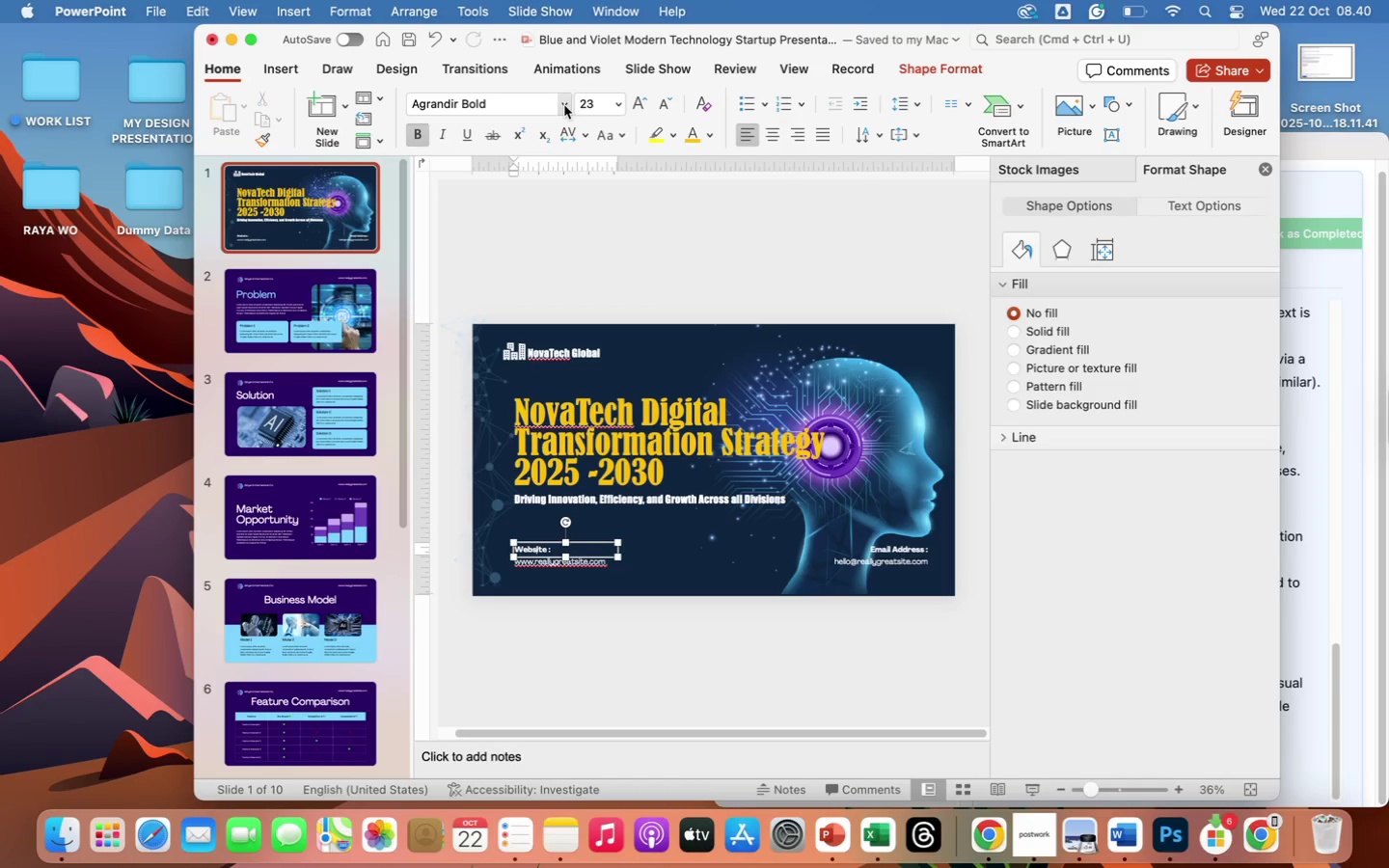 
left_click([564, 107])
 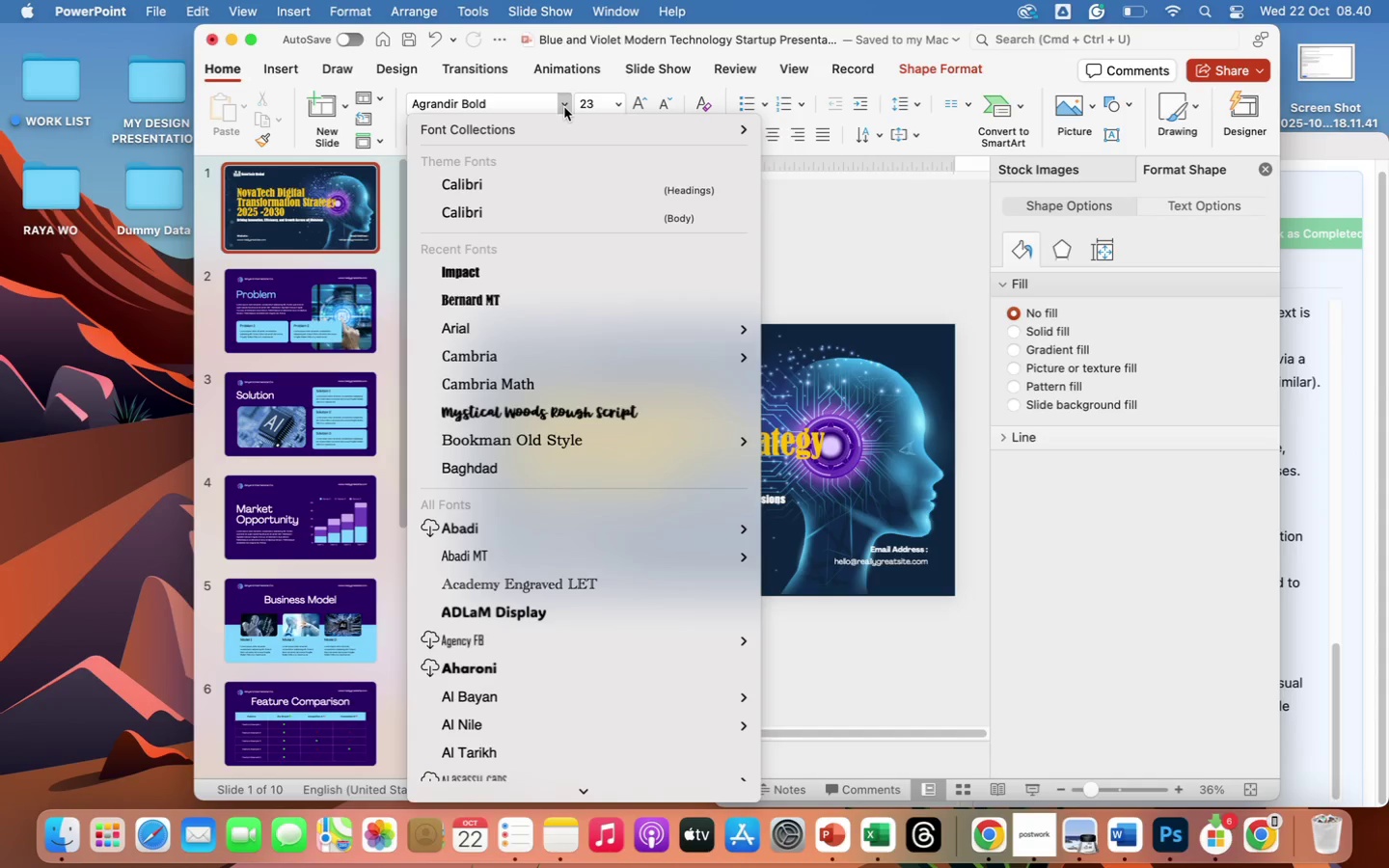 
wait(8.08)
 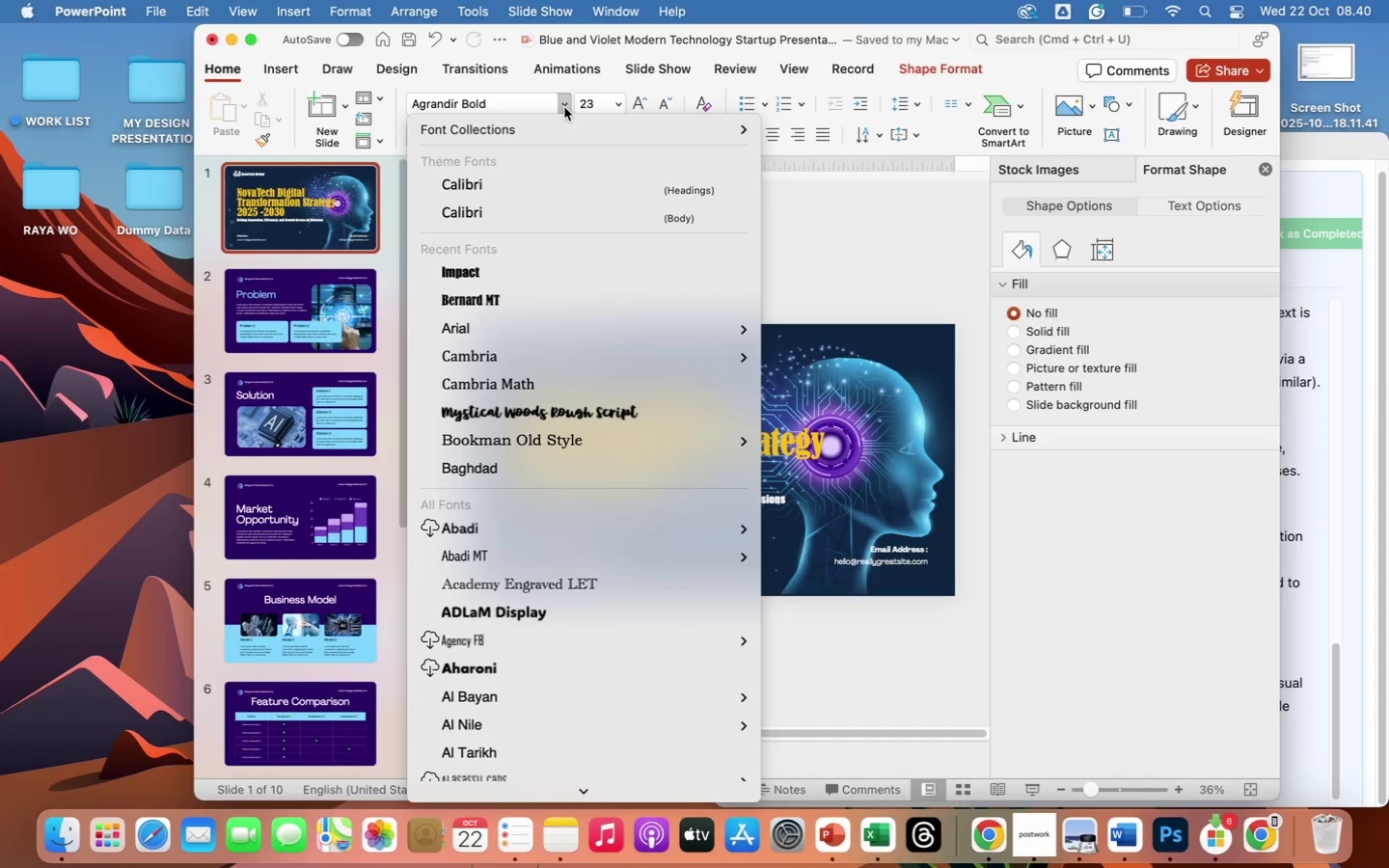 
left_click([575, 448])
 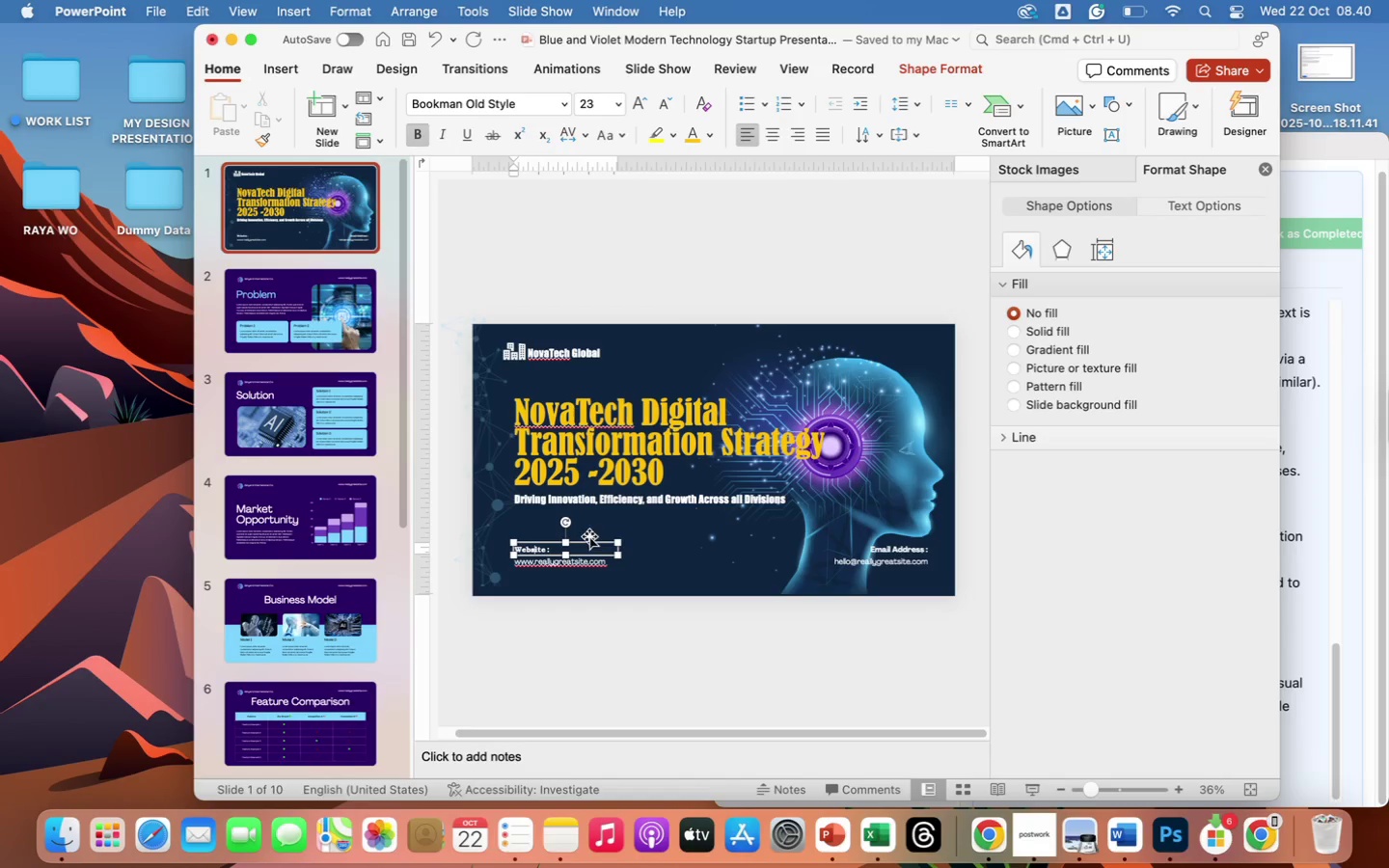 
wait(7.79)
 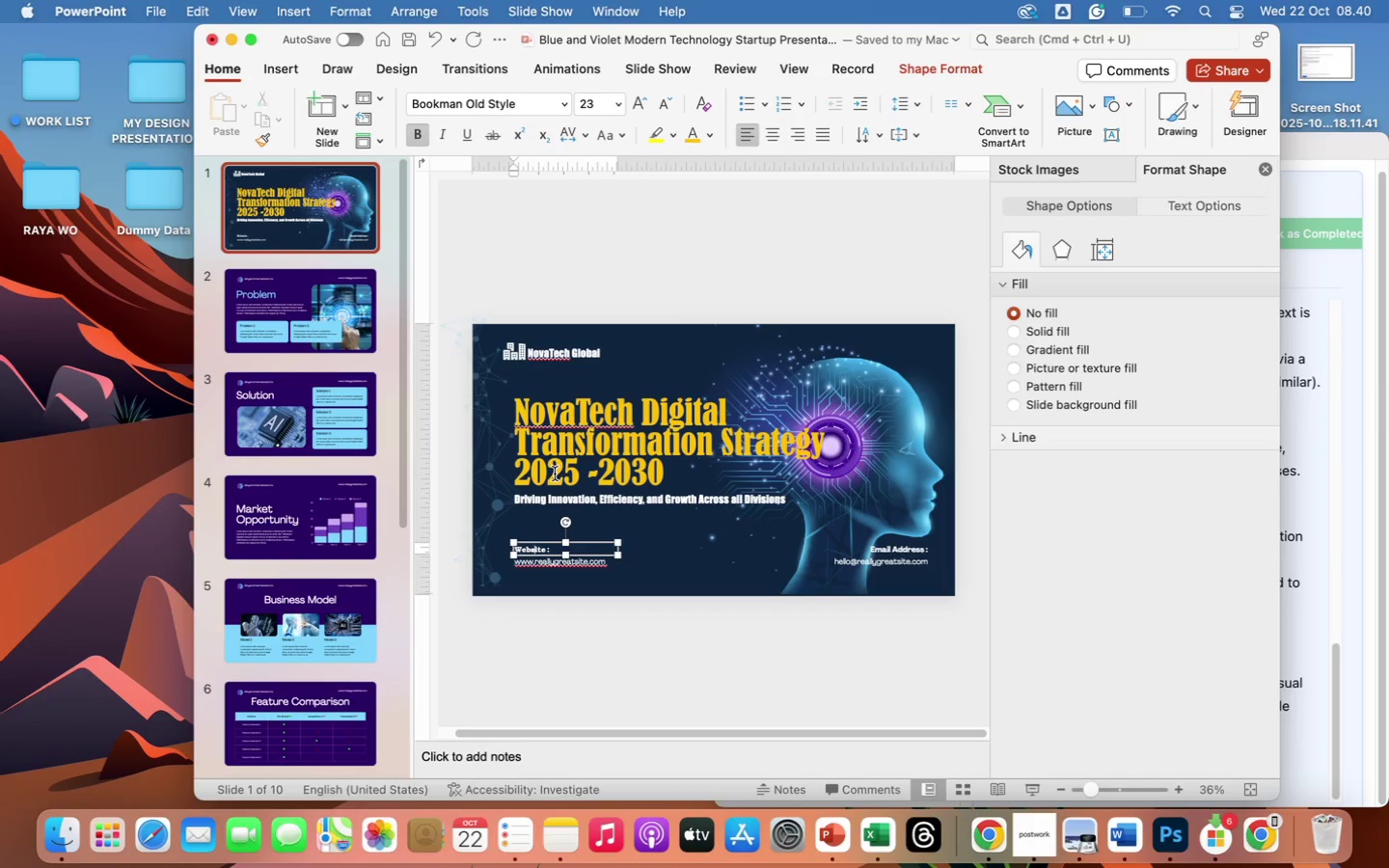 
left_click([596, 543])
 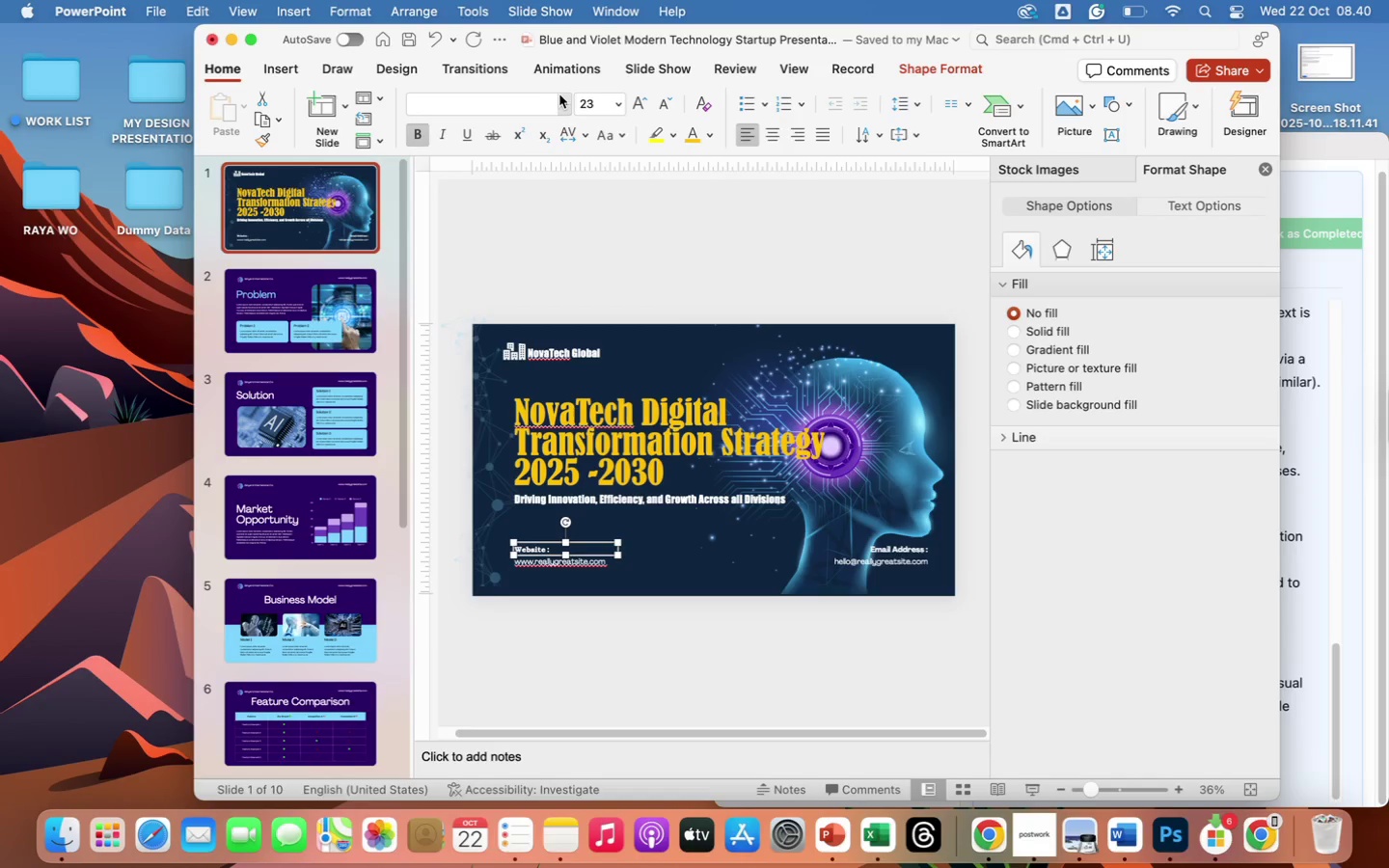 
left_click([567, 97])
 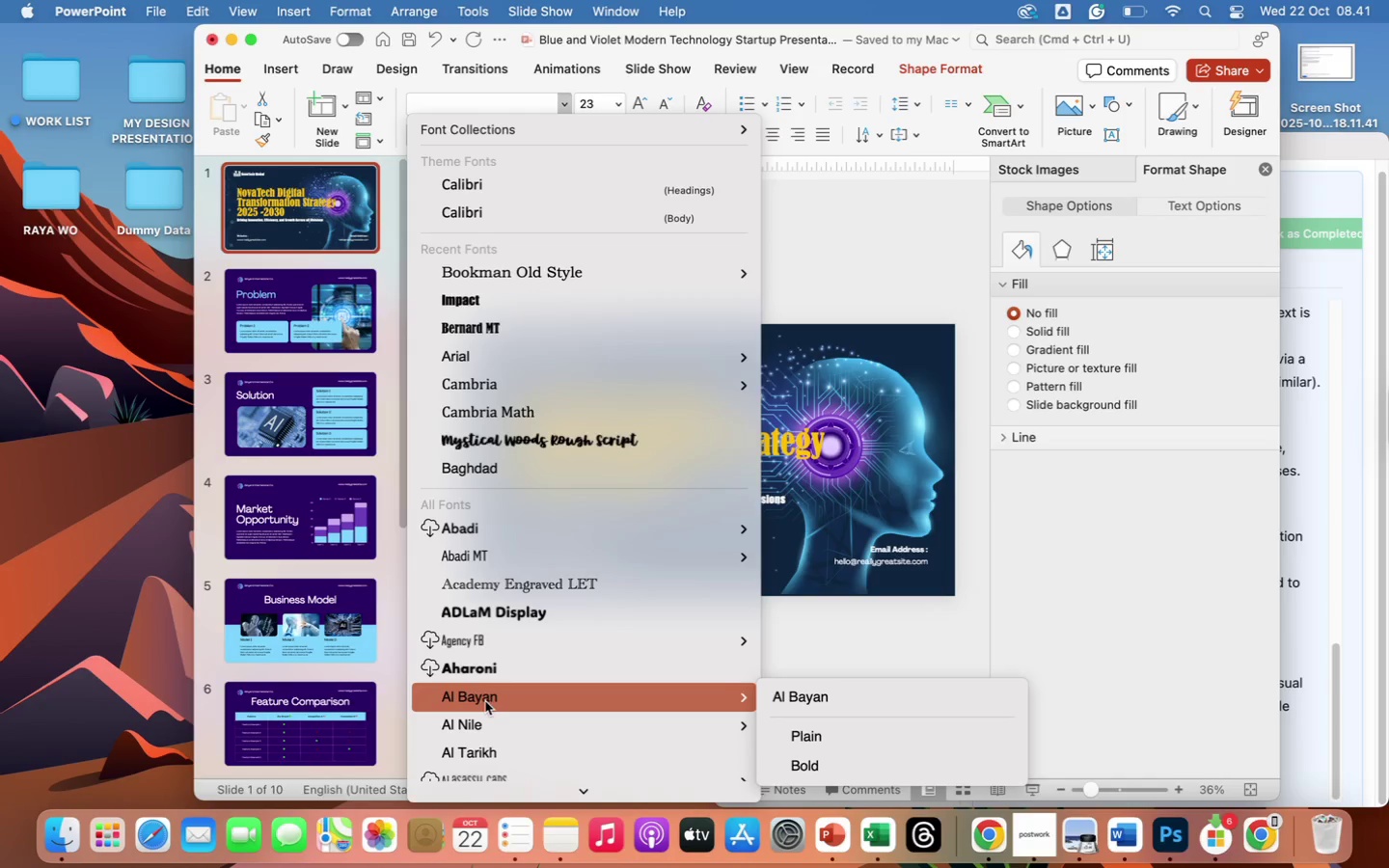 
scroll: coordinate [563, 620], scroll_direction: down, amount: 73.0
 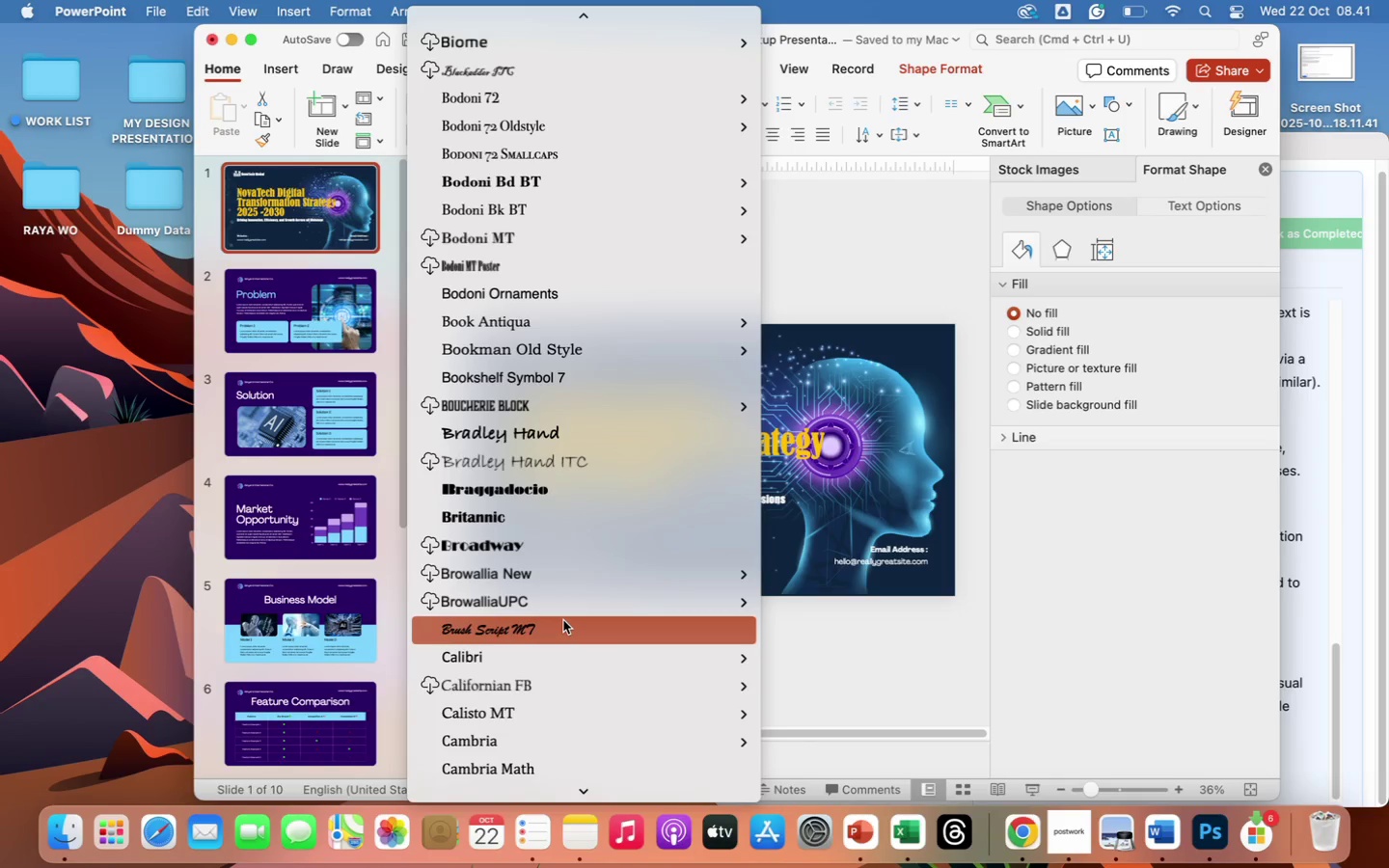 
scroll: coordinate [563, 620], scroll_direction: down, amount: 23.0
 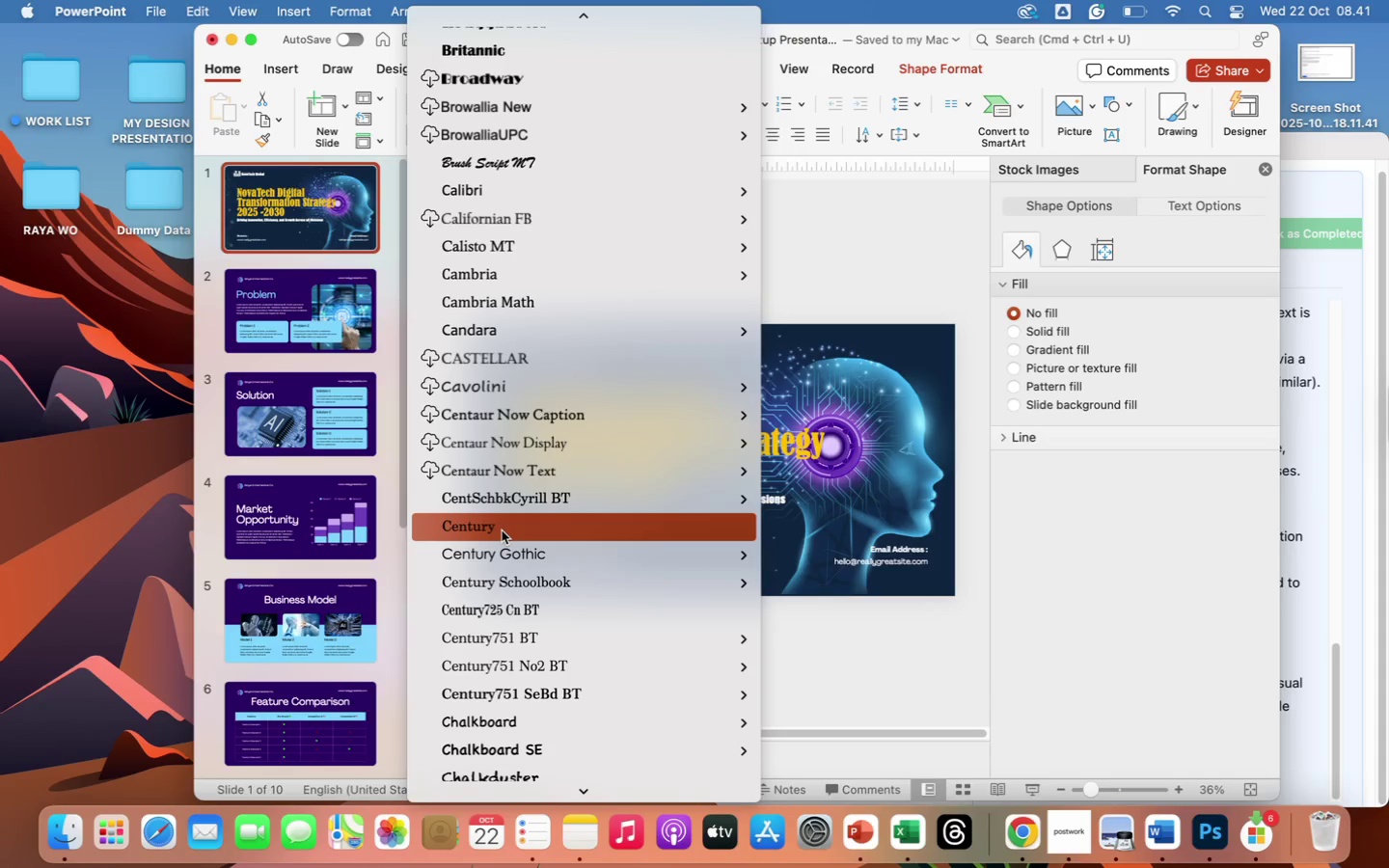 
wait(5.31)
 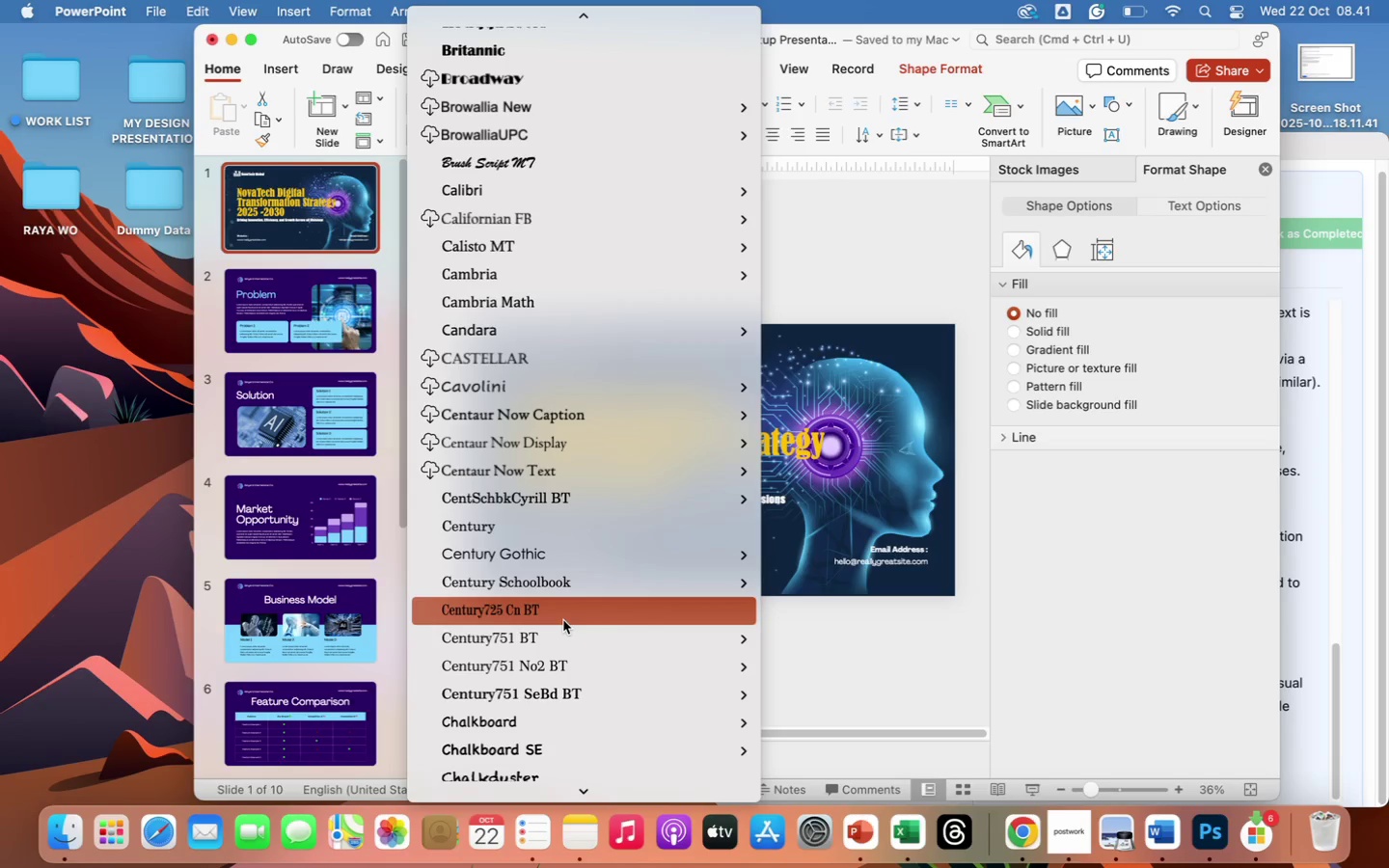 
left_click([503, 554])
 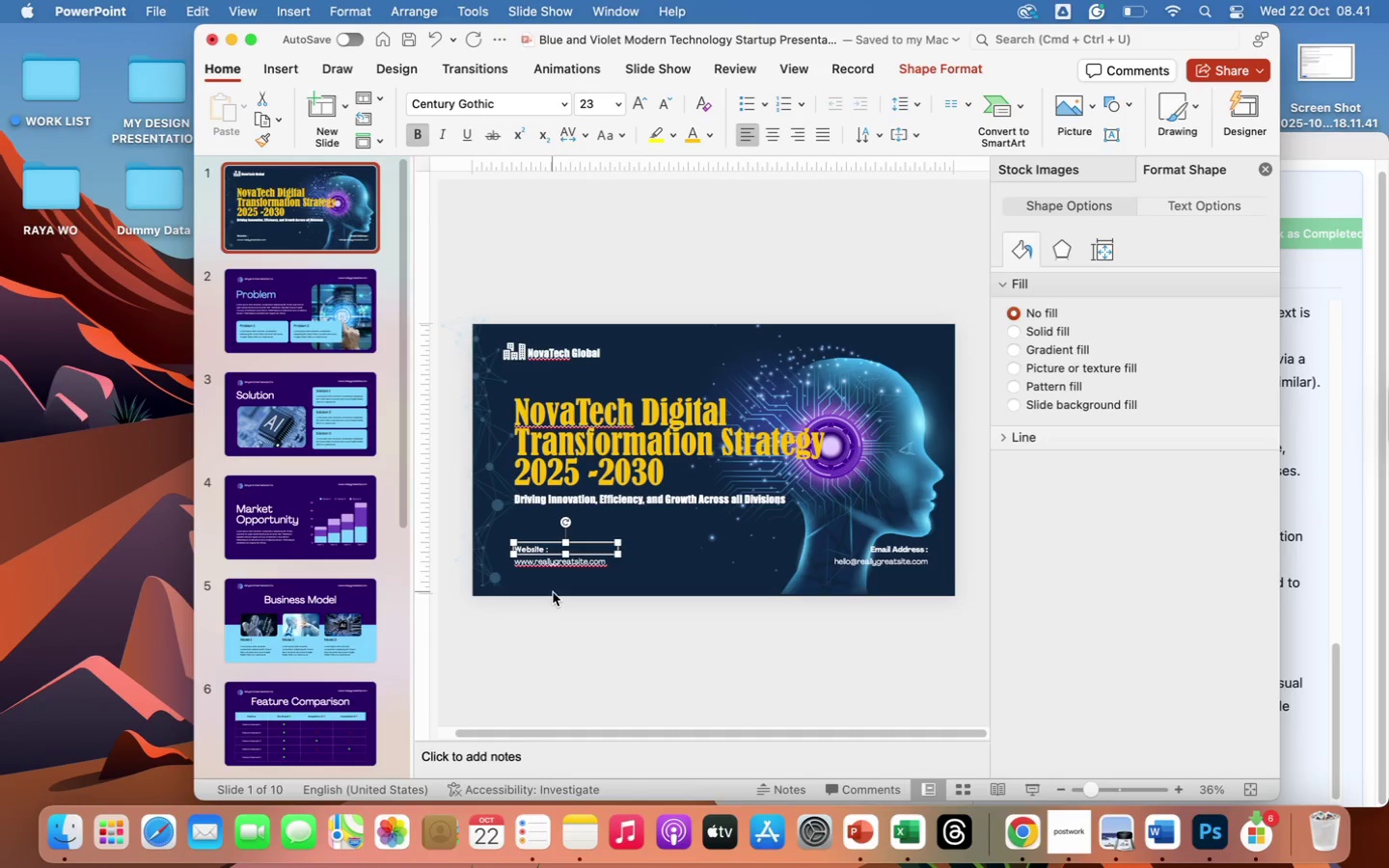 
left_click([662, 658])
 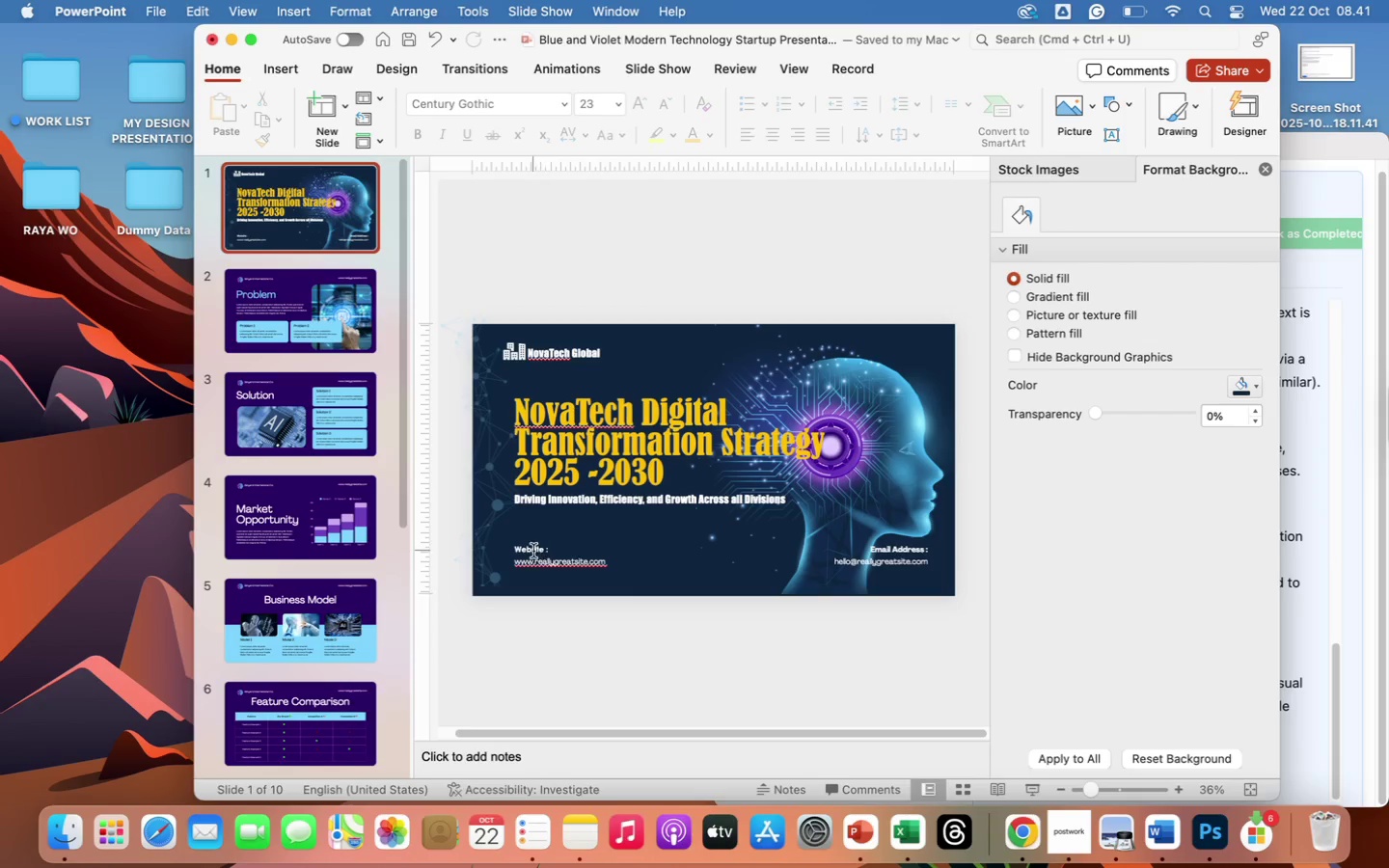 
left_click([533, 550])
 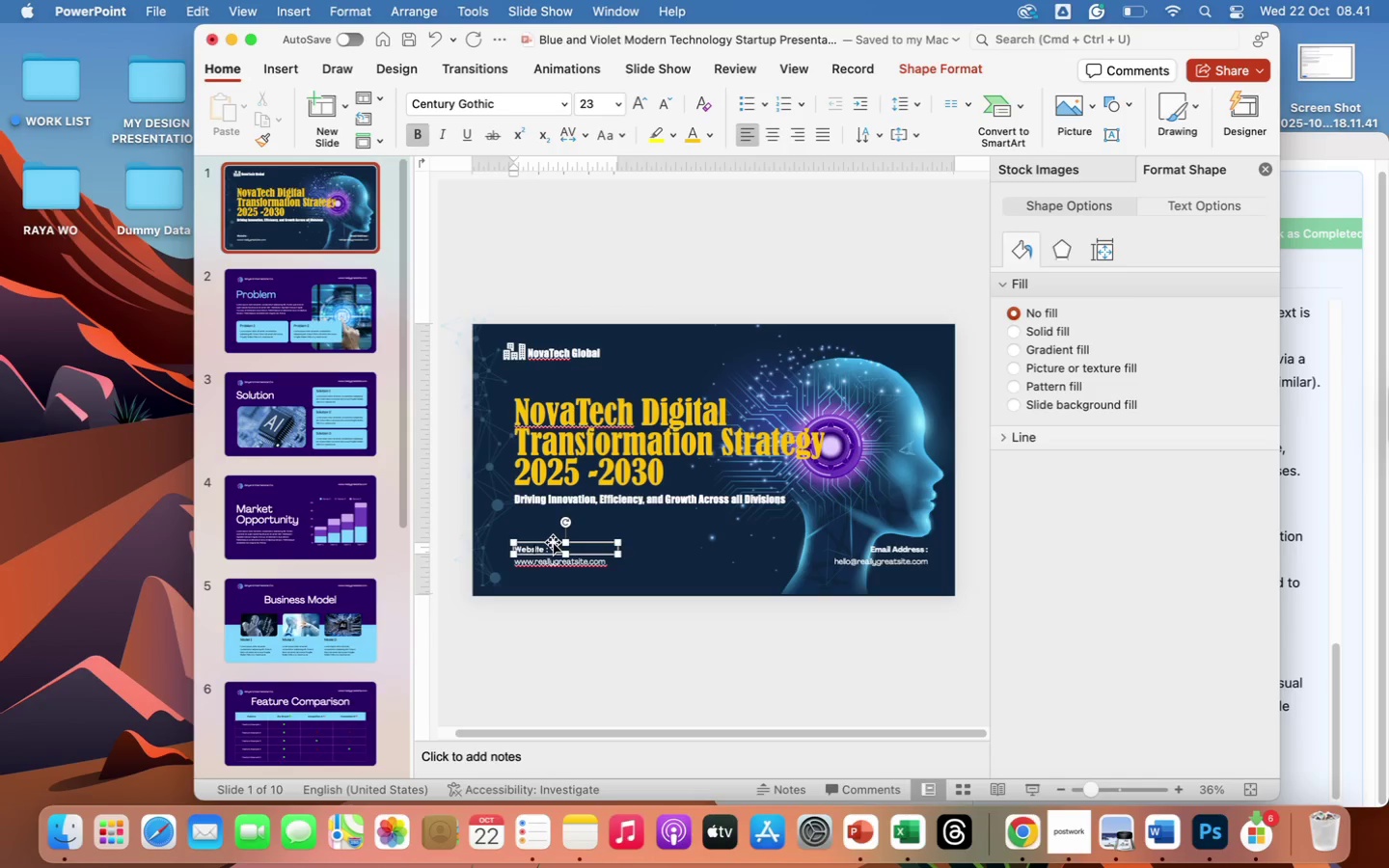 
left_click([553, 542])
 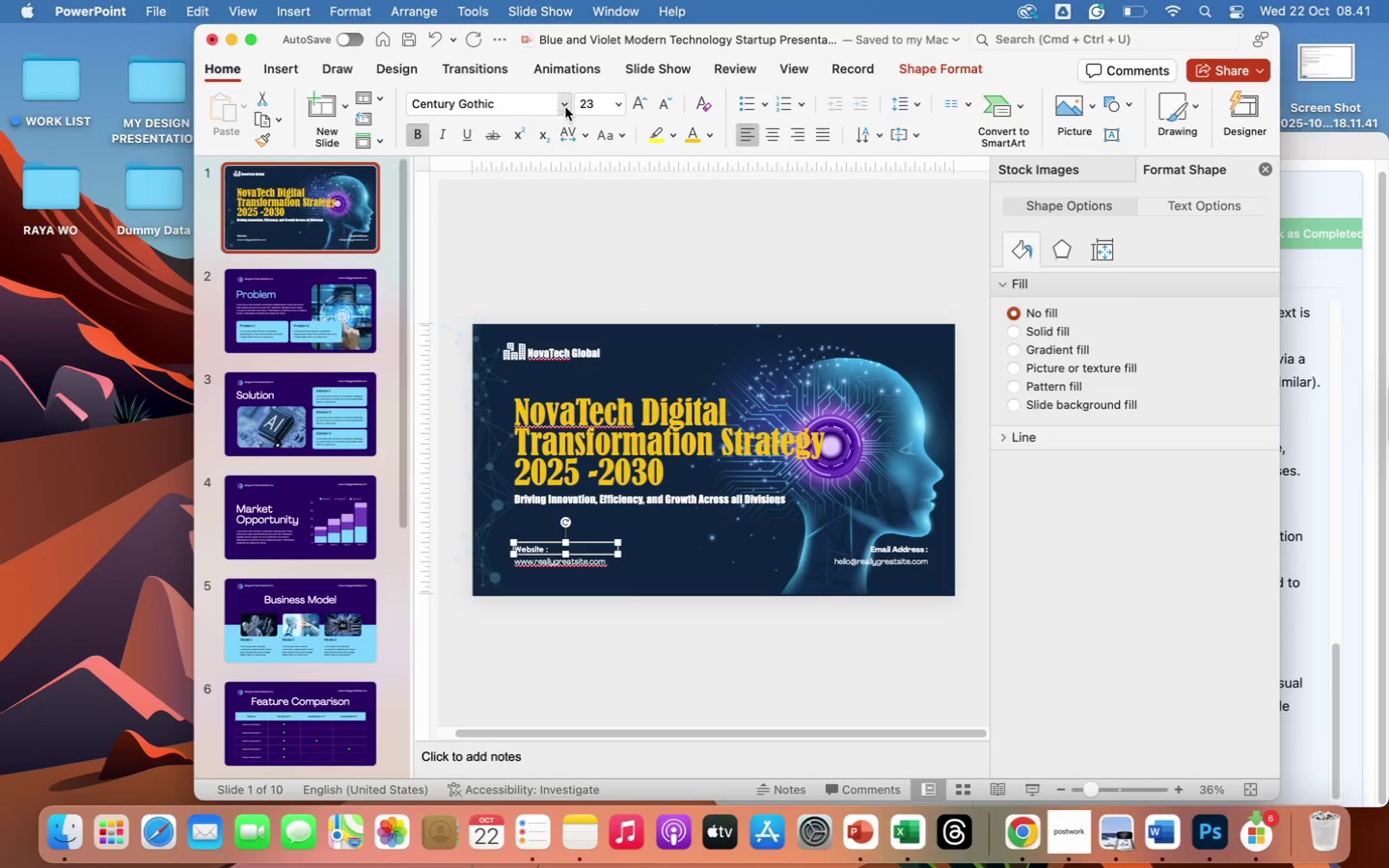 
left_click([565, 104])
 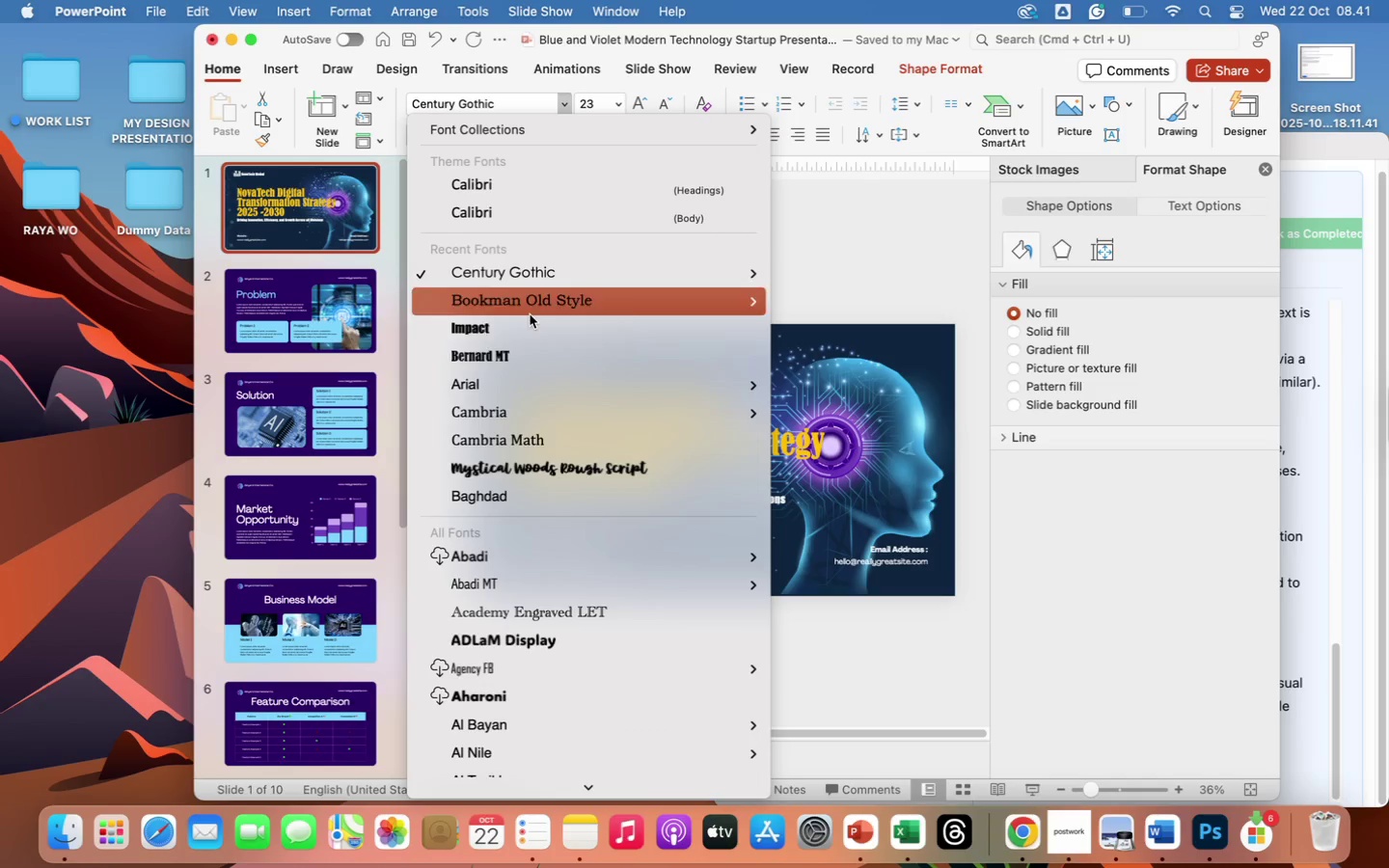 
left_click([522, 386])
 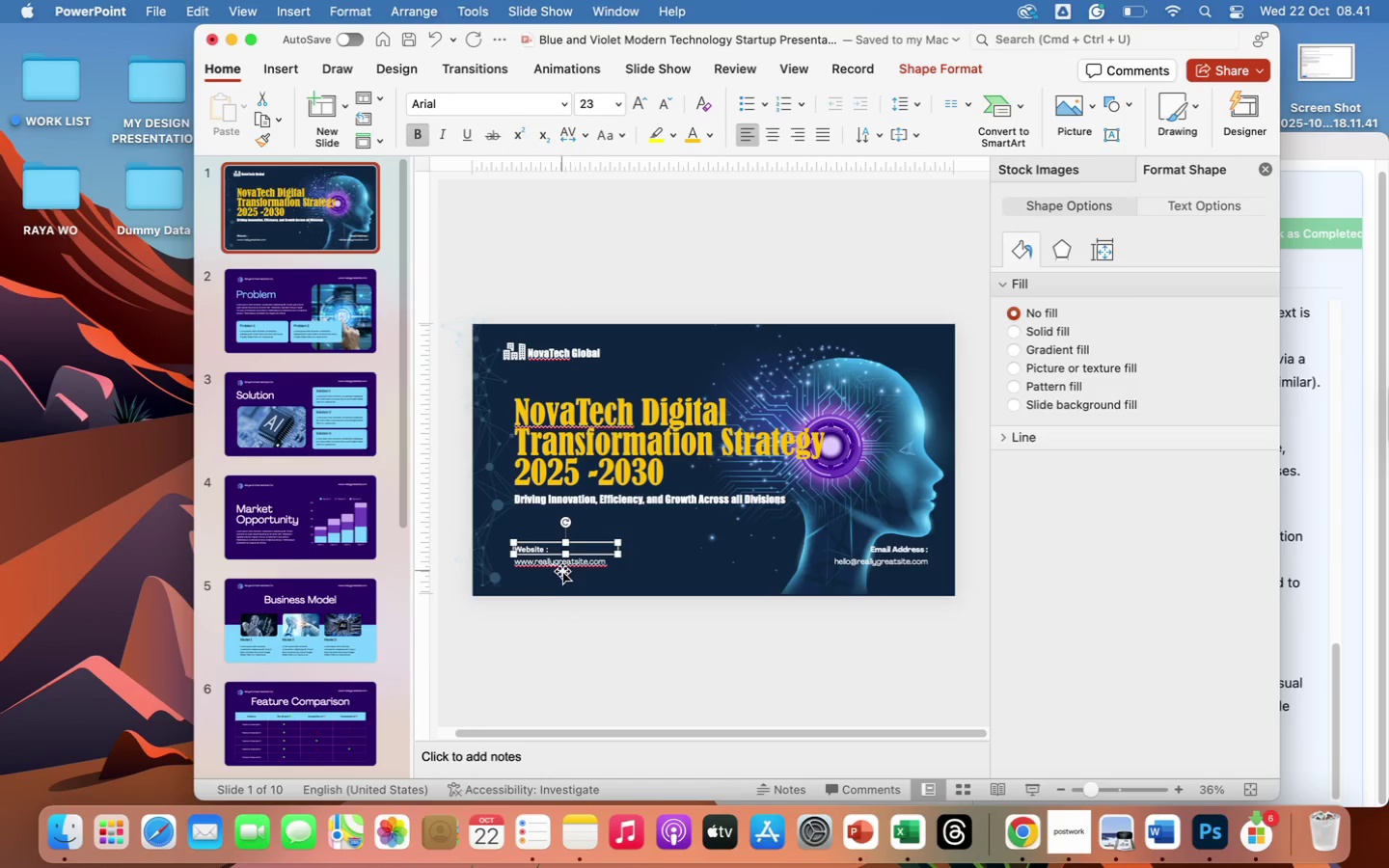 
left_click([569, 563])
 